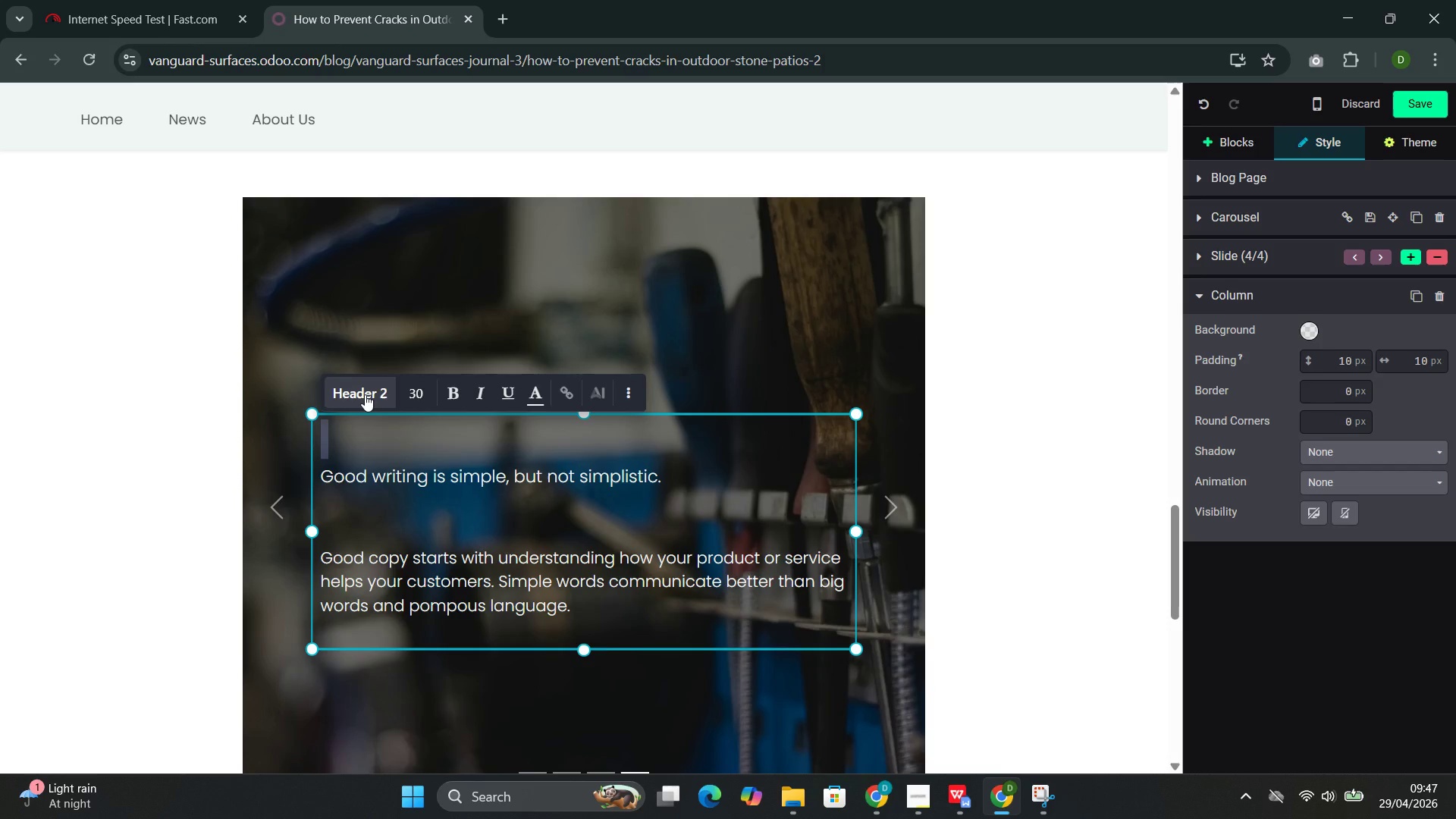 
left_click([365, 394])
 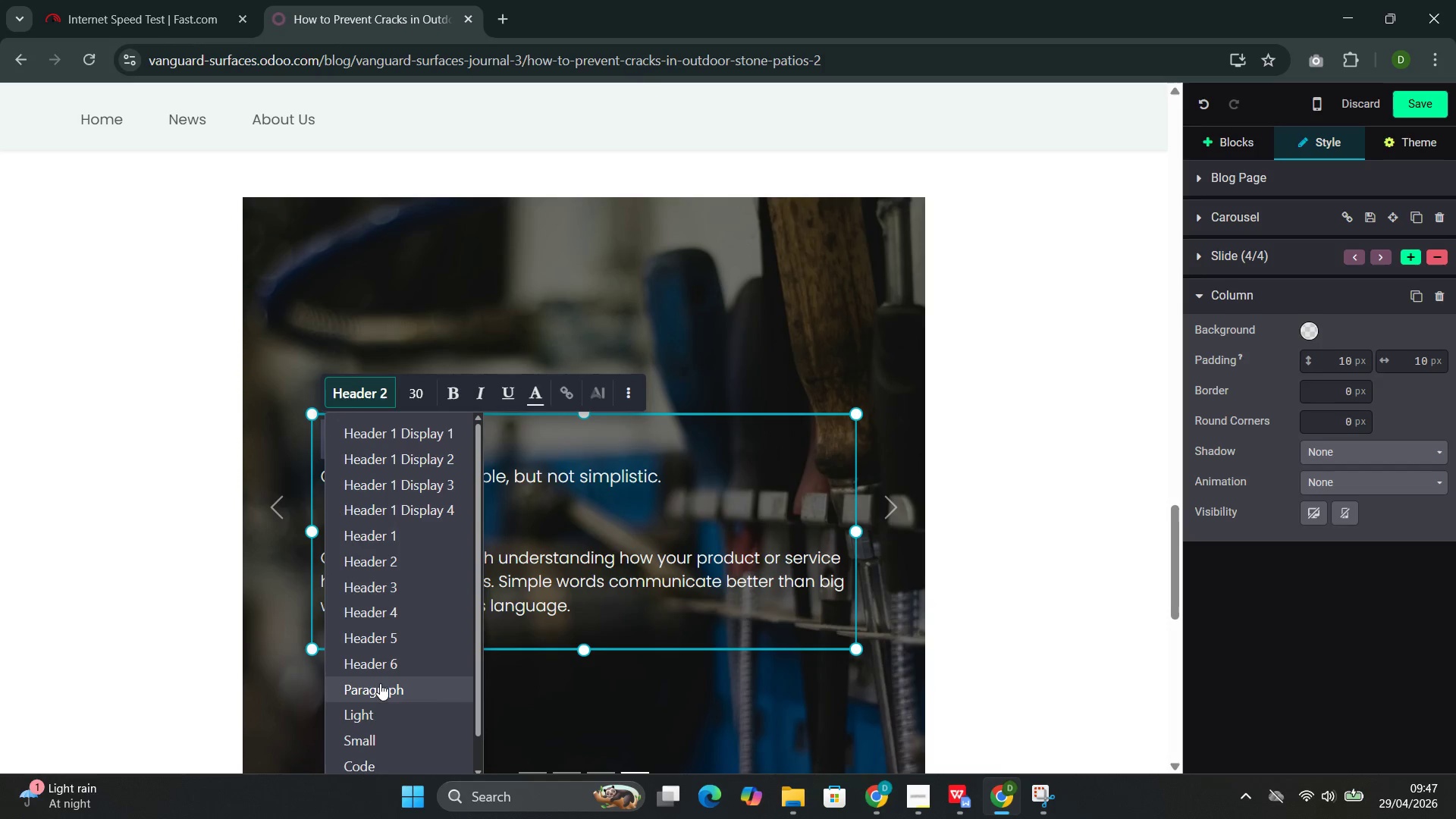 
left_click([375, 692])
 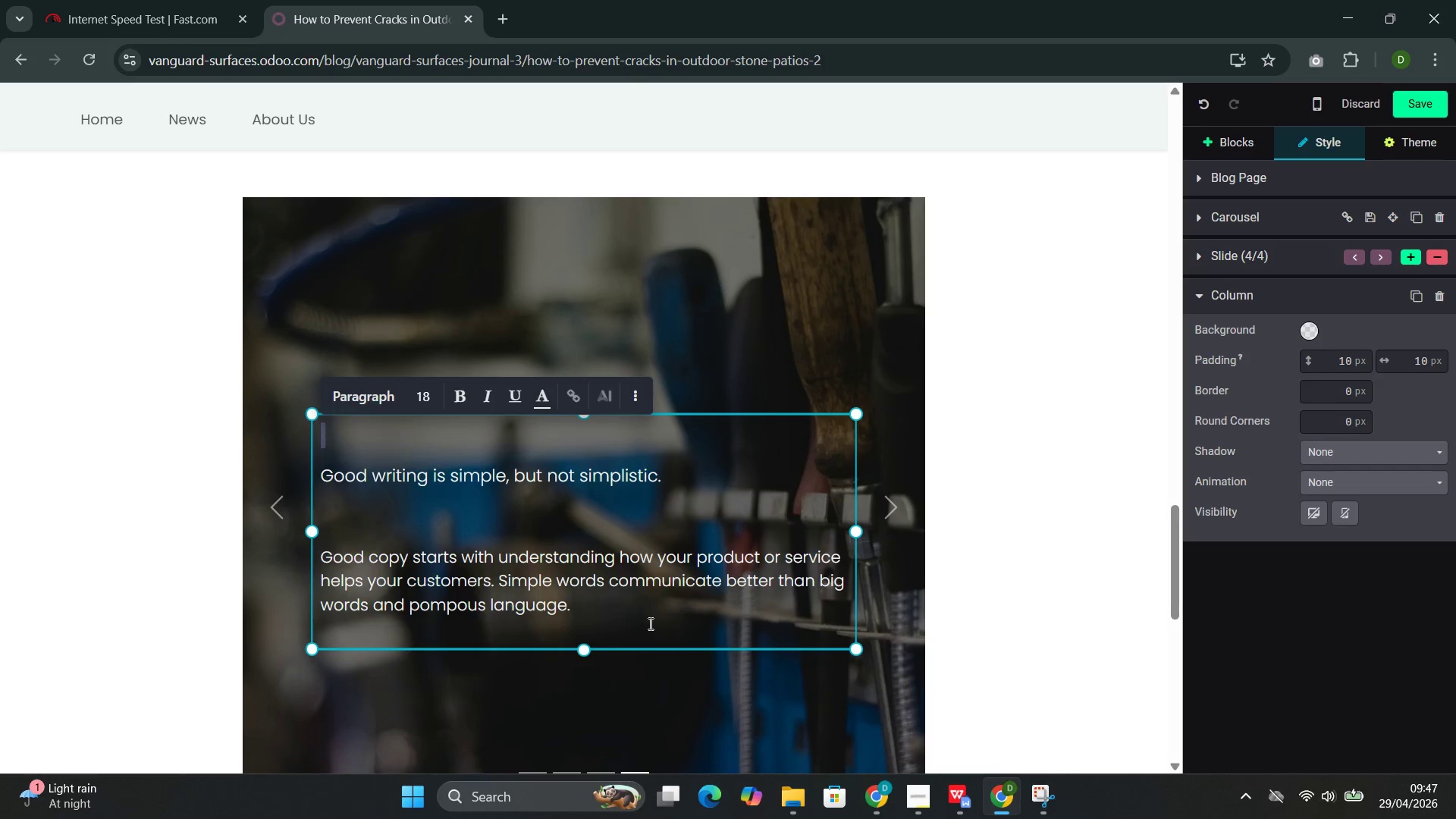 
left_click_drag(start_coordinate=[607, 608], to_coordinate=[325, 445])
 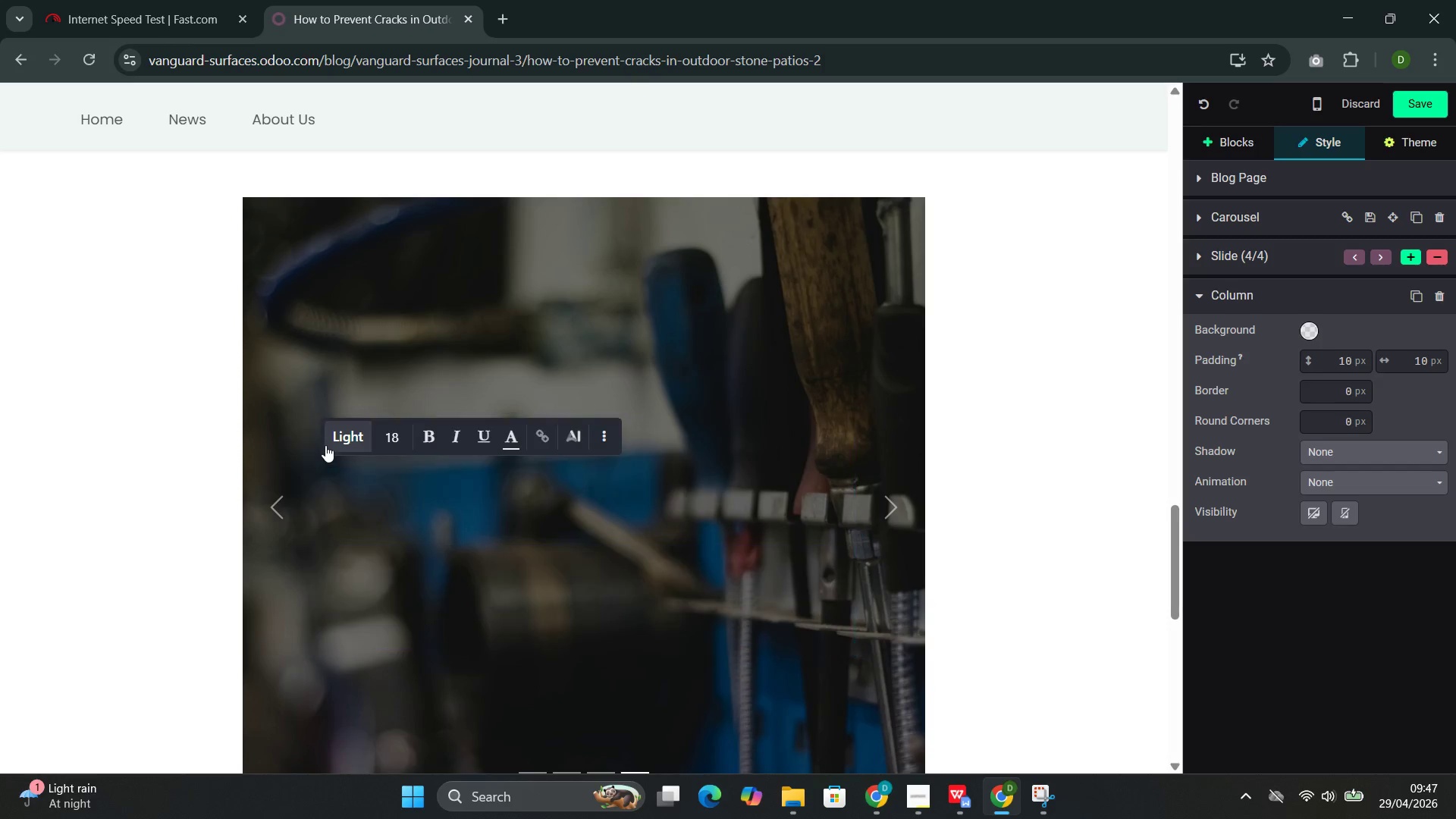 
key(Backspace)
type(Winter )
key(Backspace)
type(: Avoid using de-icind)
key(Backspace)
type(g saltso)
key(Backspace)
type( or chemicals on natural stone. These products penetrate the )
 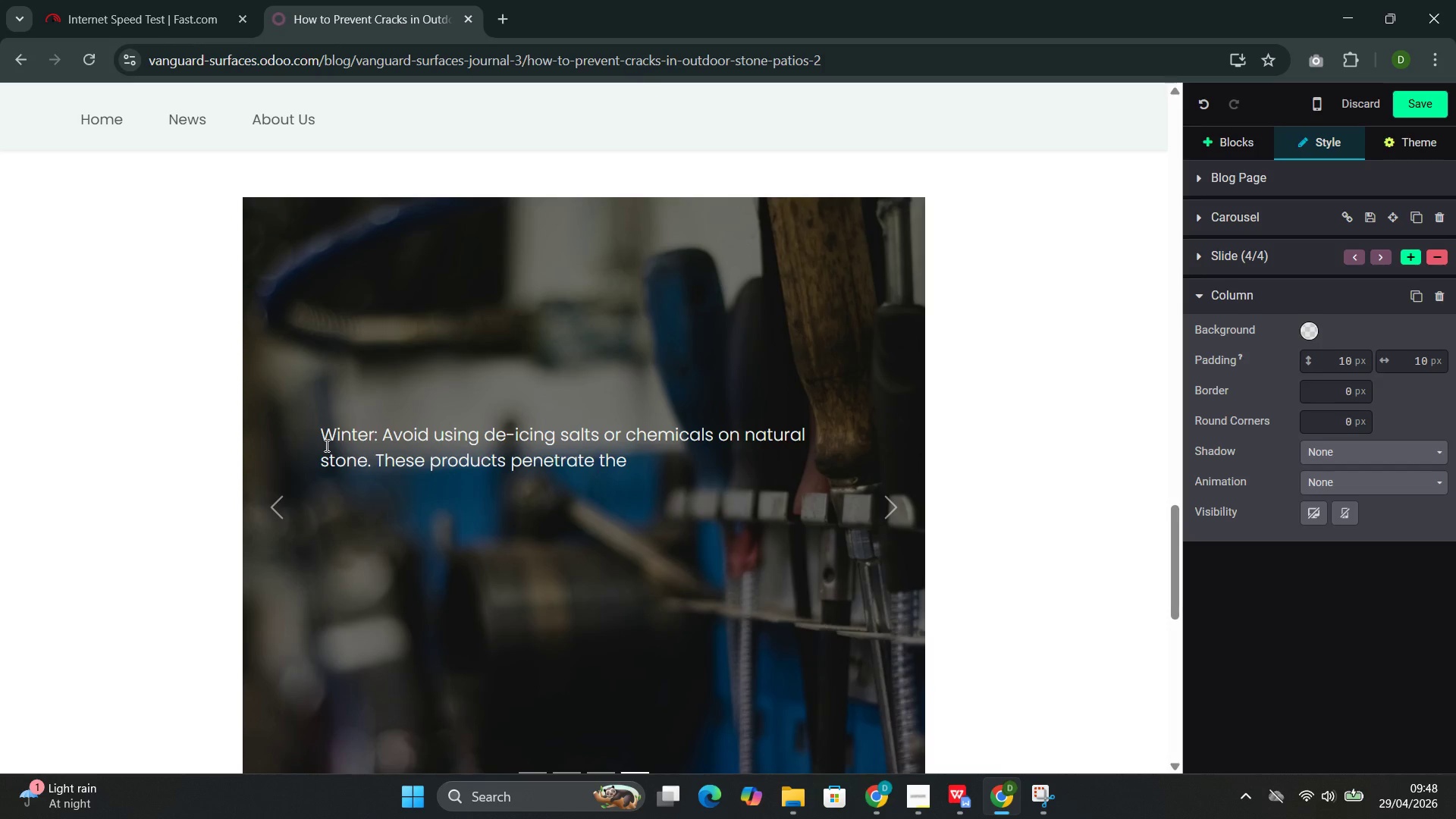 
type(stone and cause )
 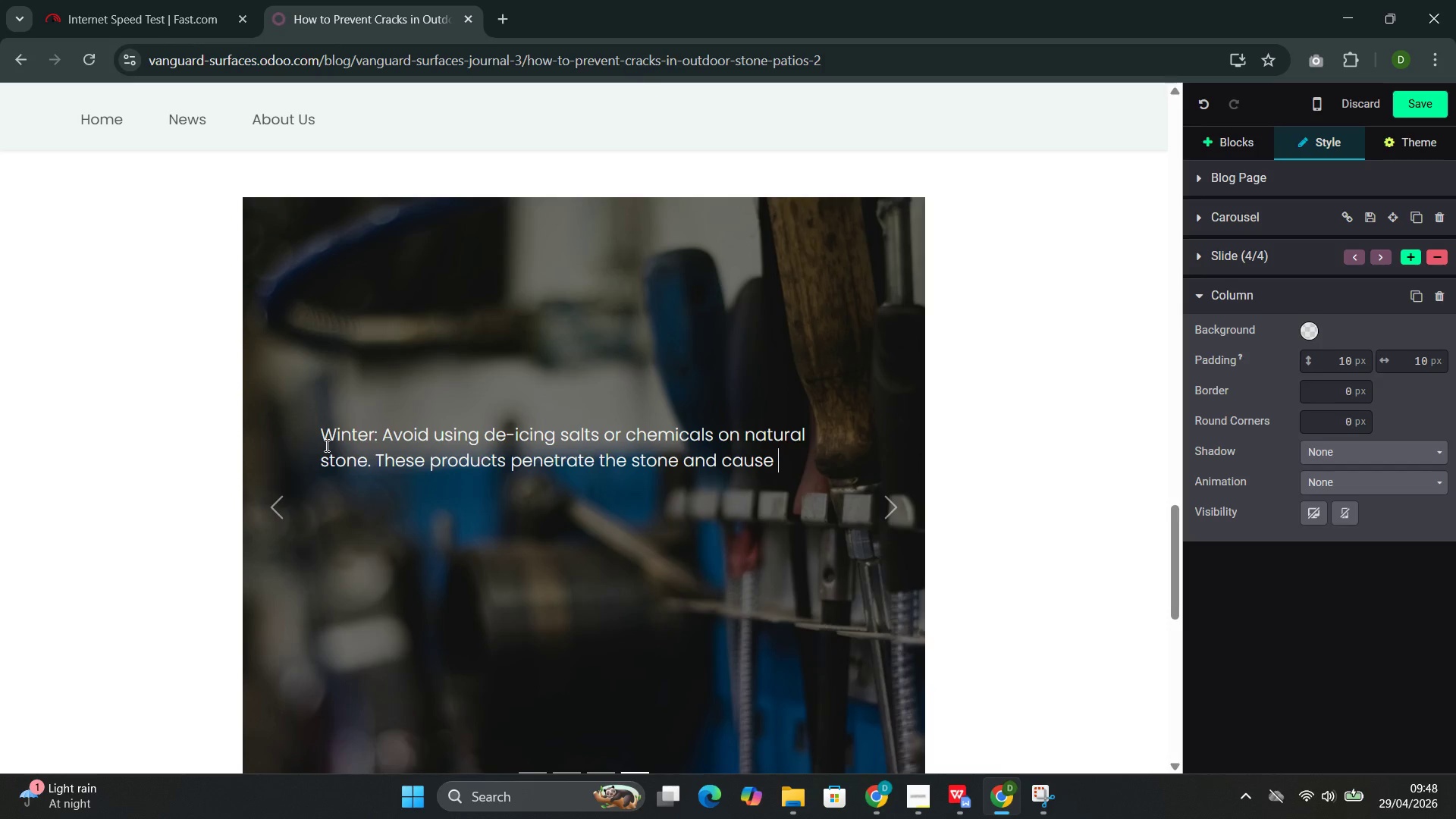 
wait(9.27)
 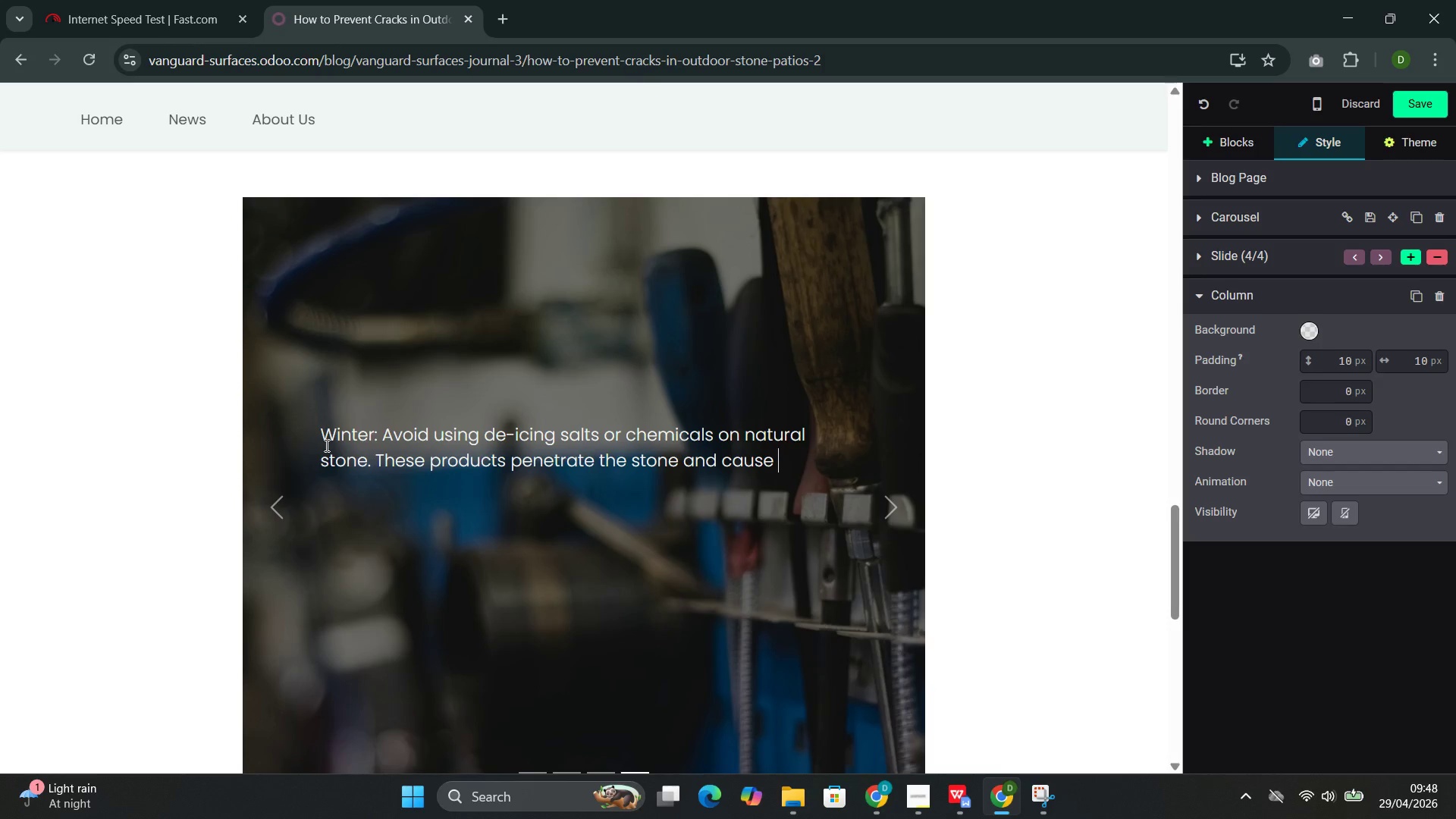 
type(internal damage that may not be visible until spring )
key(Backspace)
type(. Use sand for traction)
 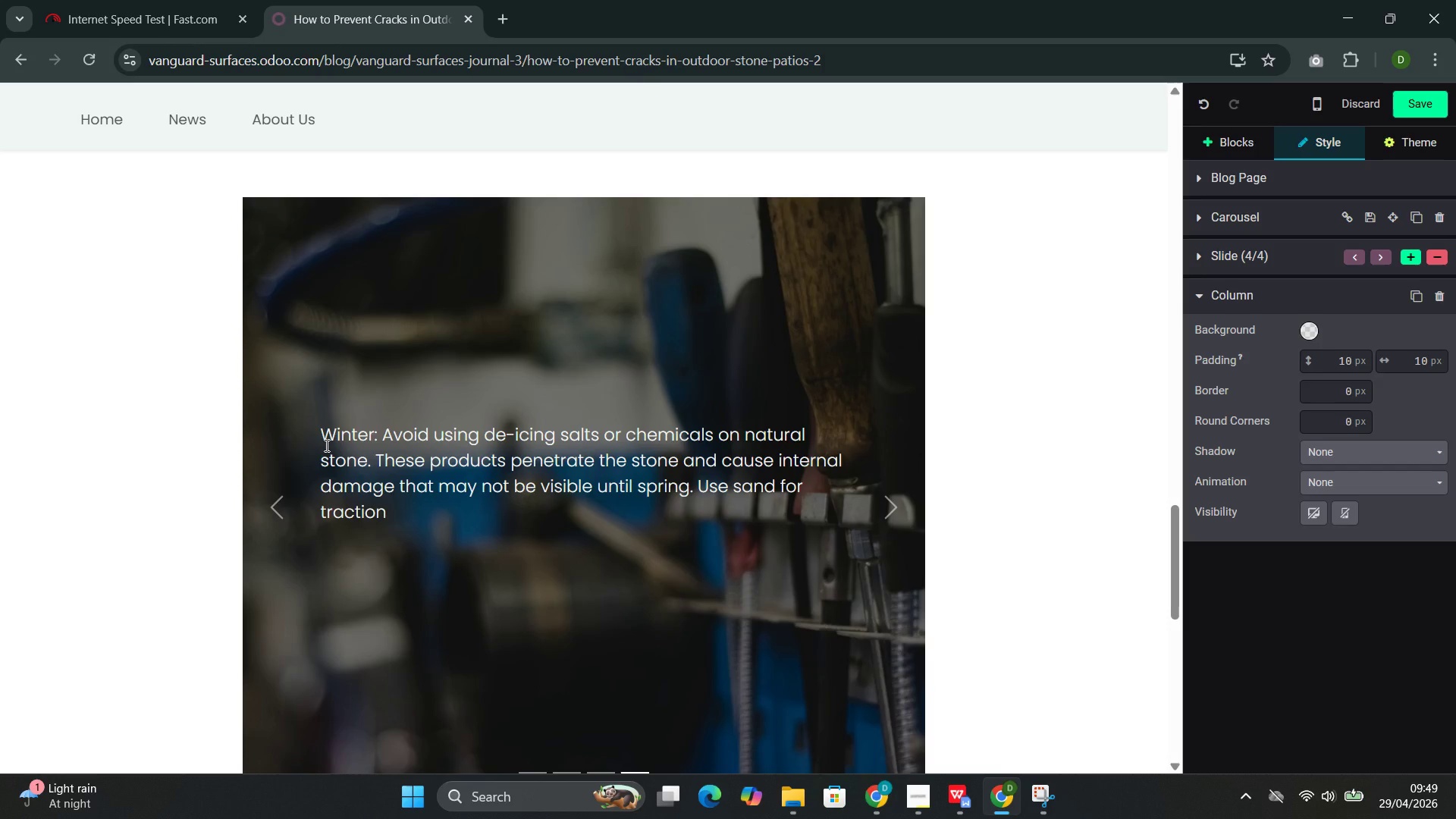 
wait(5.05)
 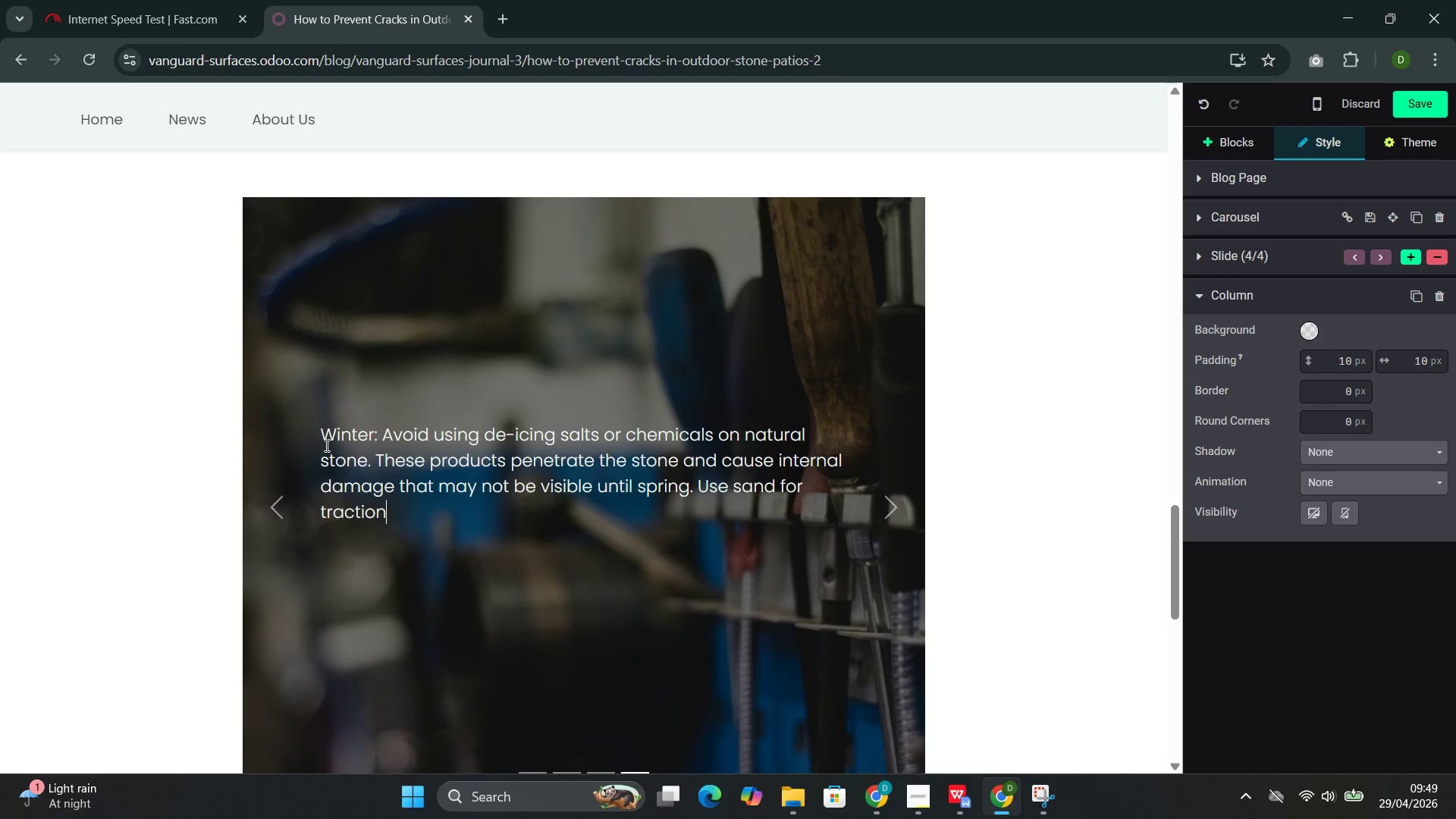 
type( on icy sut)
key(Backspace)
type(rfaes instead.)
 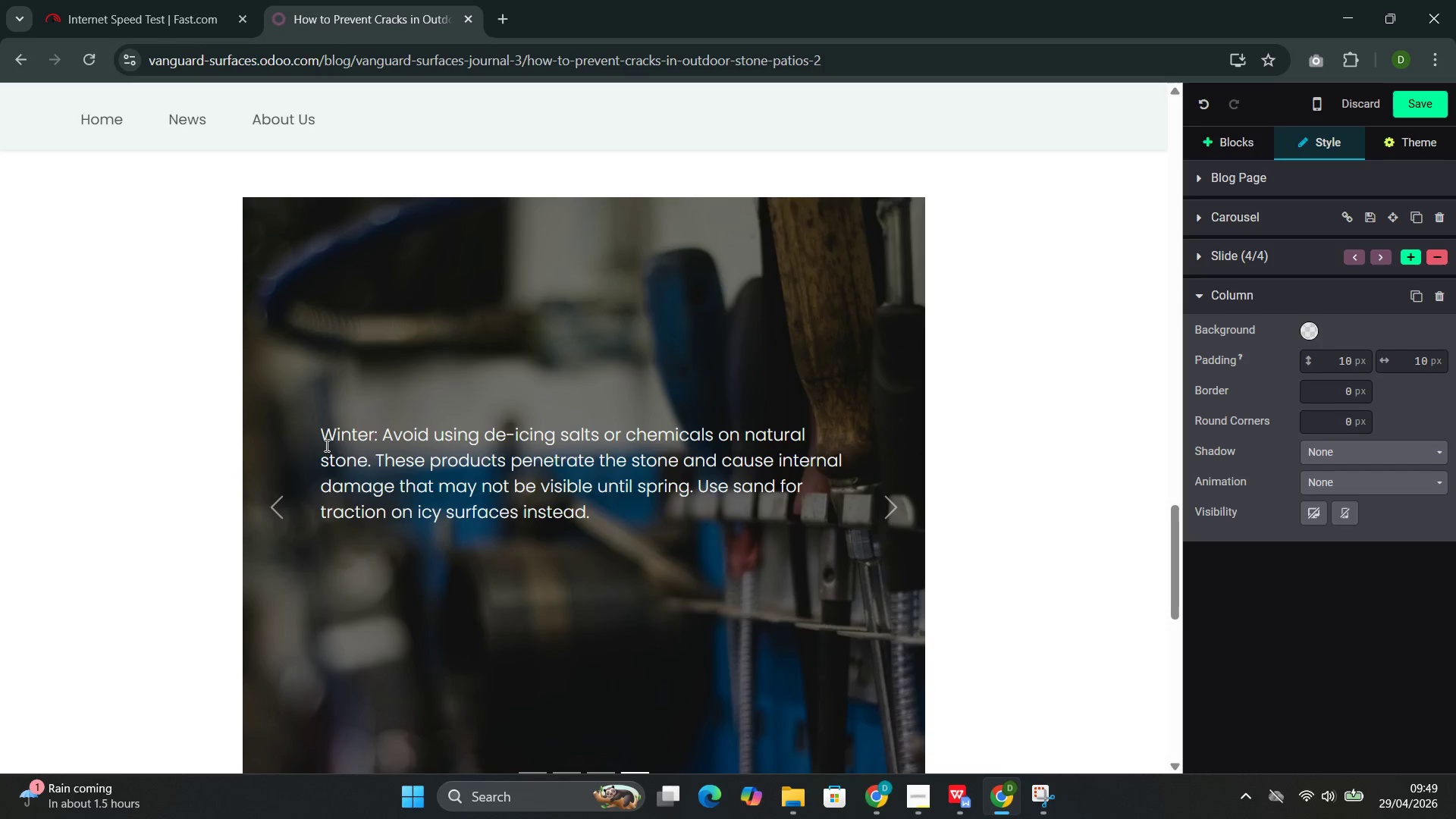 
wait(8.17)
 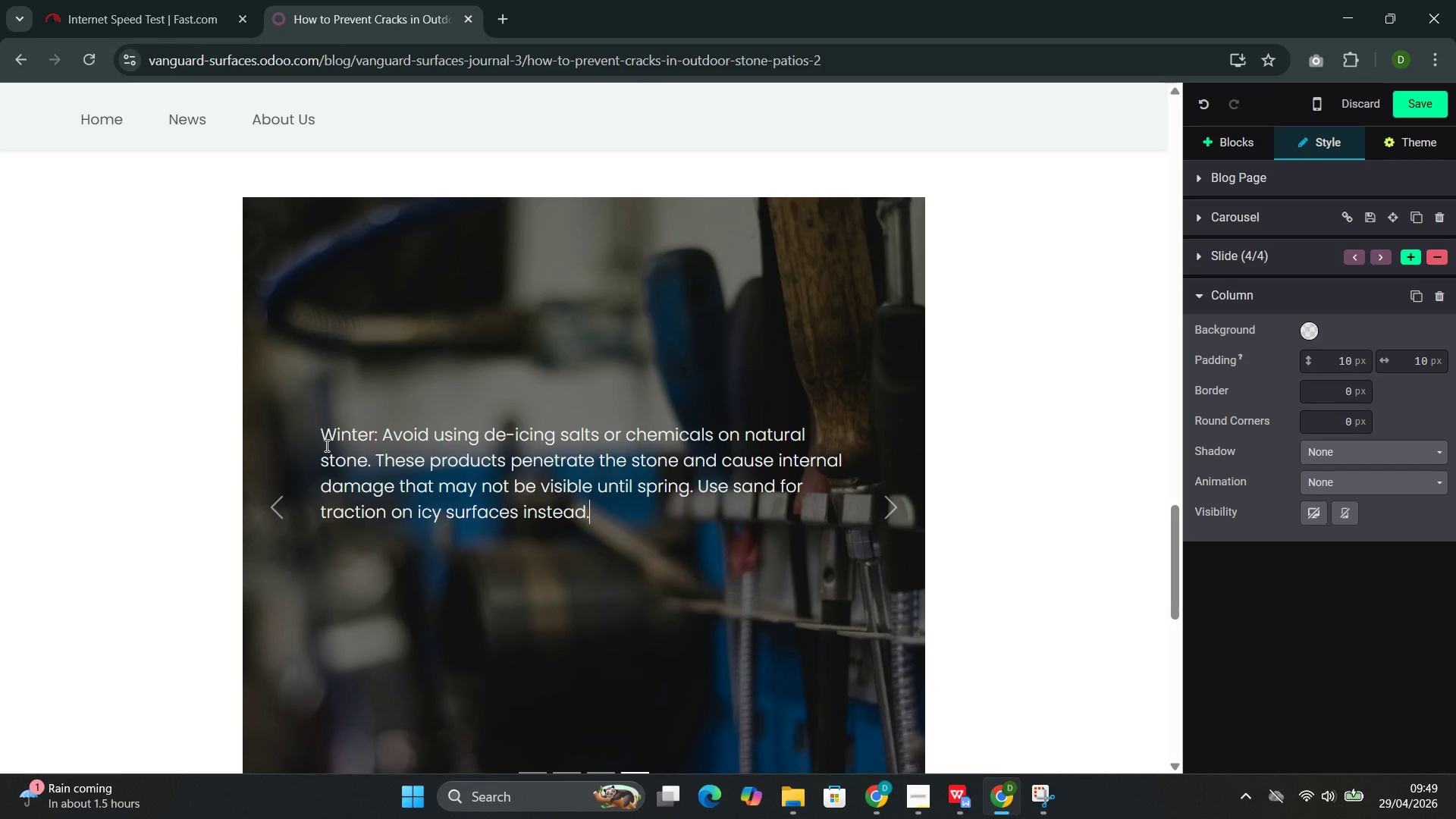 
left_click([902, 478])
 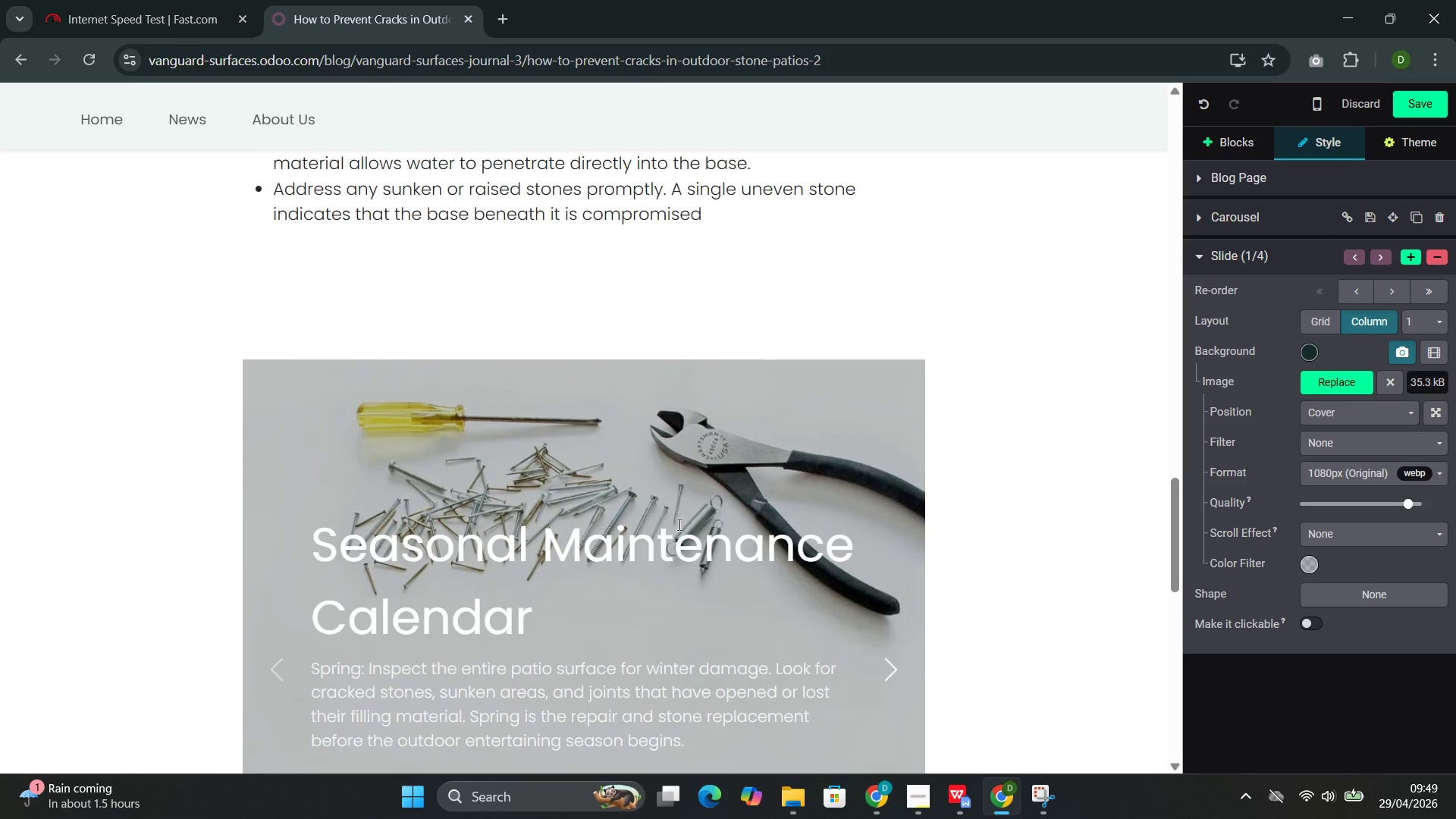 
wait(5.19)
 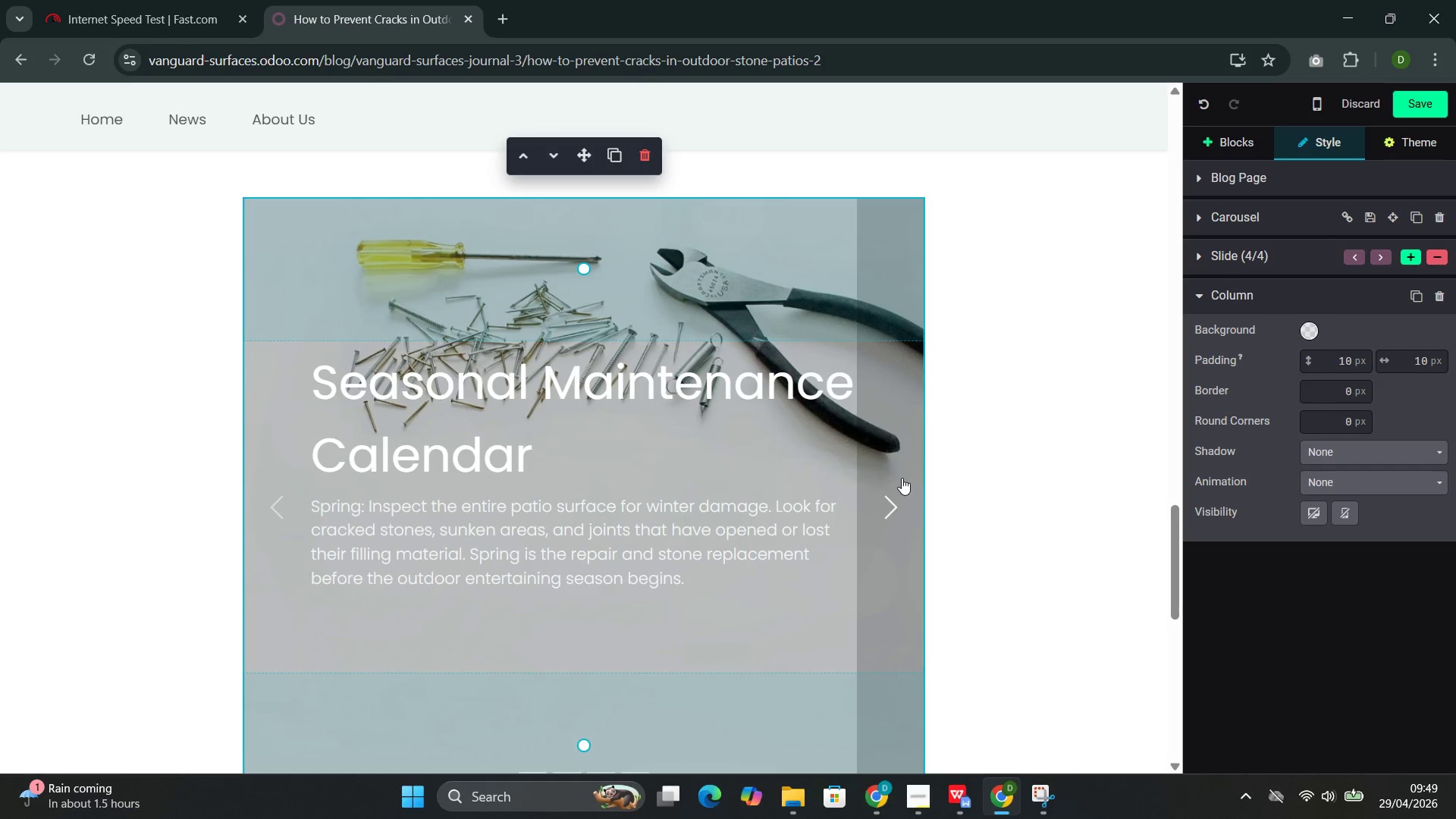 
left_click([1429, 111])
 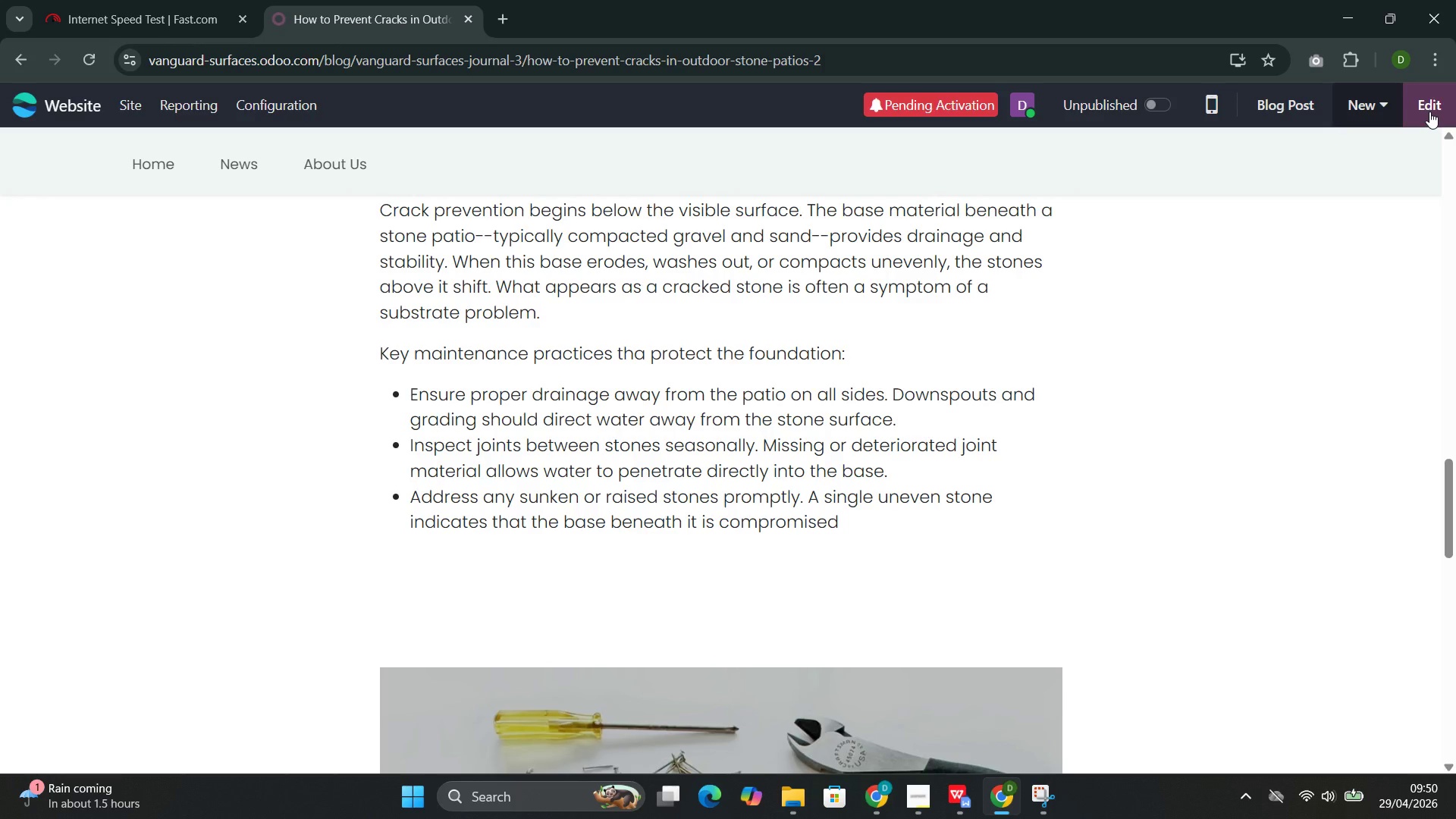 
wait(54.89)
 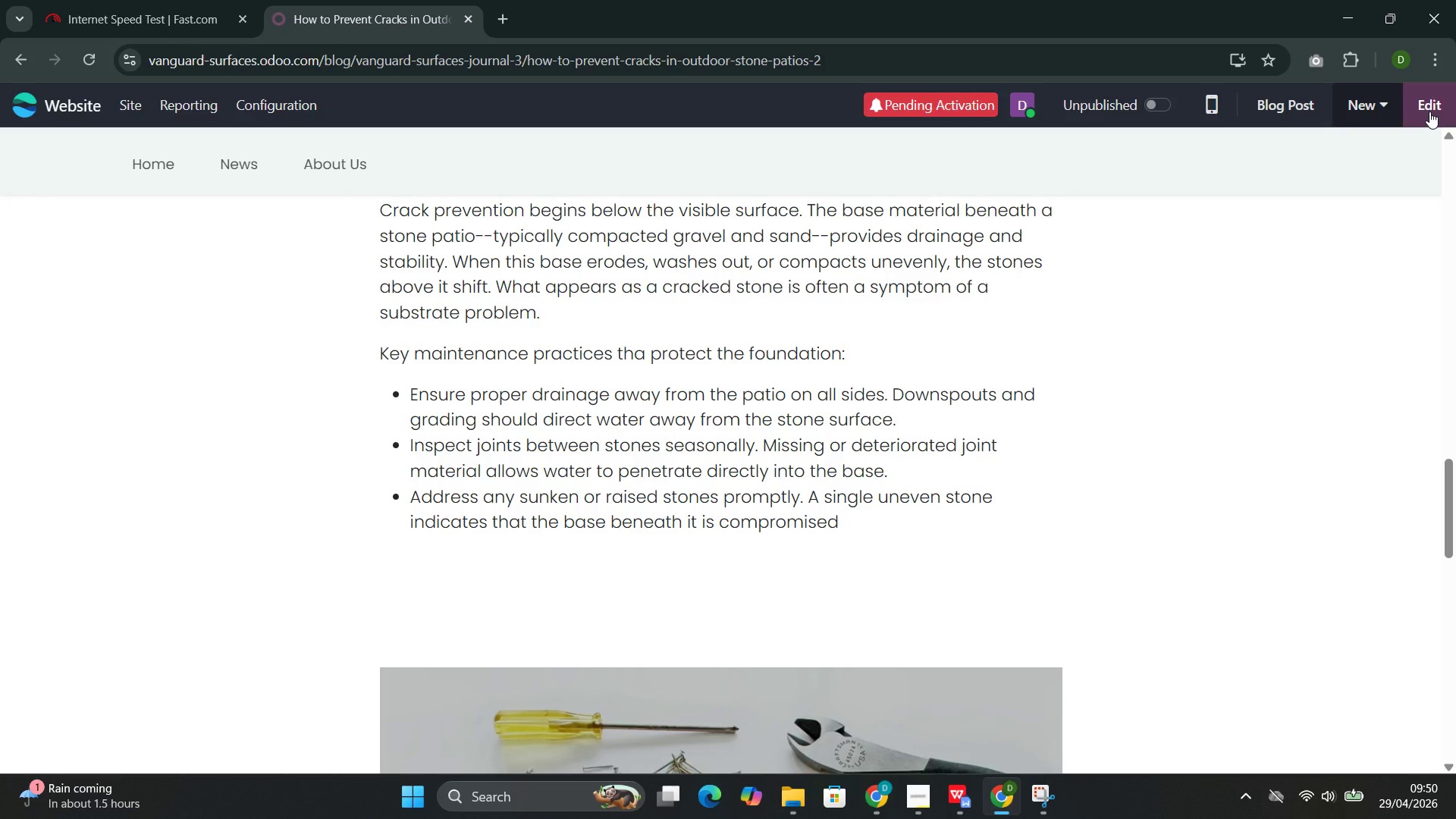 
left_click([1426, 108])
 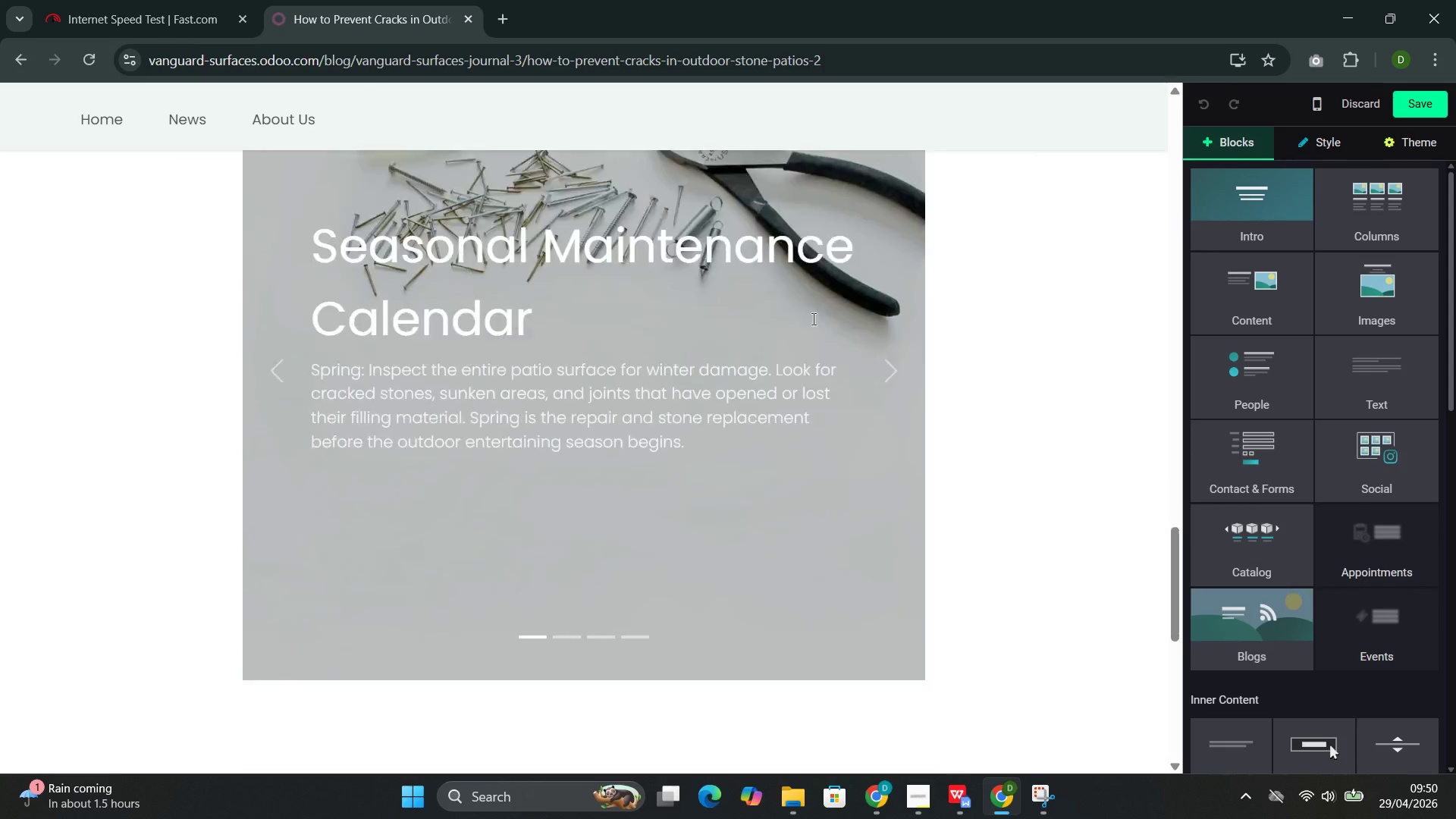 
left_click([720, 369])
 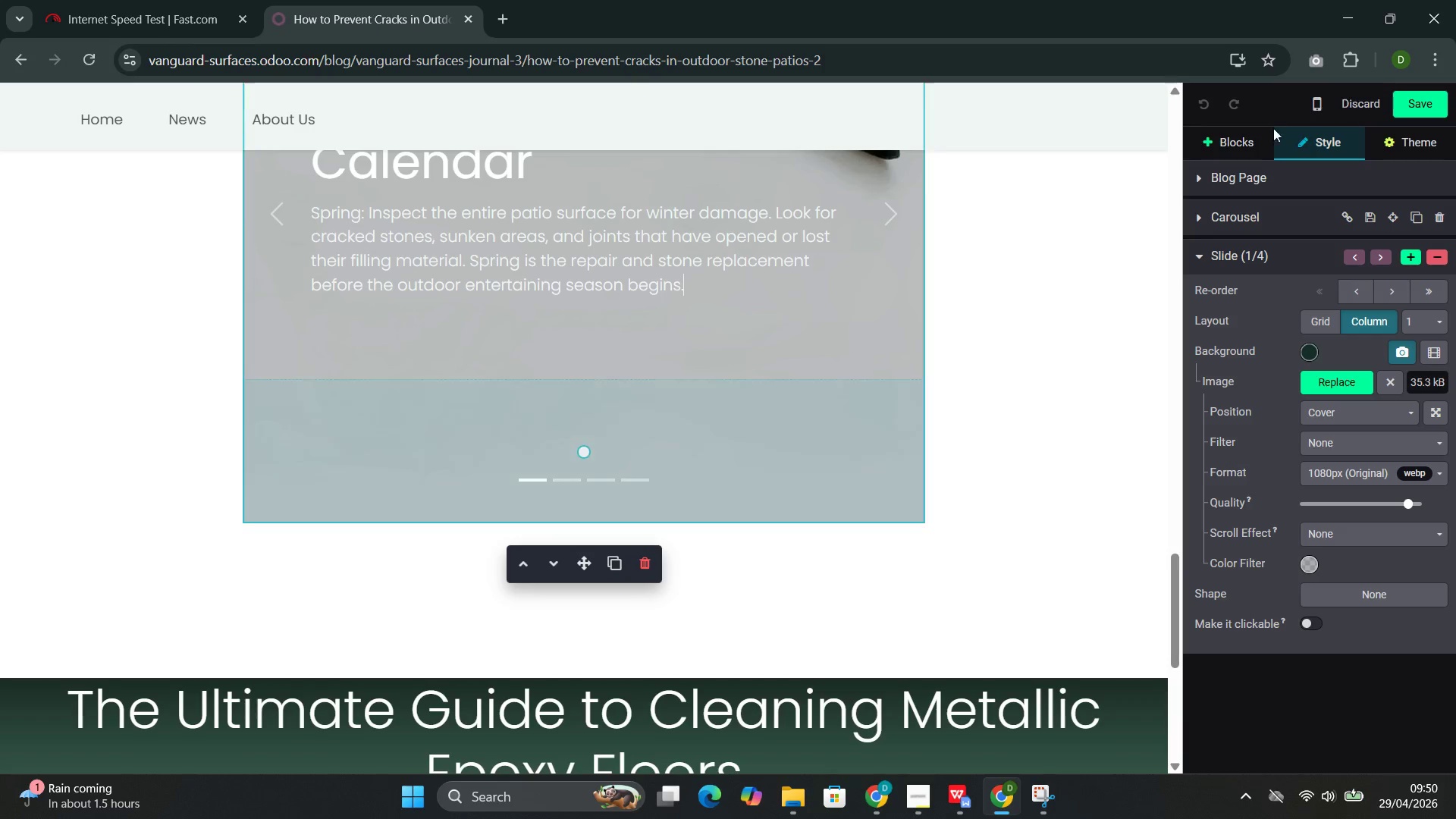 
left_click([1234, 146])
 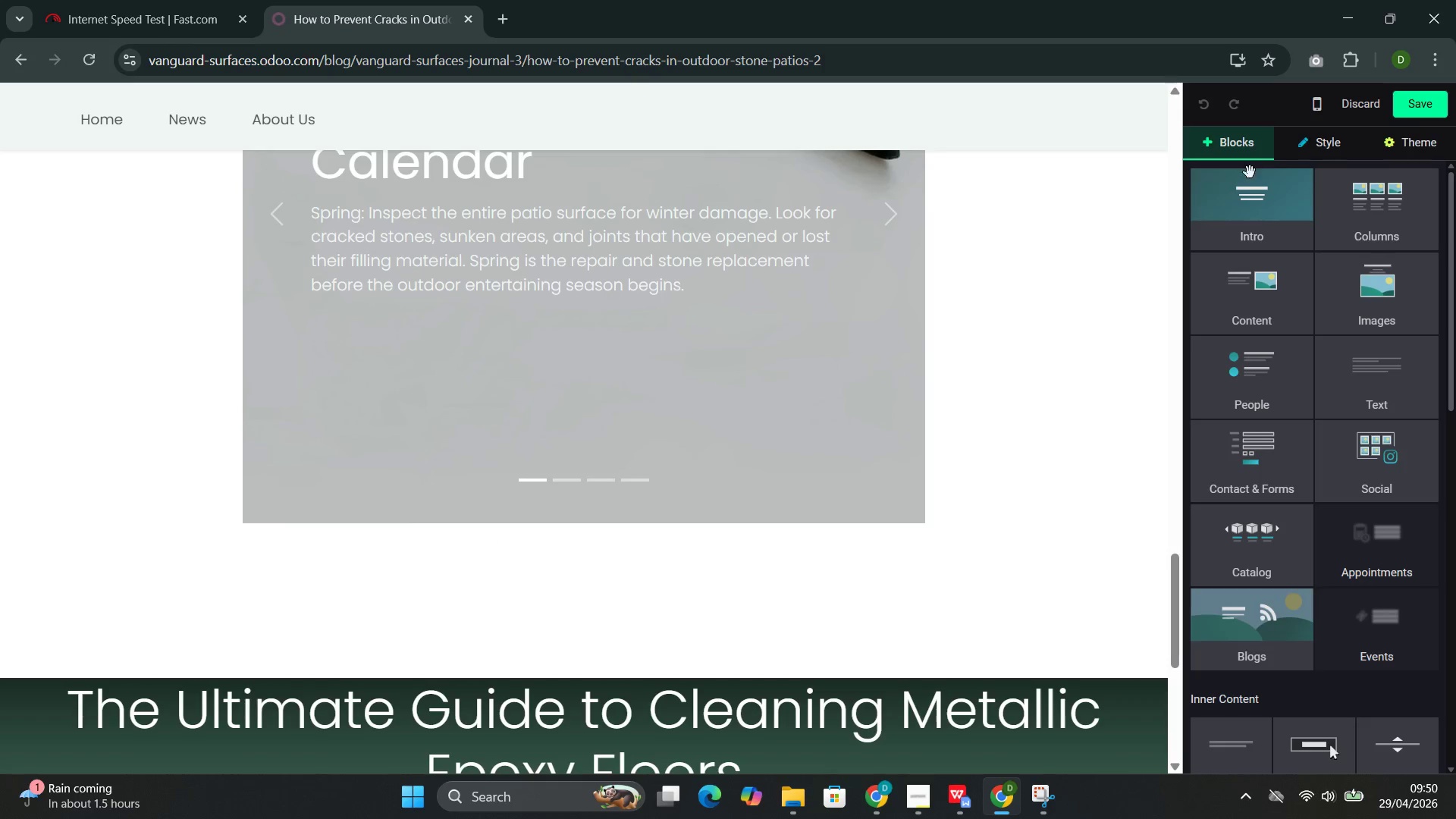 
left_click([1241, 200])
 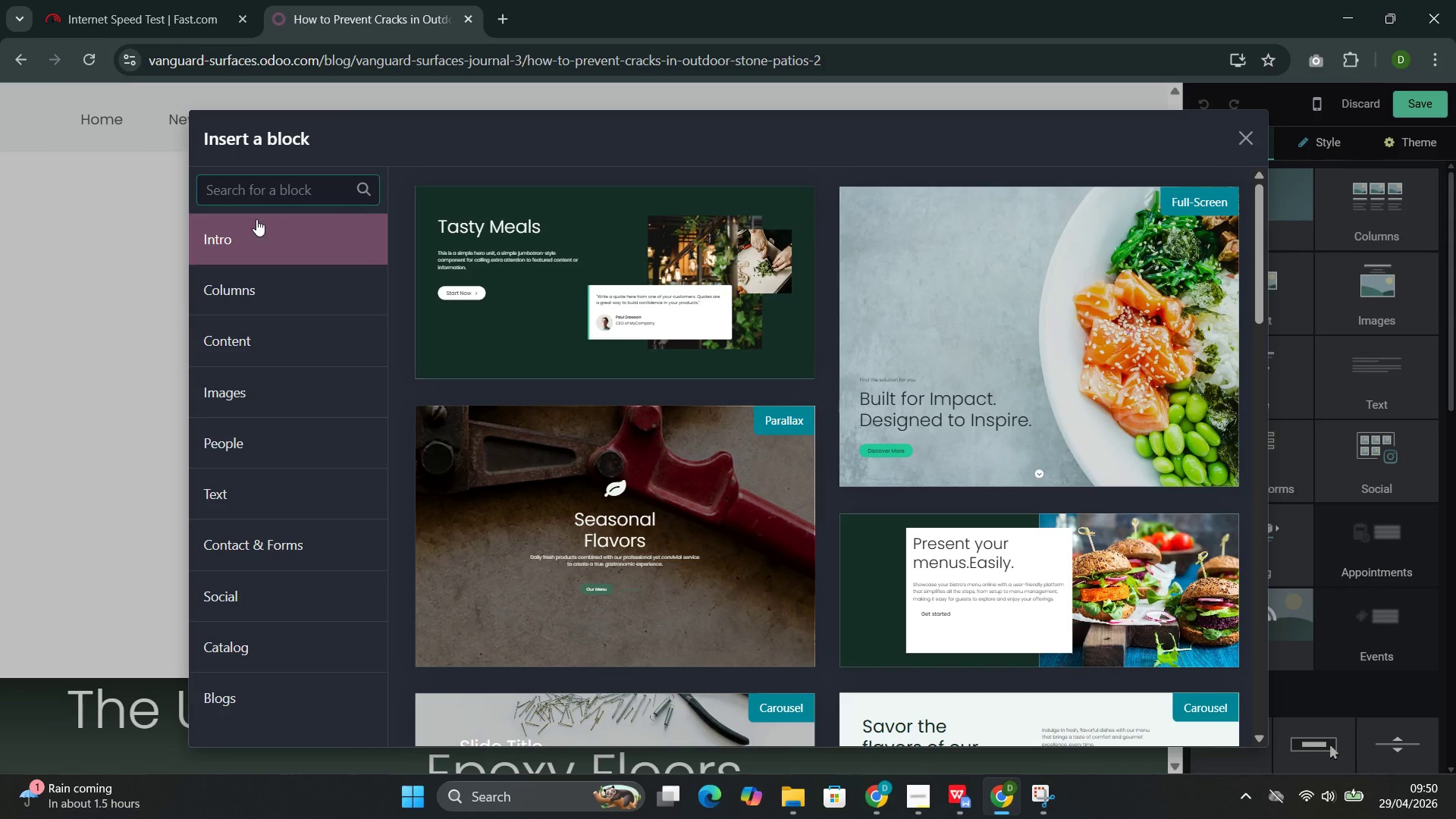 
left_click([264, 184])
 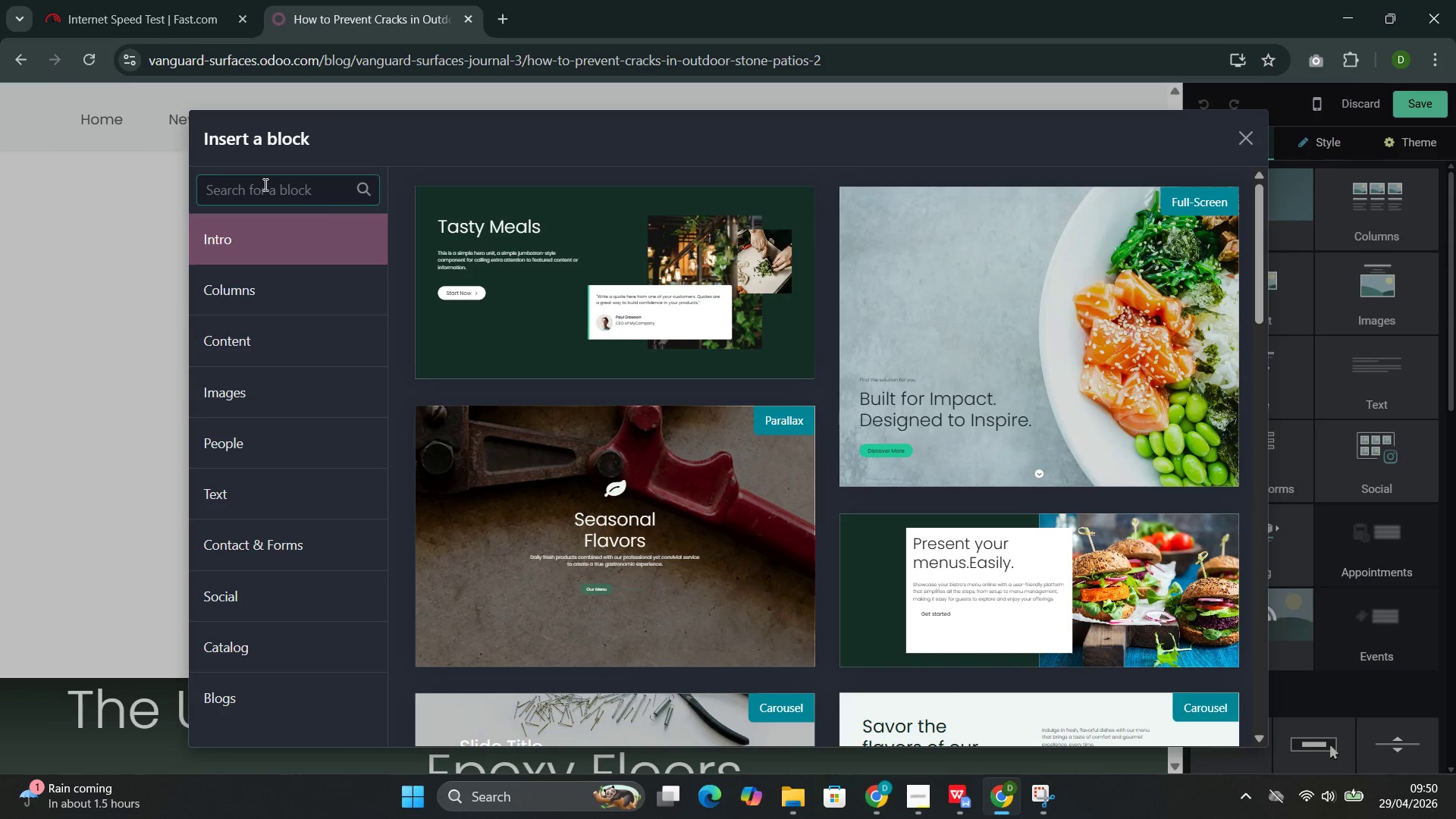 
type(step)
 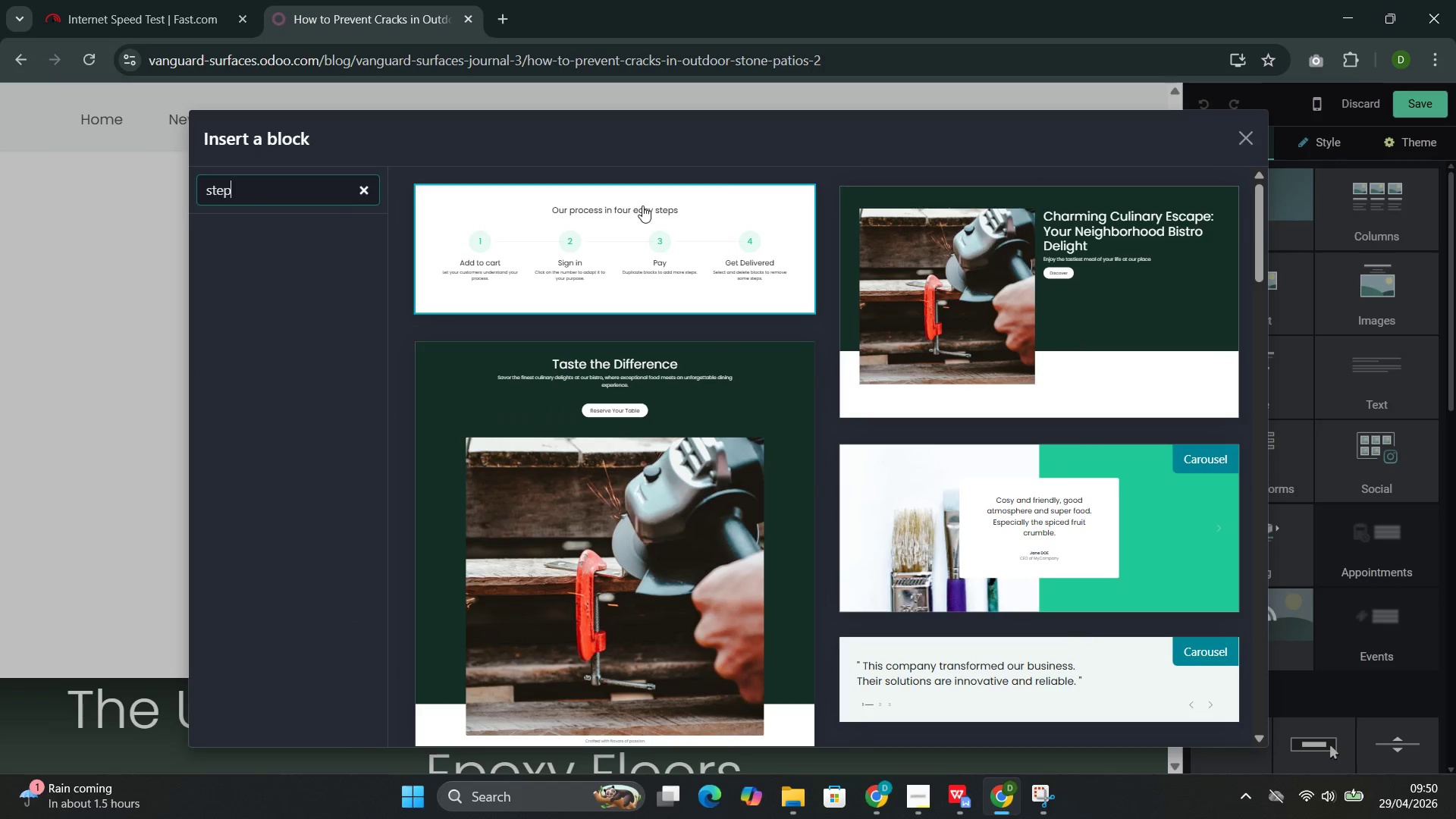 
left_click([636, 235])
 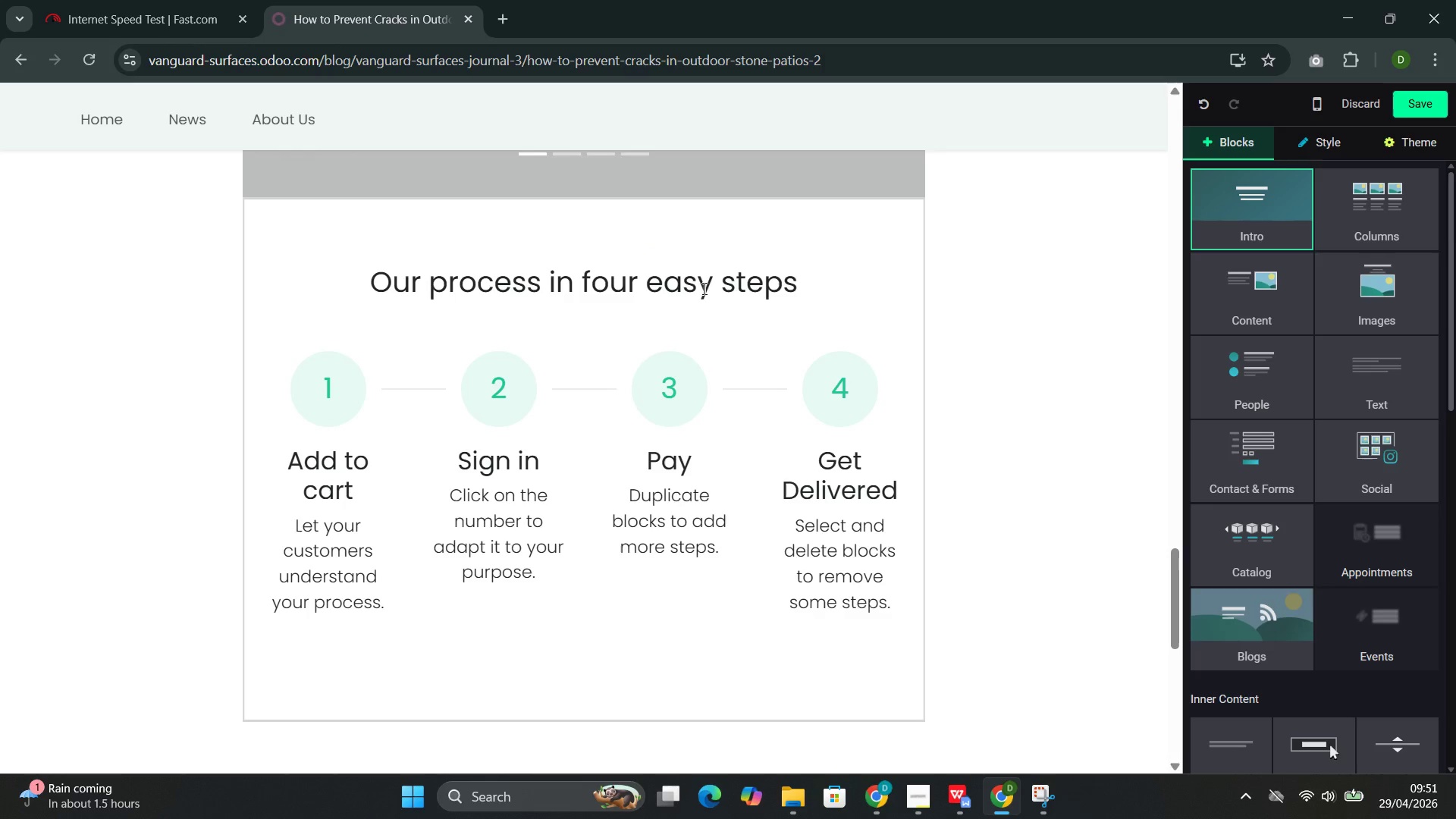 
double_click([664, 299])
 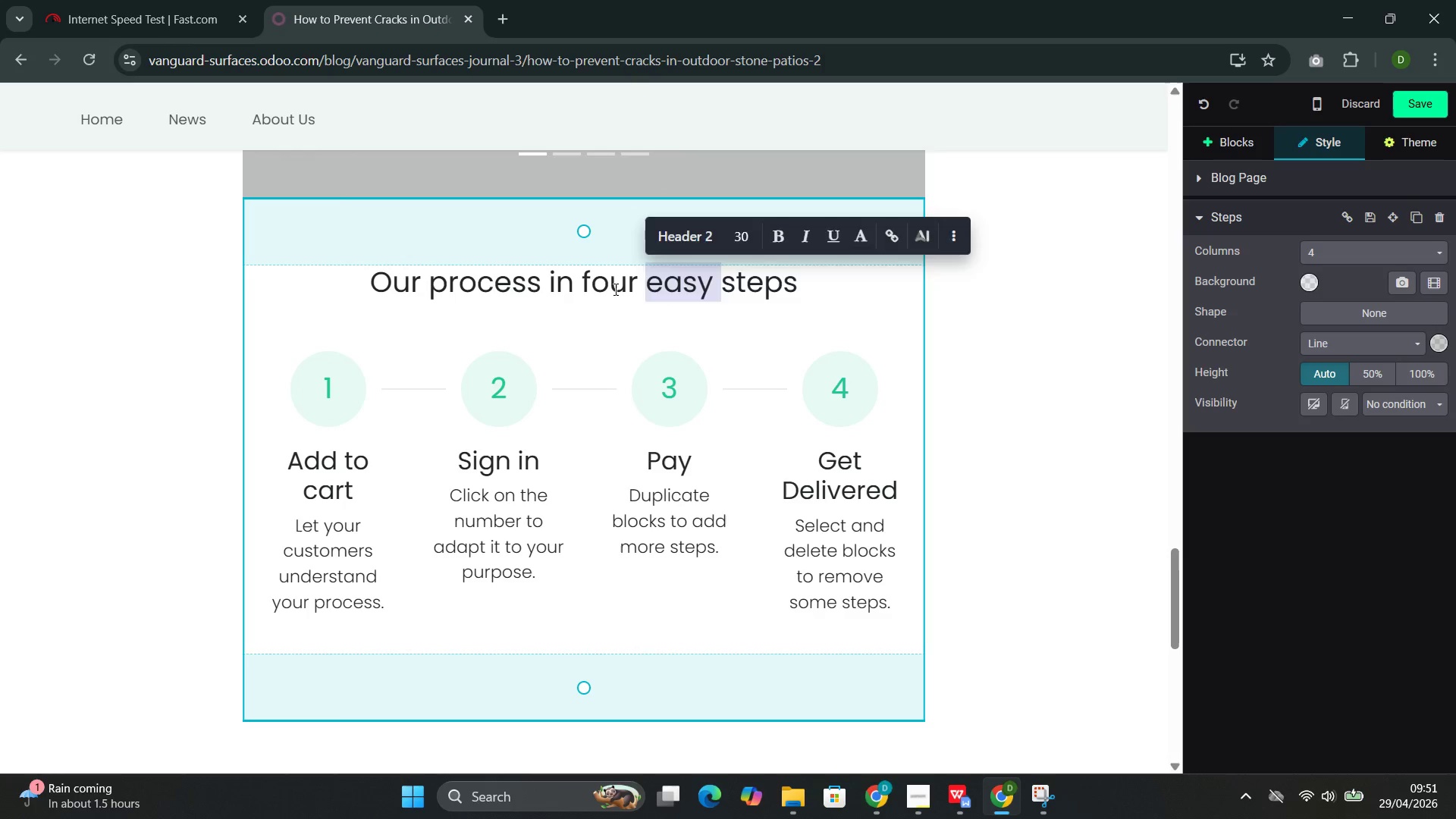 
double_click([614, 289])
 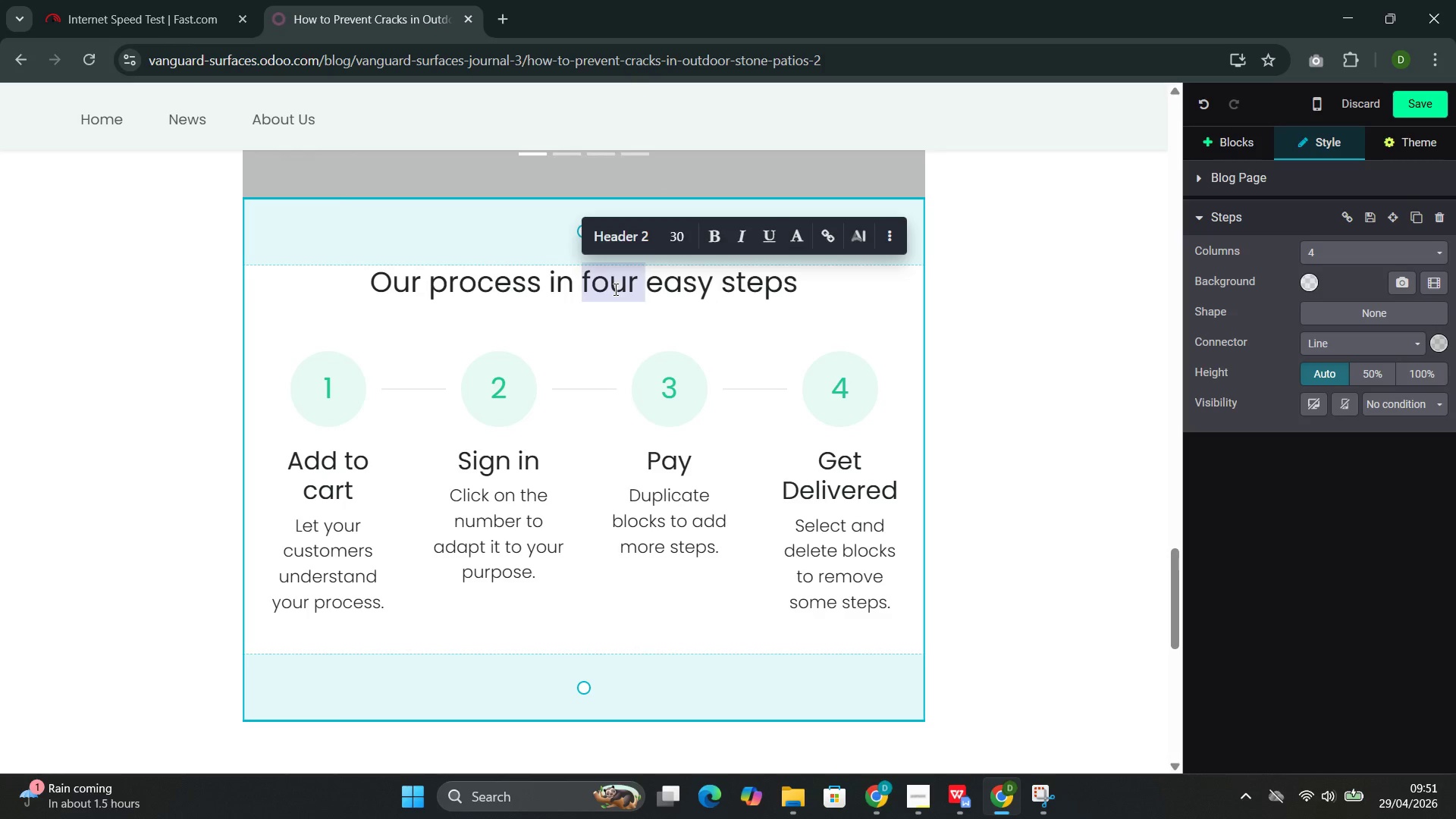 
triple_click([614, 289])
 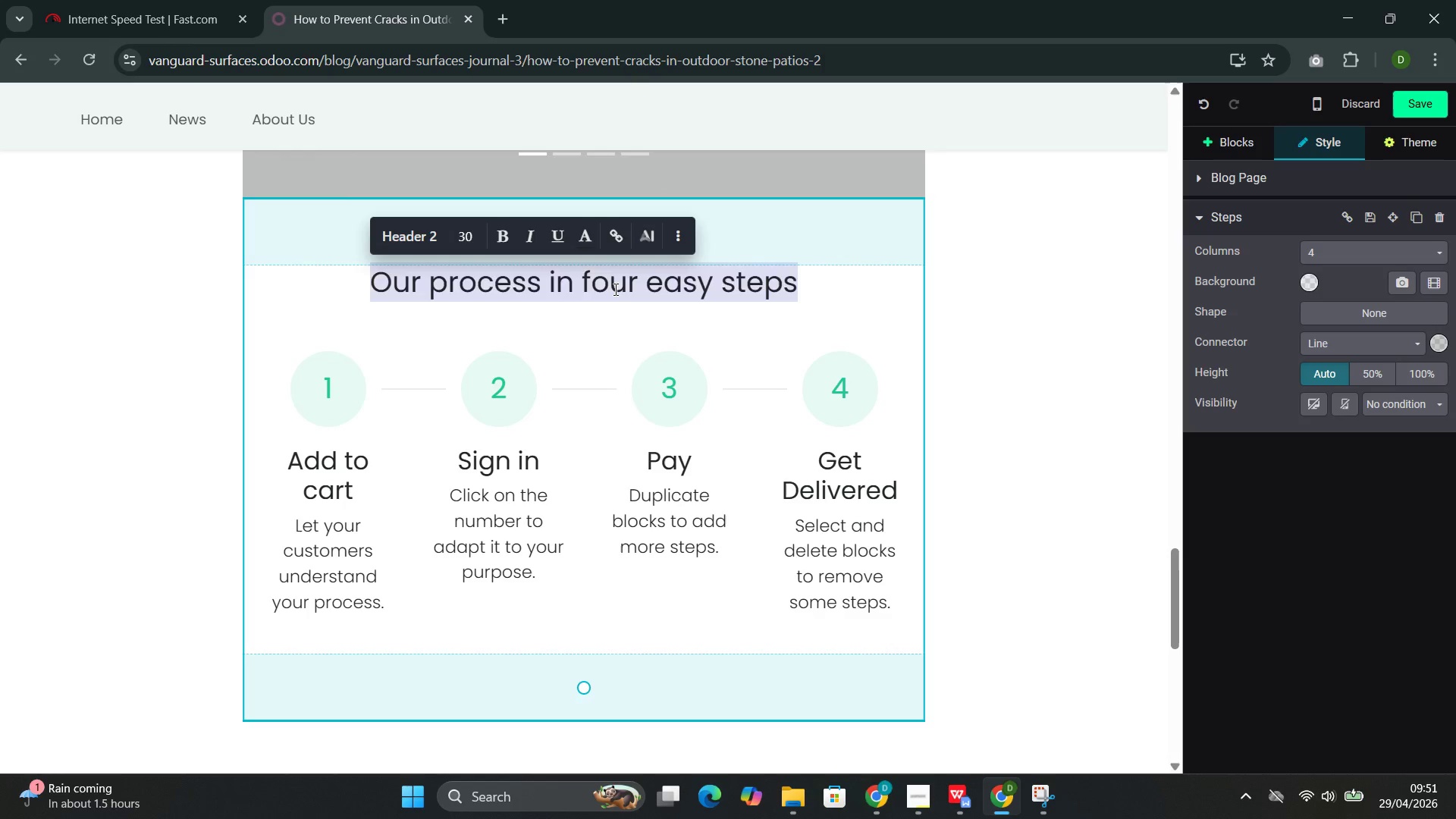 
key(Backspace)
 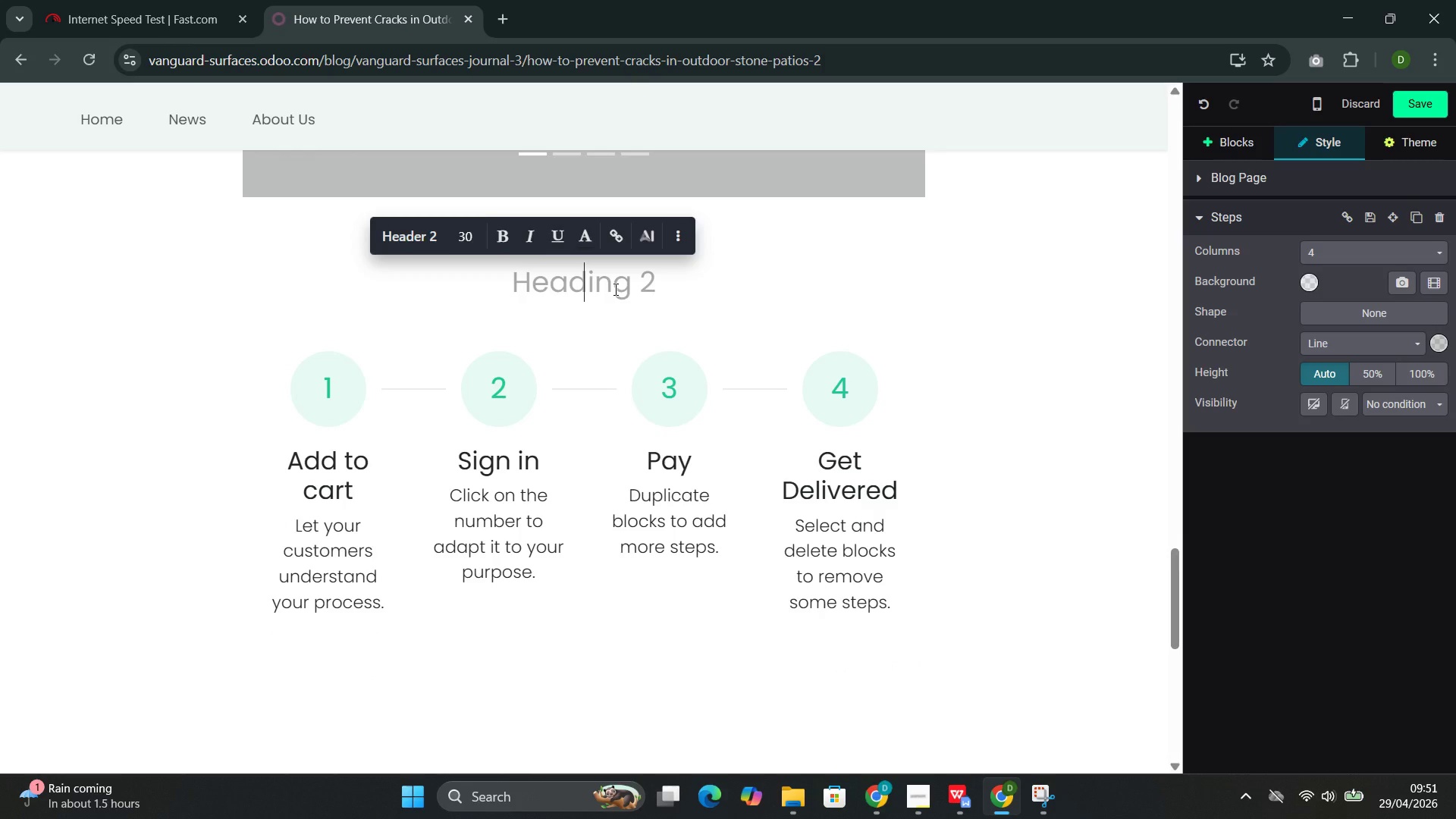 
key(Backspace)
 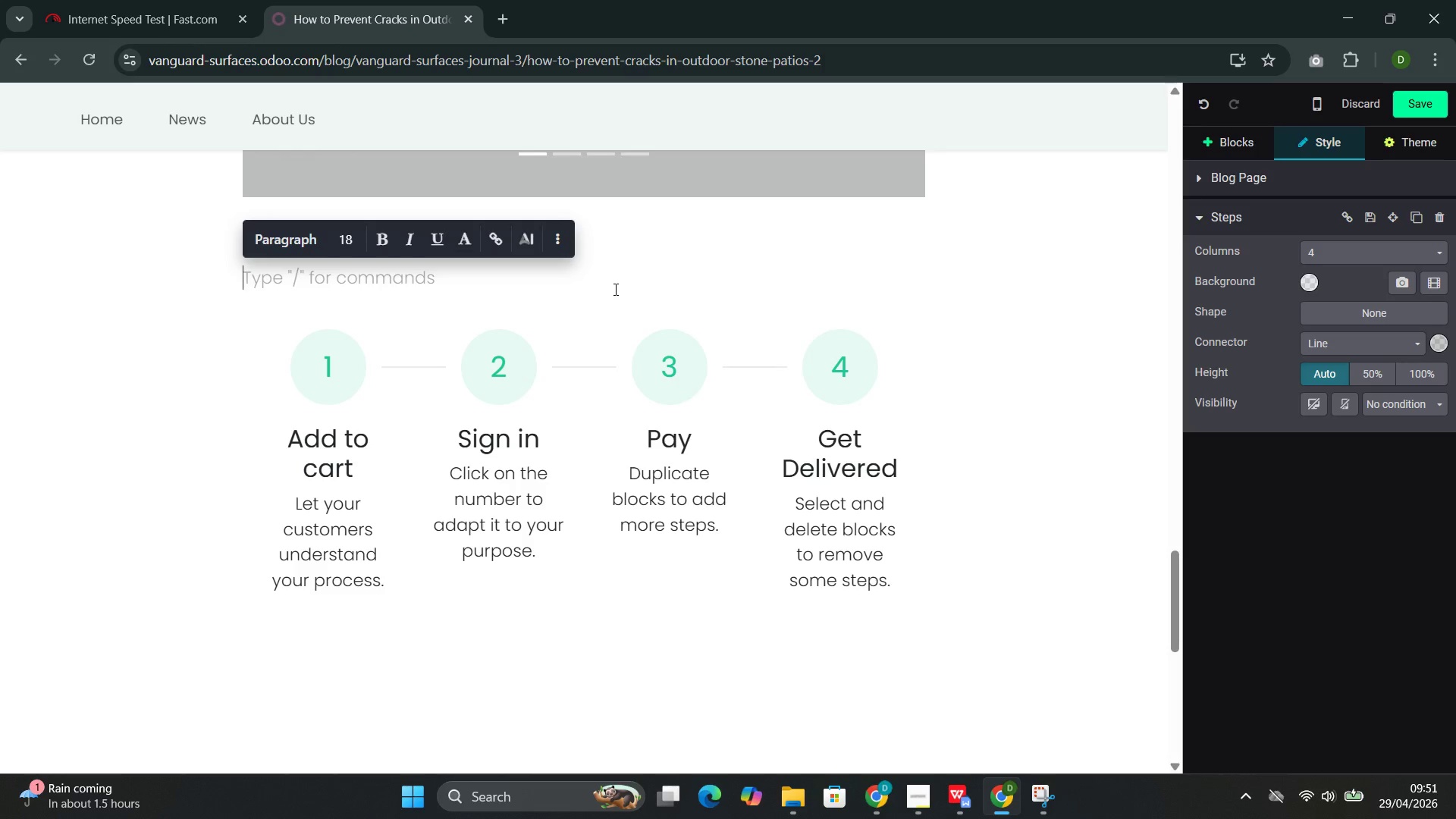 
wait(6.97)
 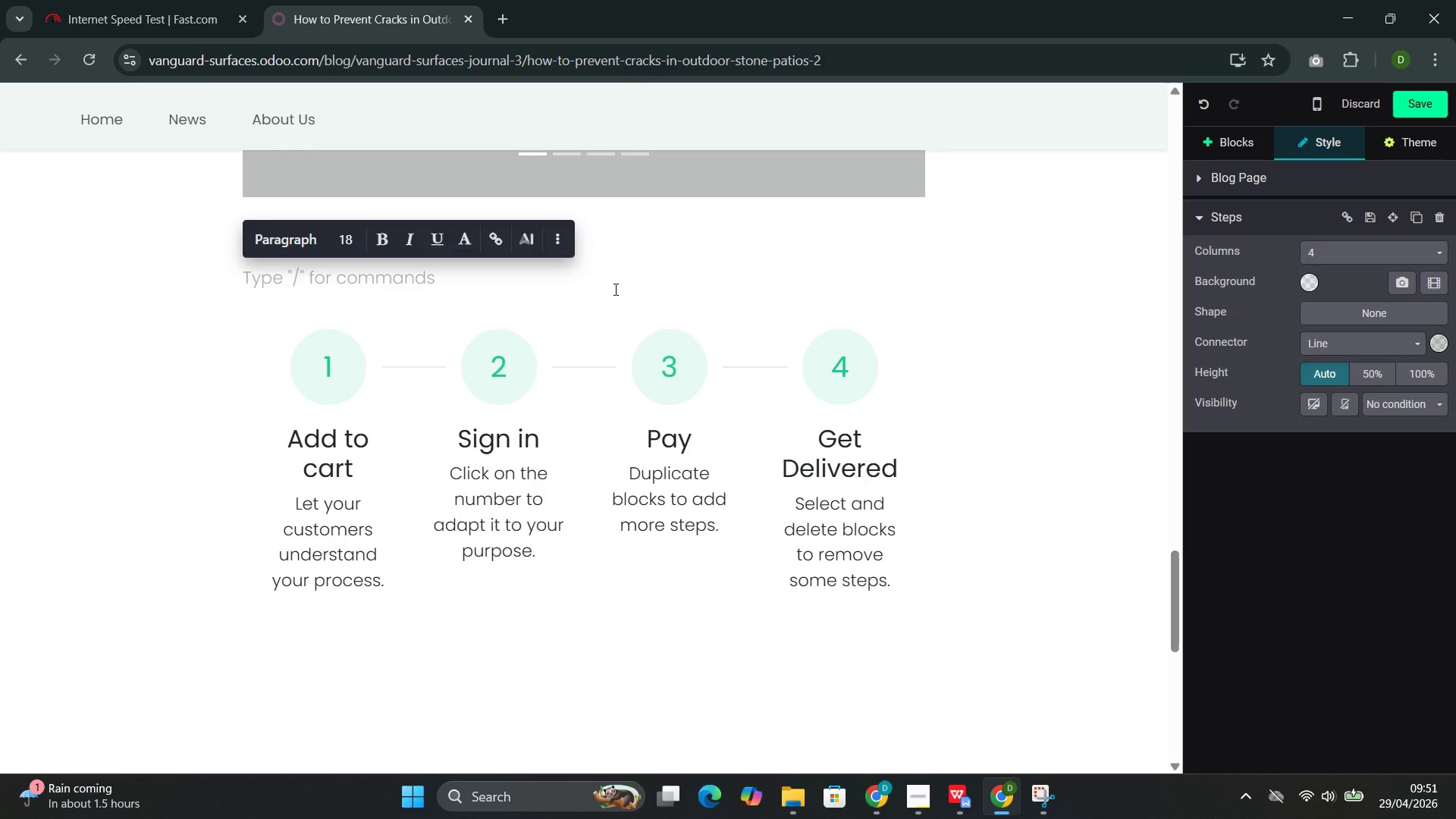 
left_click_drag(start_coordinate=[369, 457], to_coordinate=[296, 443])
 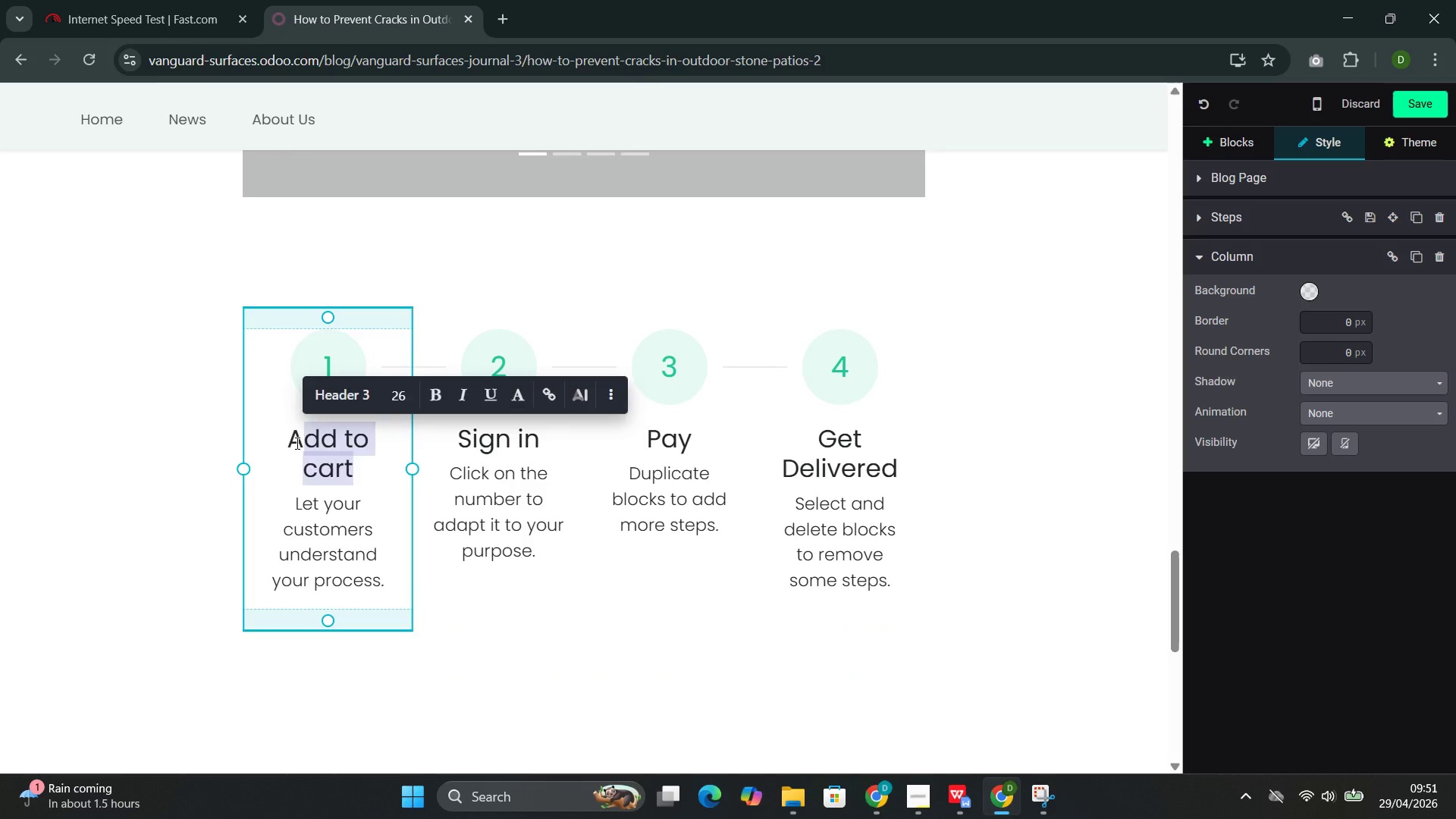 
key(Backspace)
 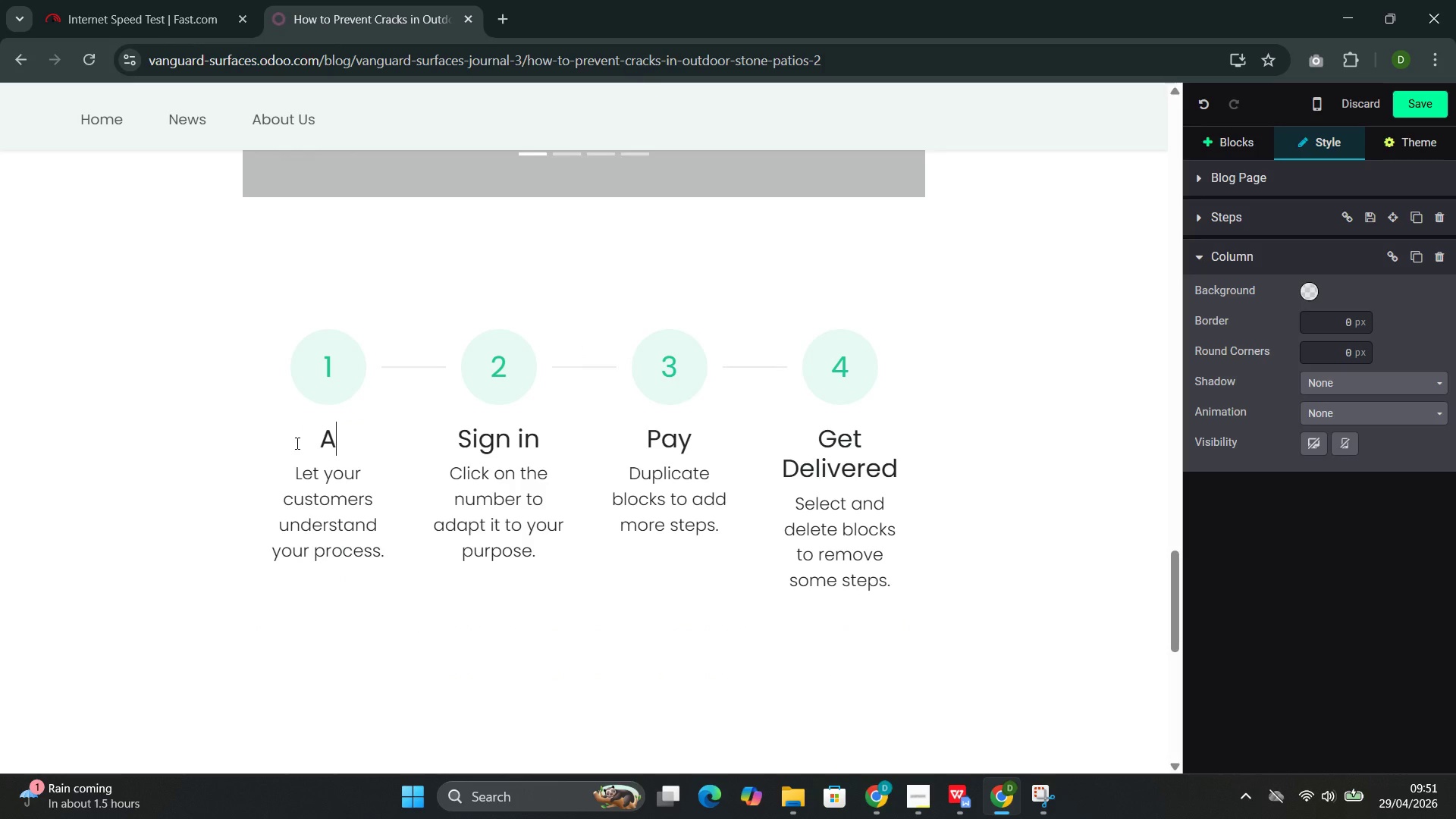 
key(Backspace)
 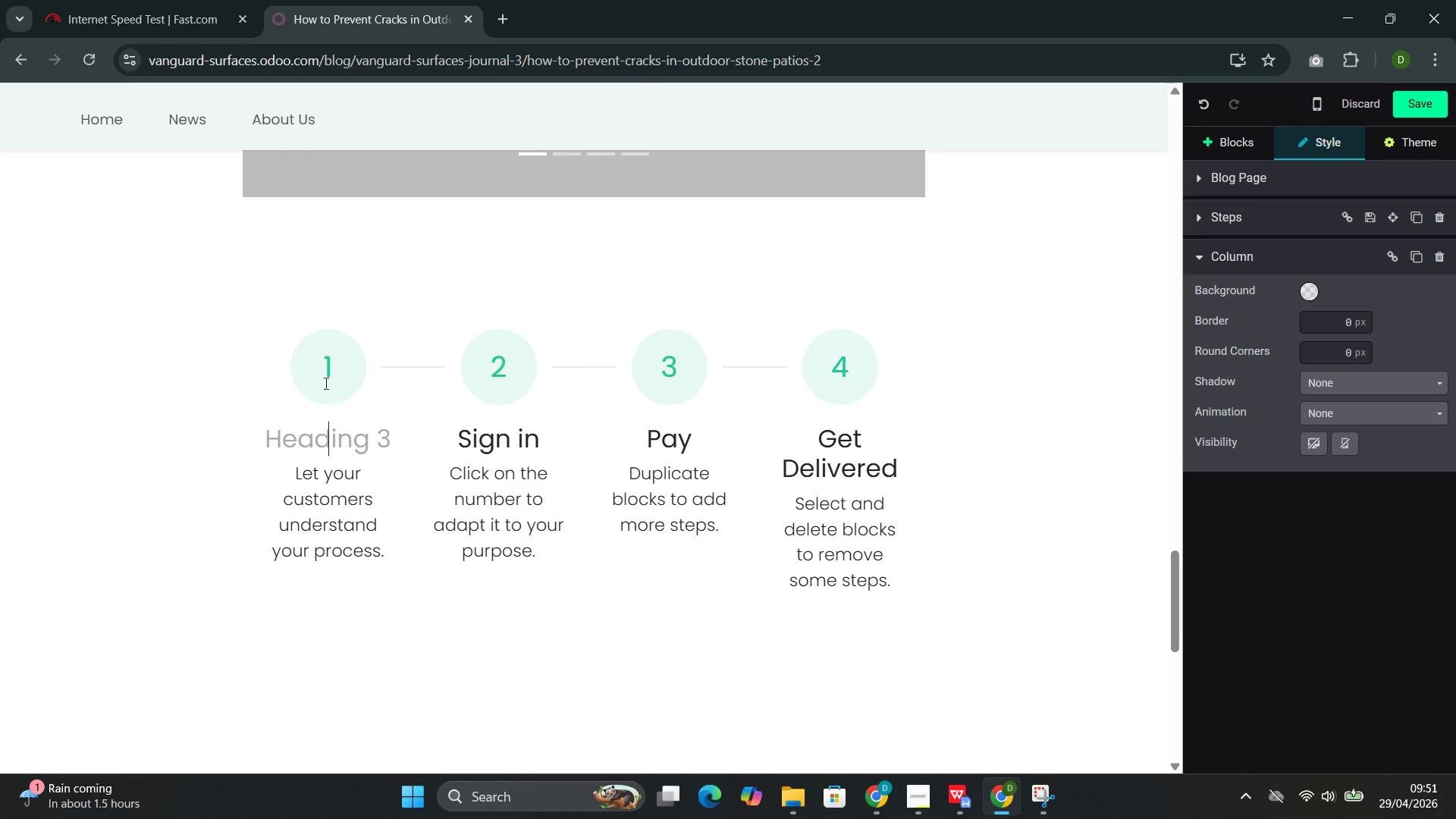 
left_click([322, 373])
 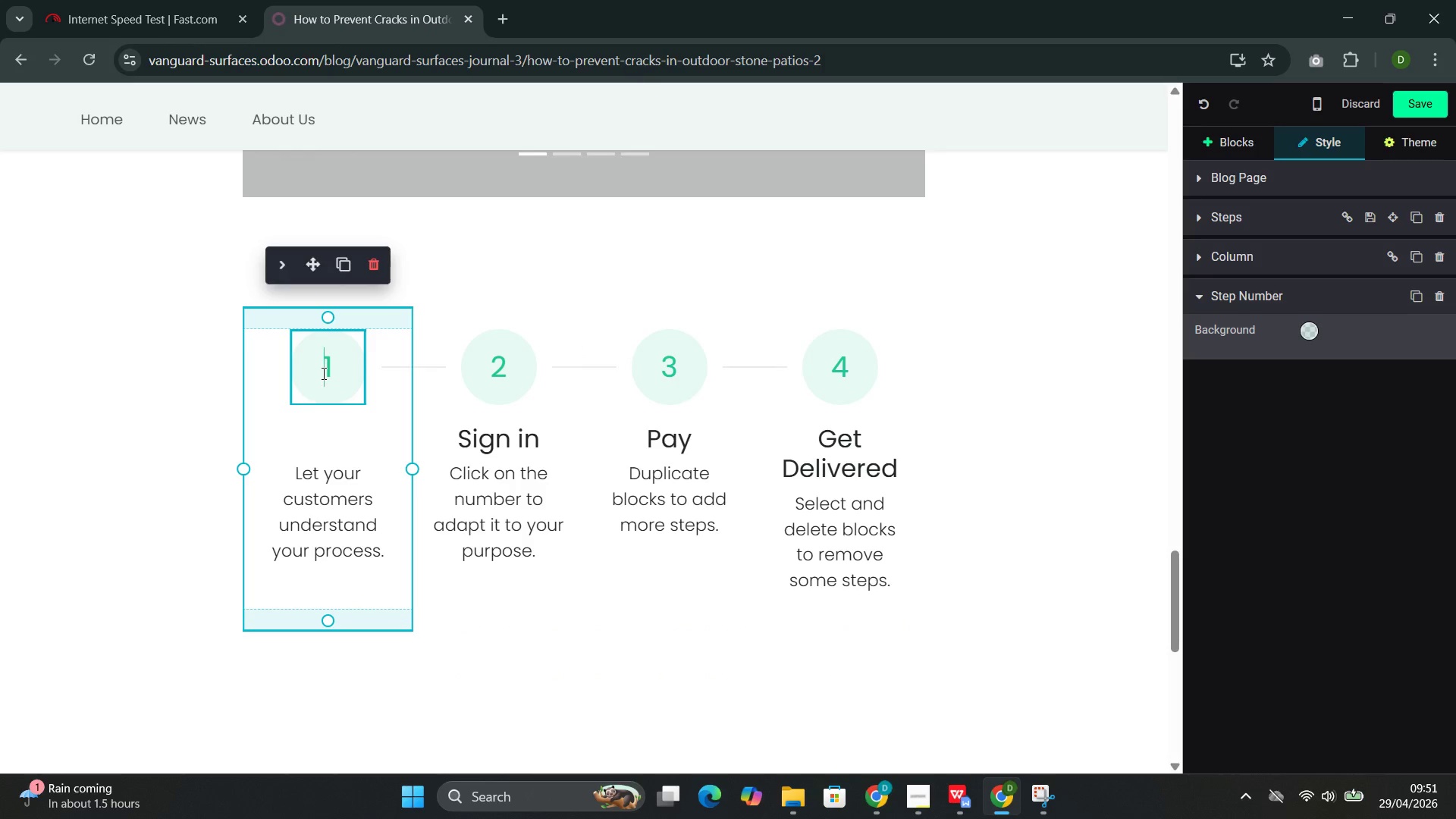 
type(step )
 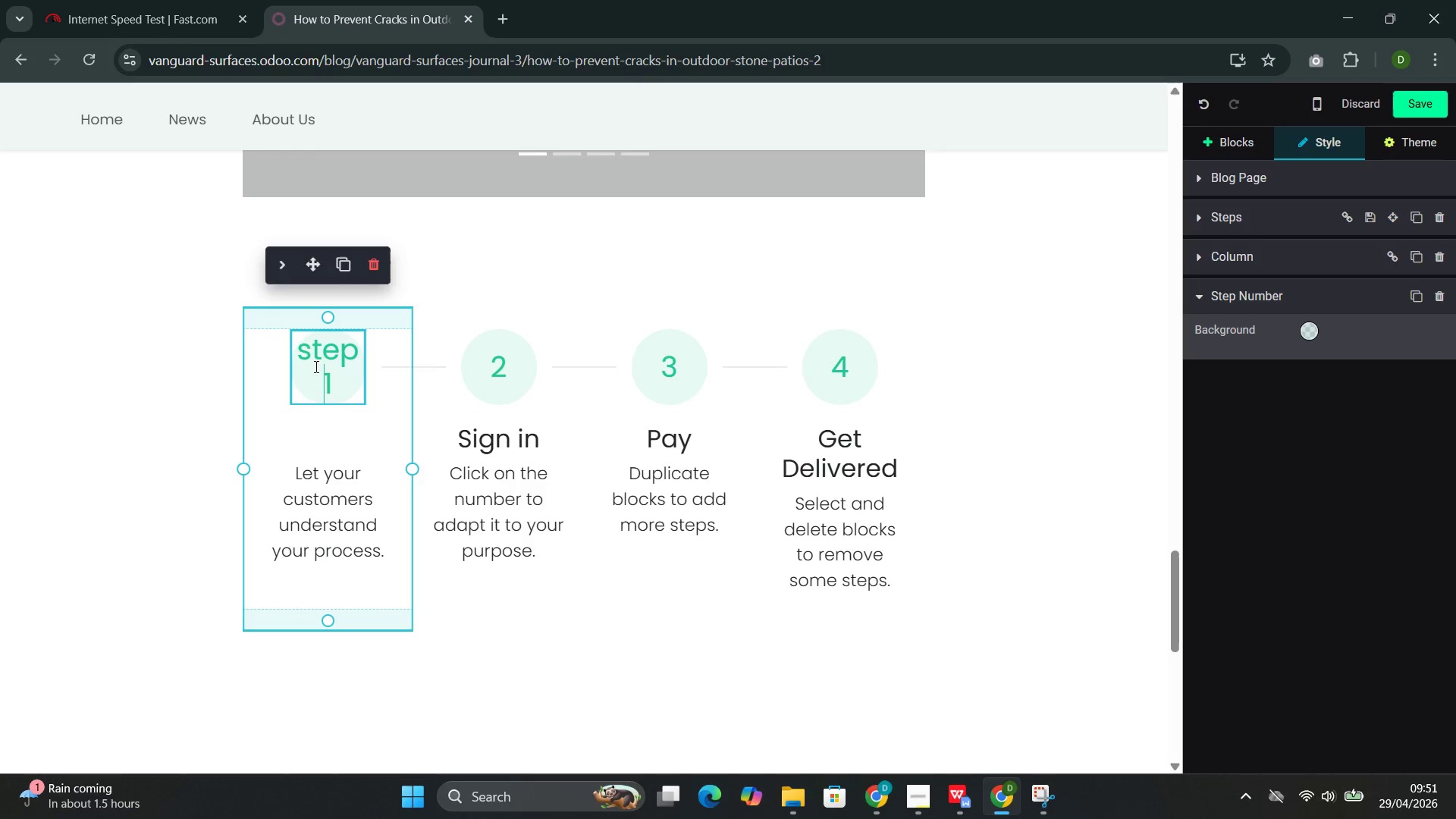 
left_click([306, 343])
 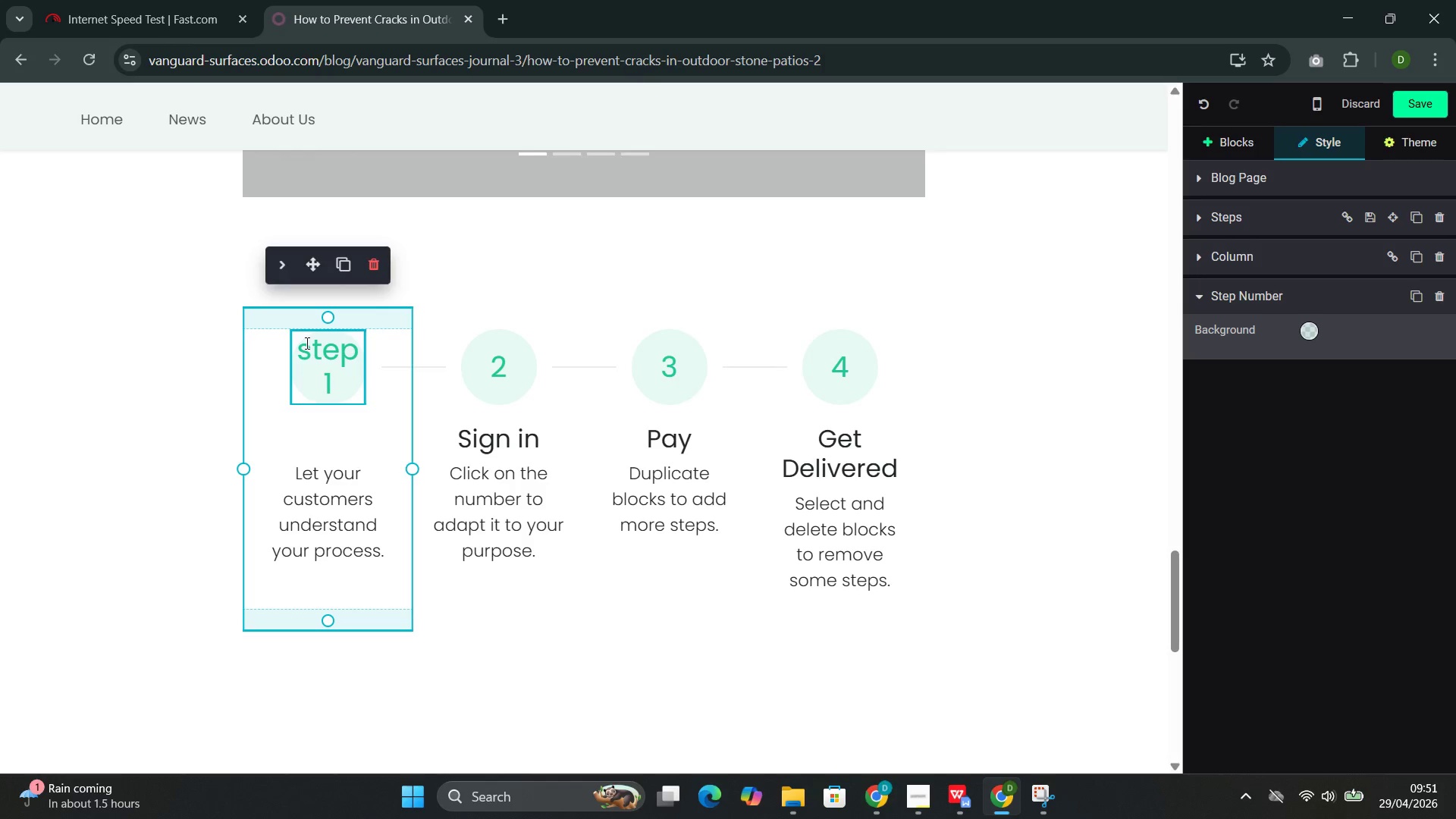 
key(Backspace)
 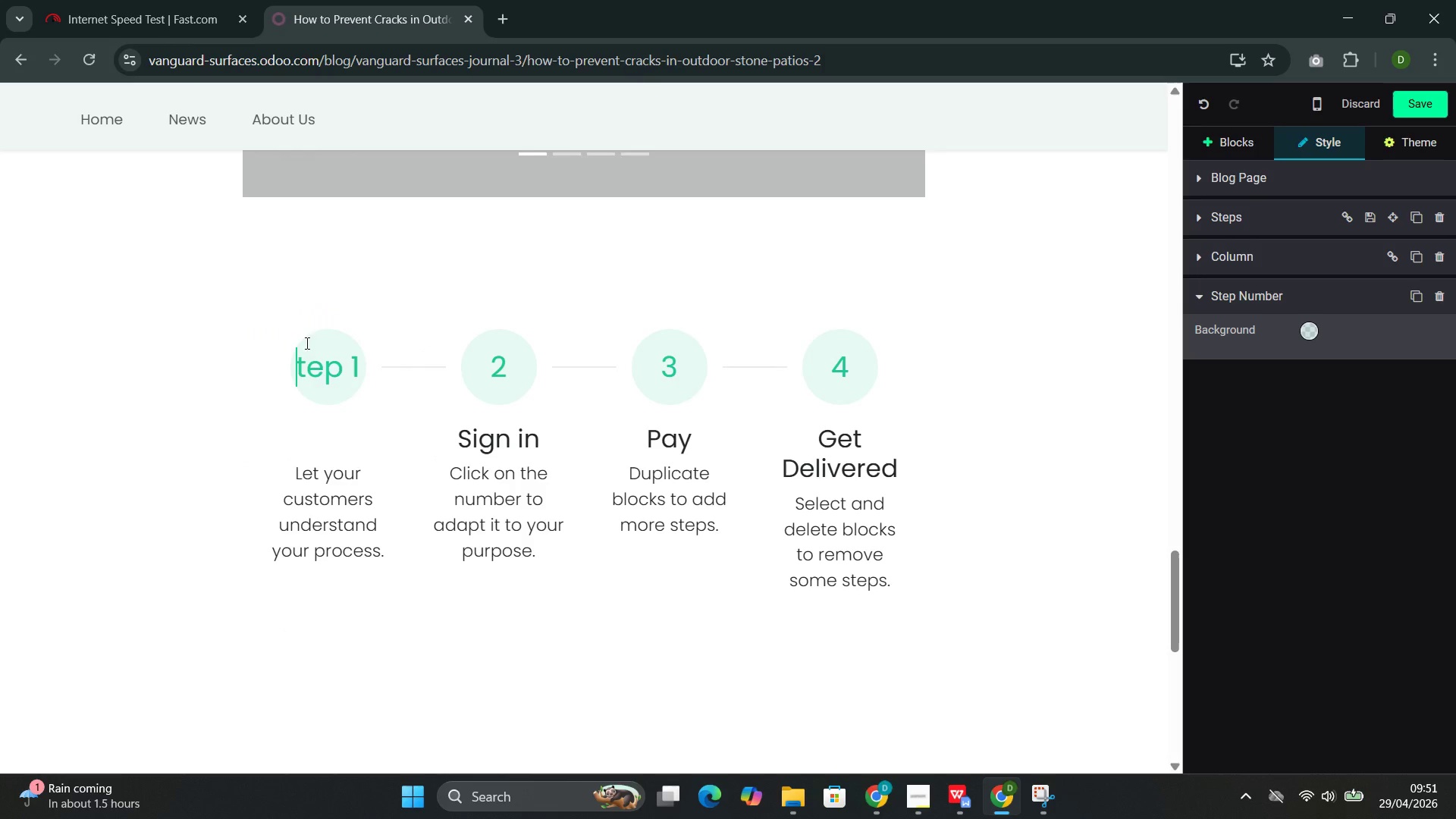 
key(Shift+S)
 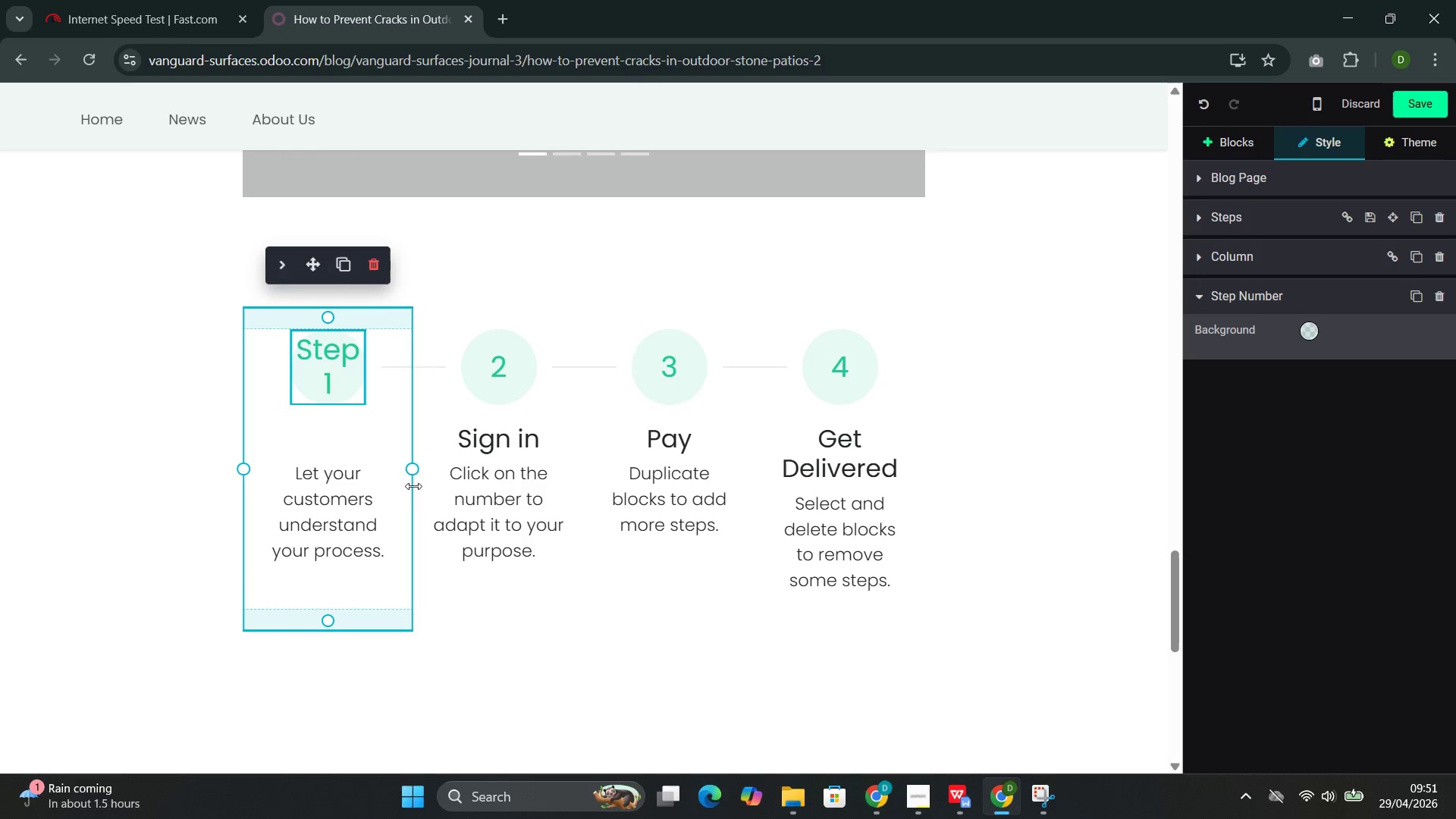 
left_click([490, 371])
 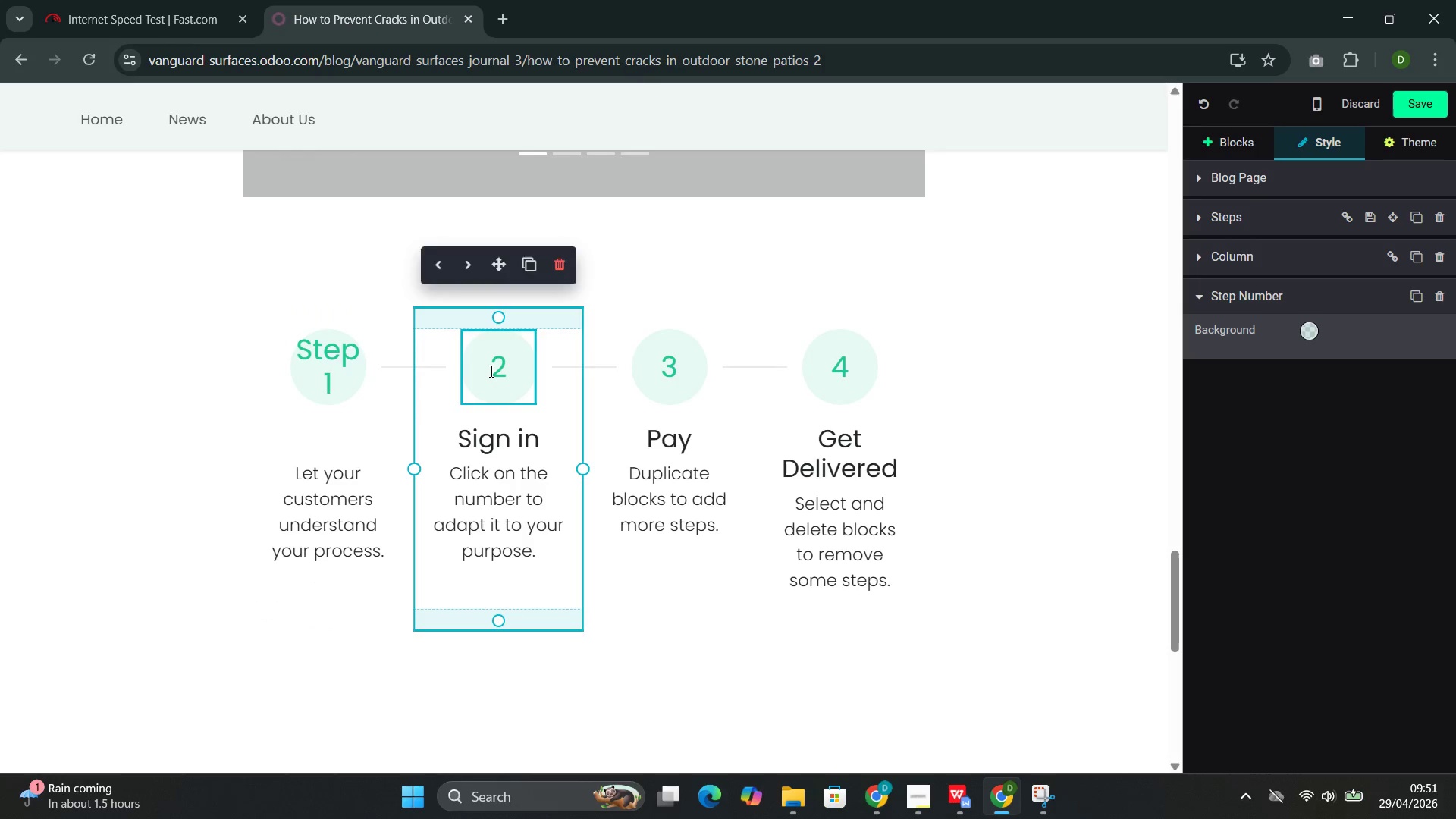 
type(Step )
 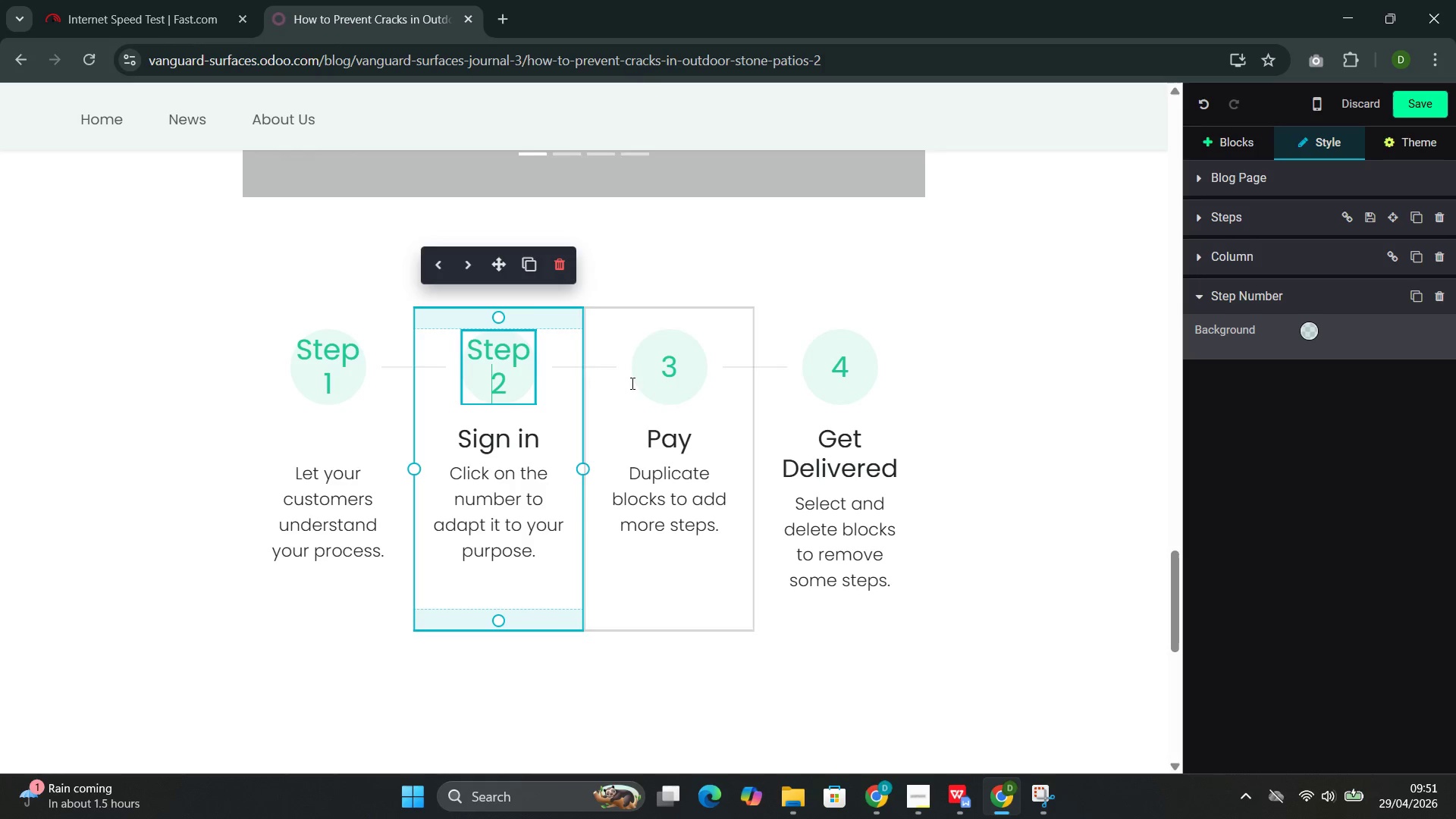 
left_click([651, 376])
 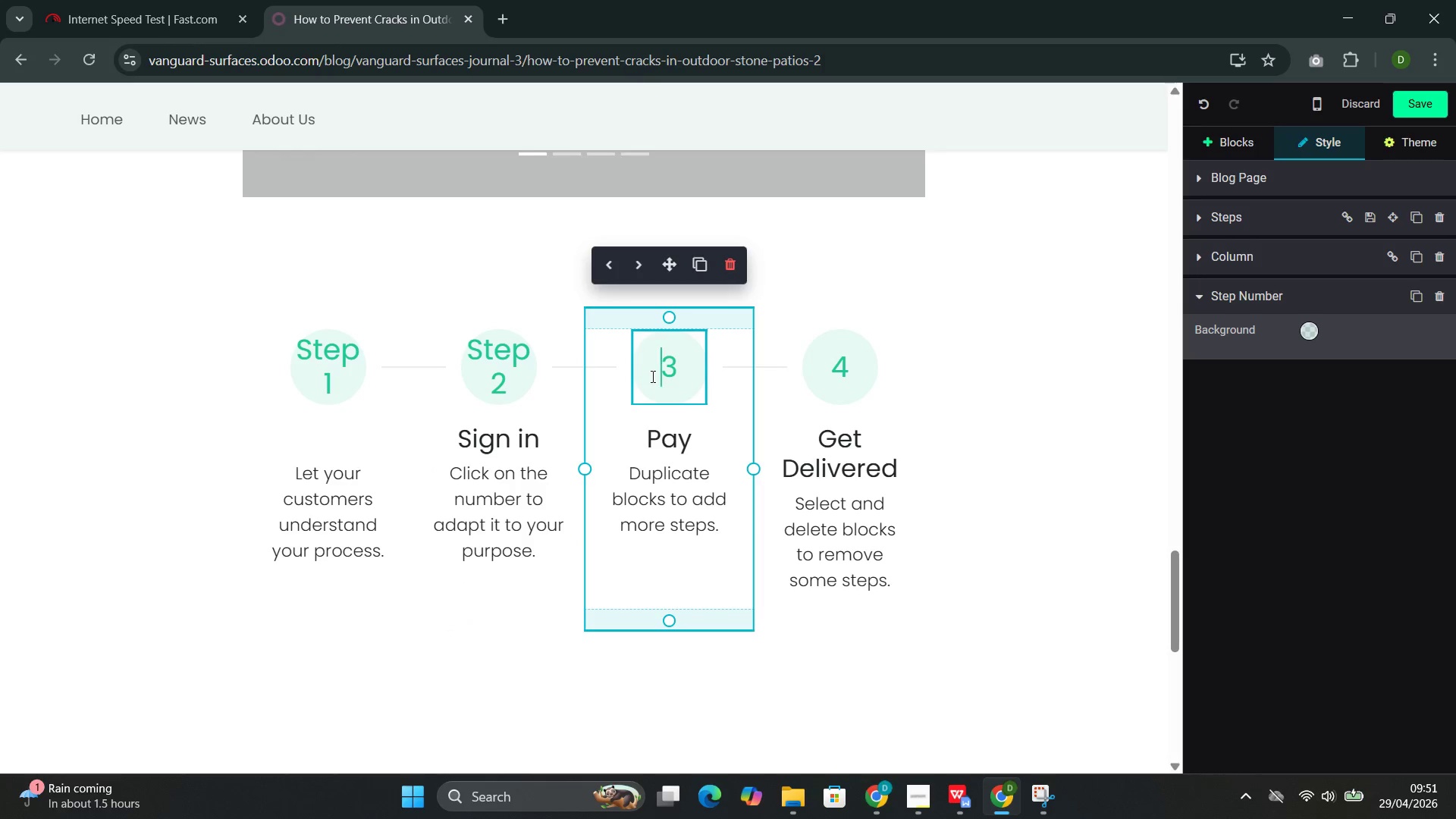 
key(Control+Z)
 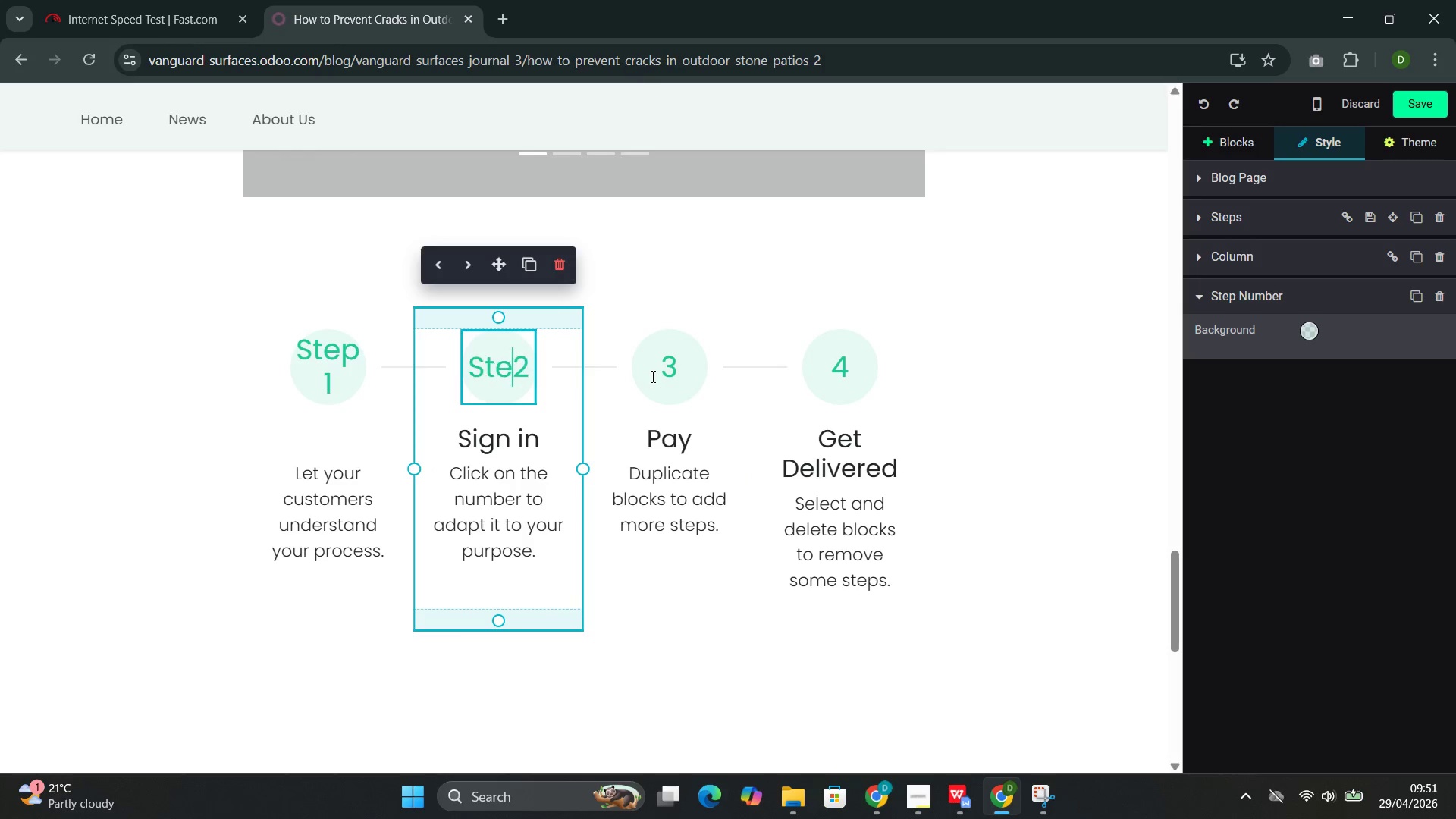 
key(Control+Z)
 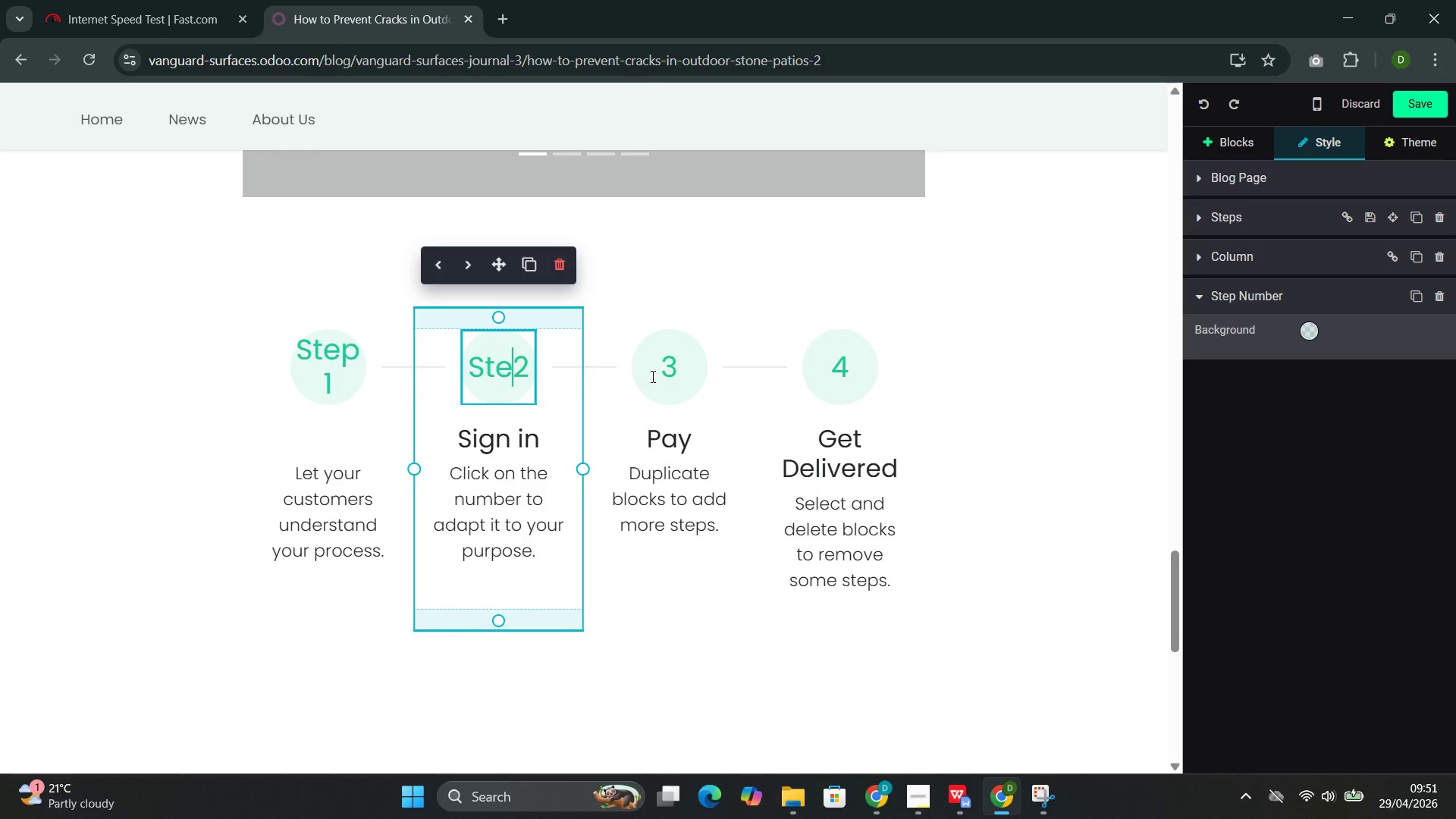 
key(Control+Z)
 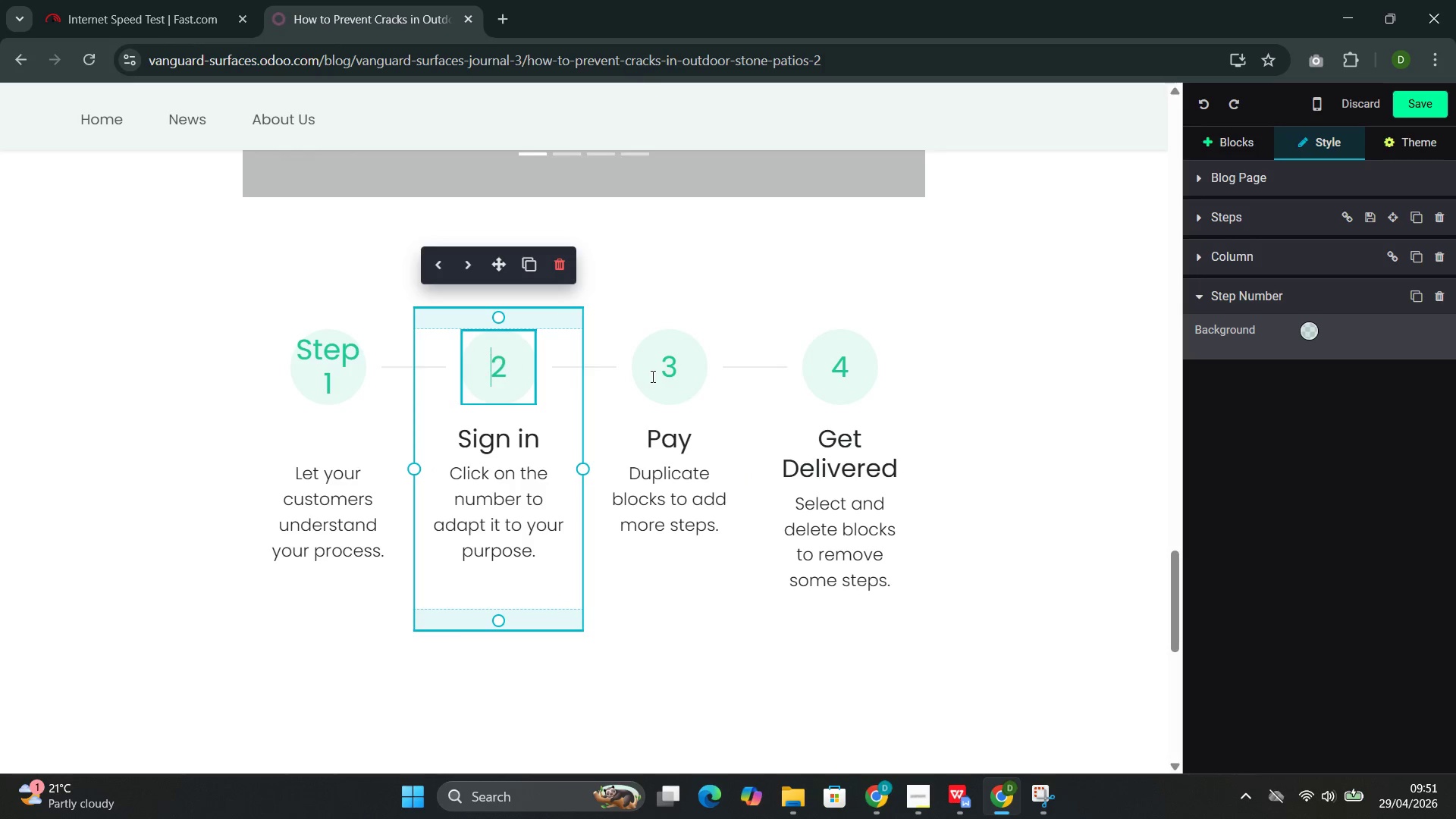 
key(Control+Z)
 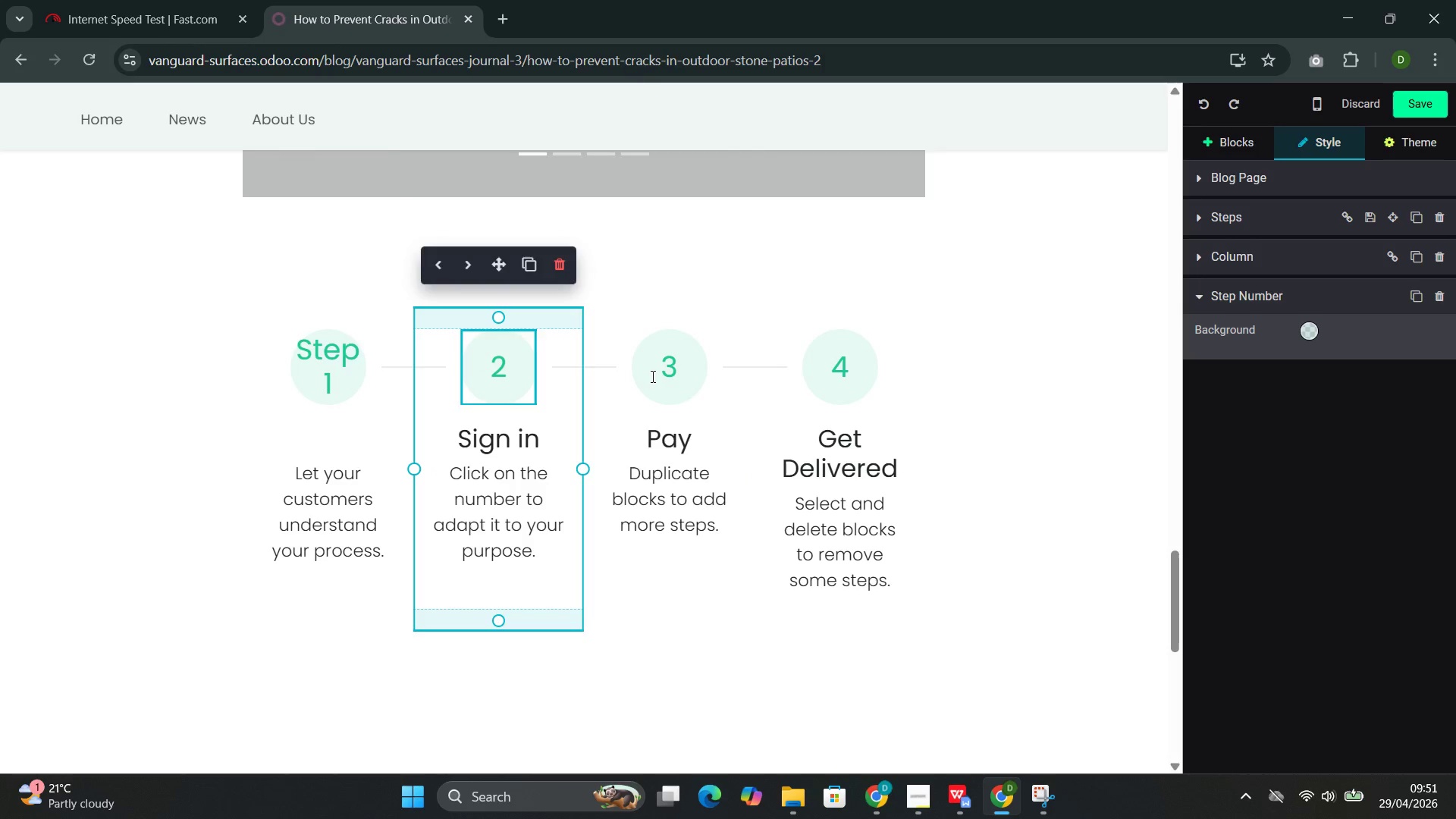 
key(Control+Z)
 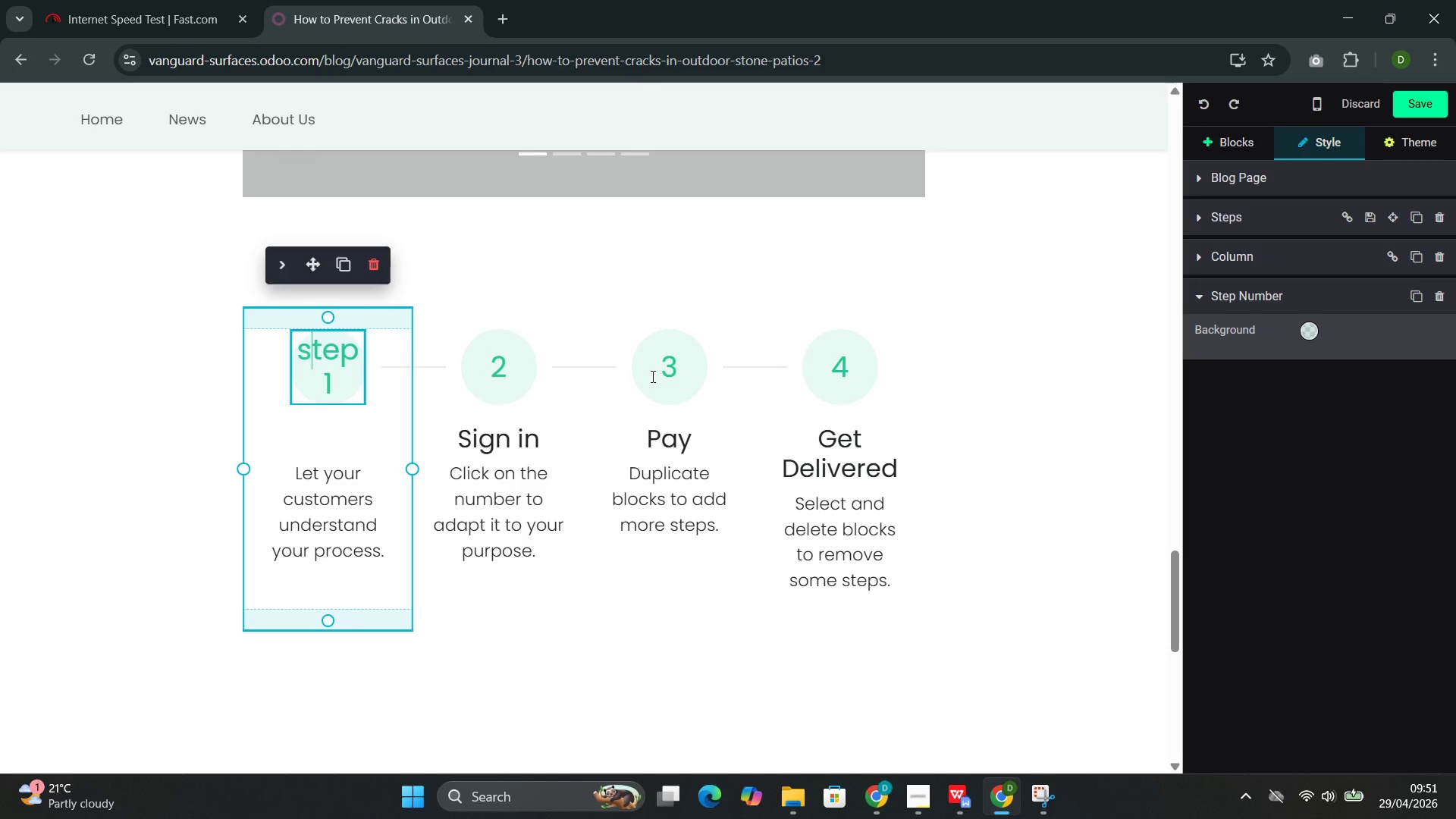 
key(Control+Z)
 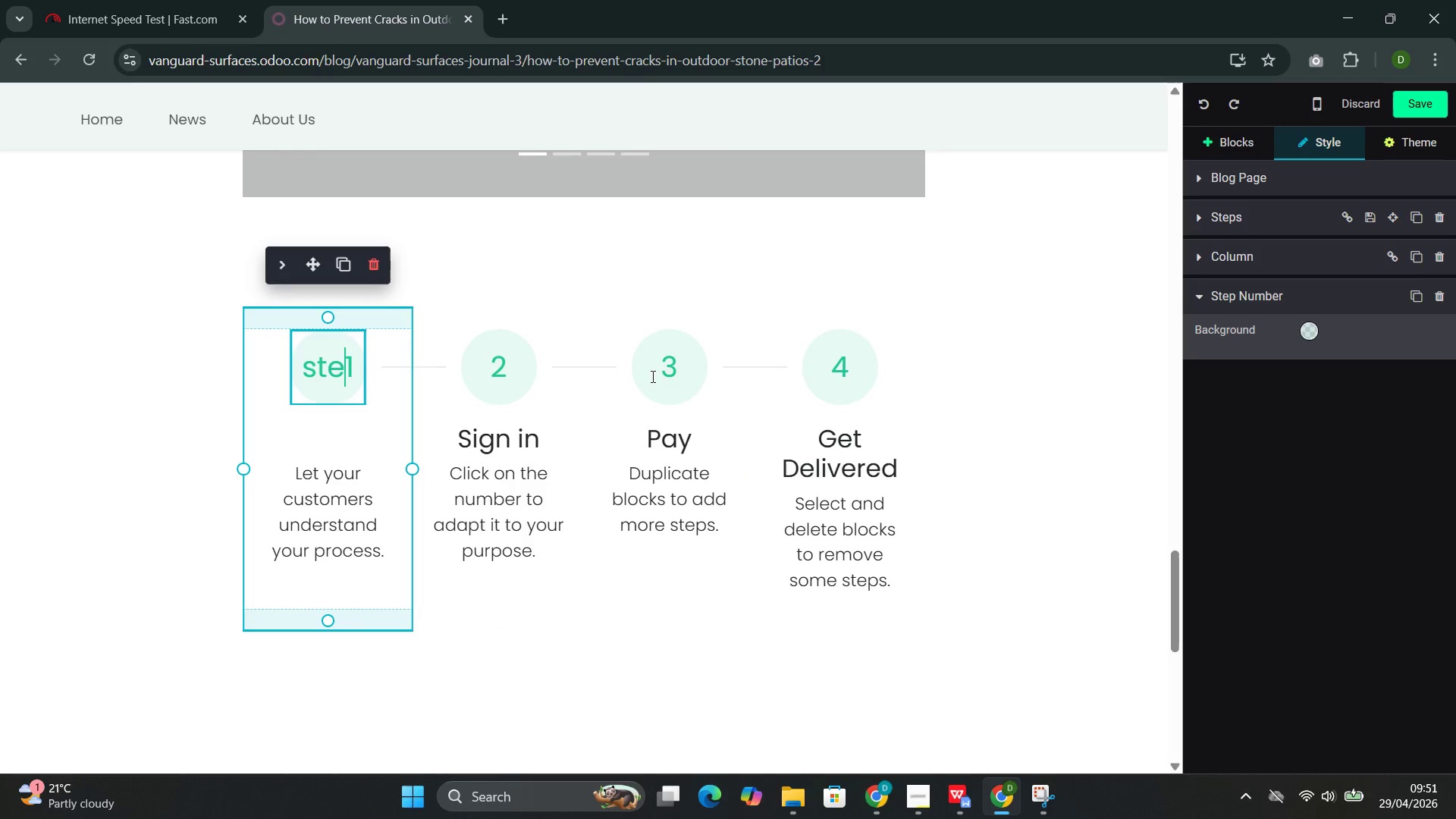 
key(Control+Z)
 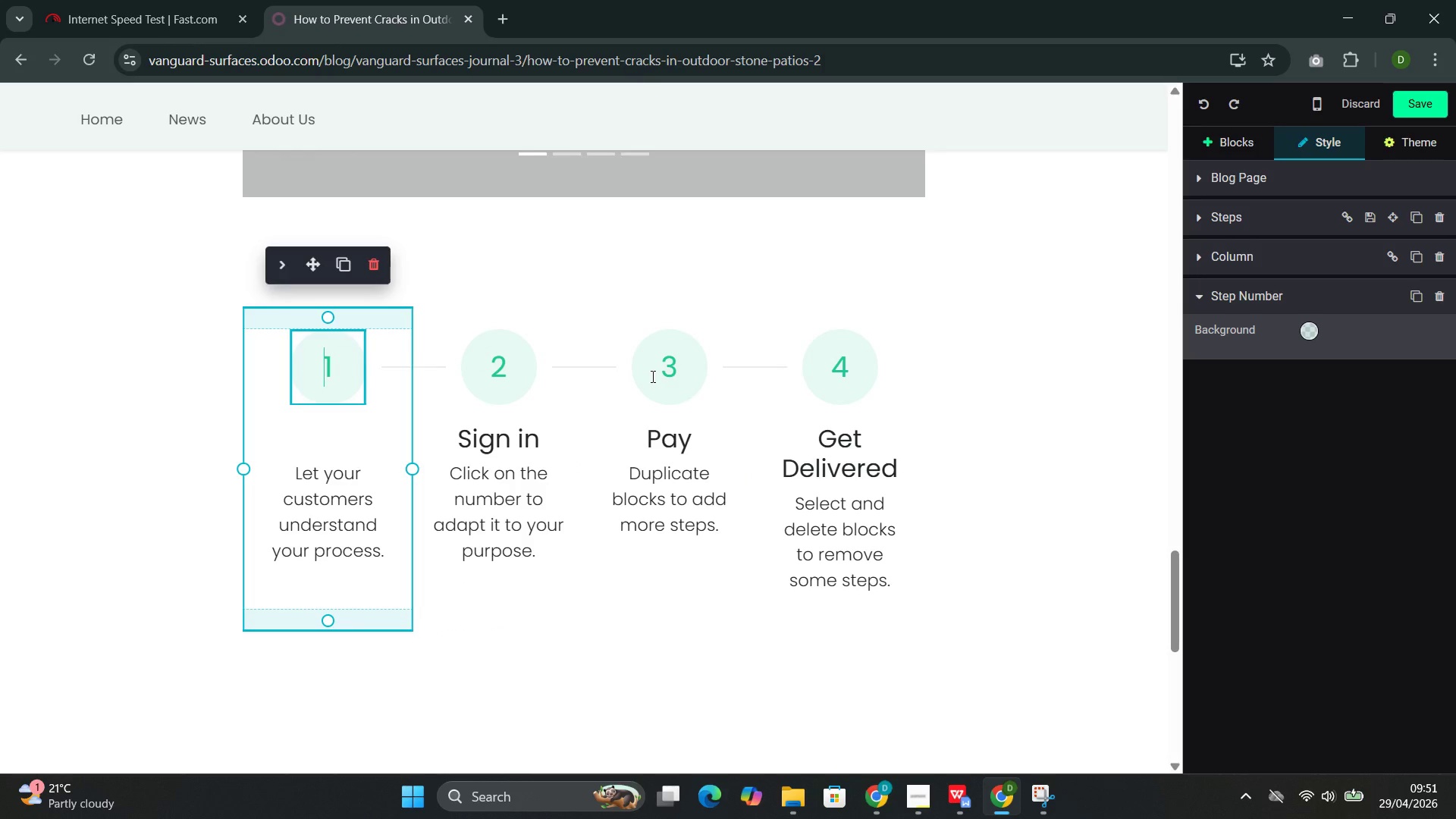 
key(Control+Z)
 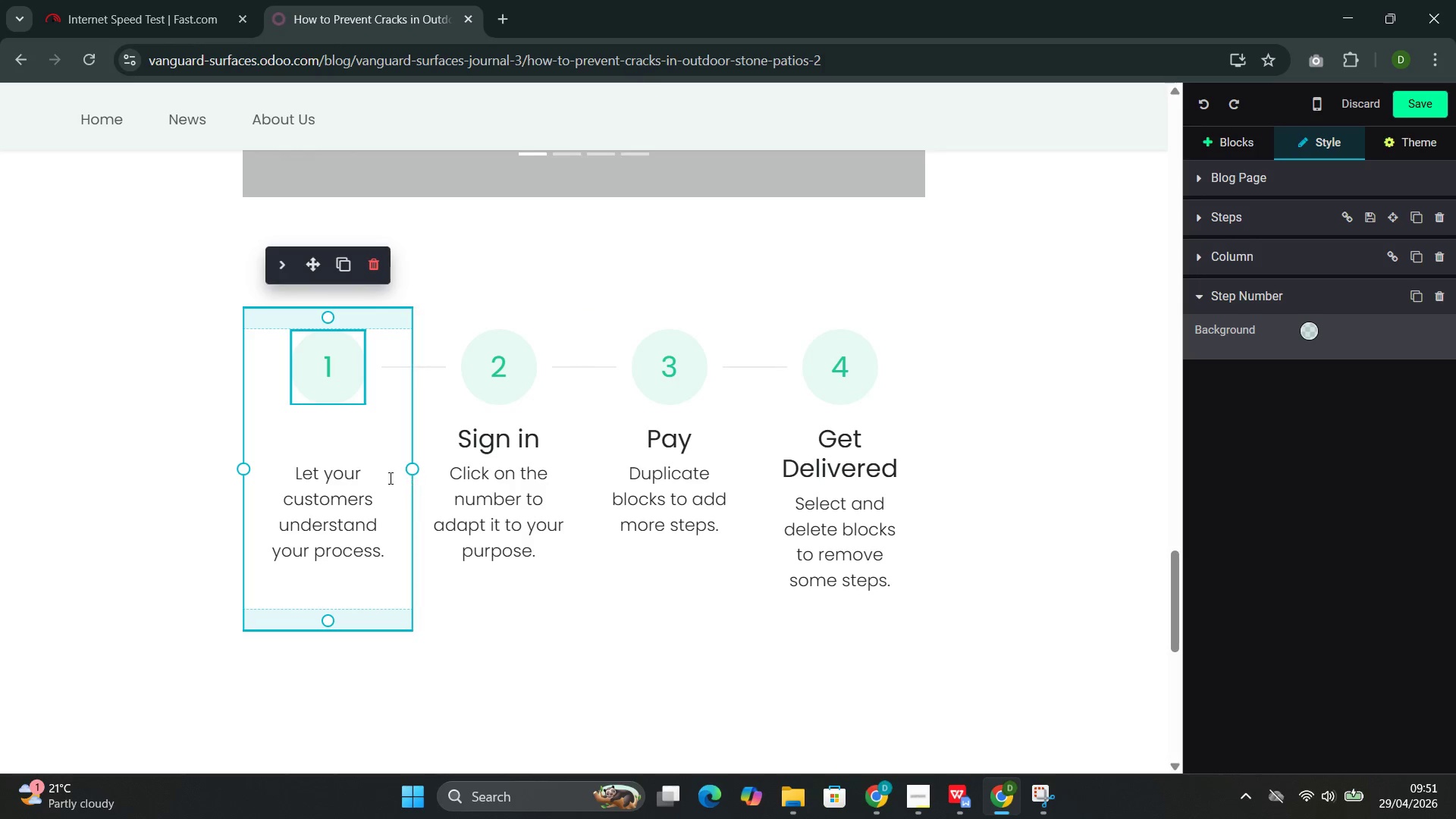 
left_click([332, 438])
 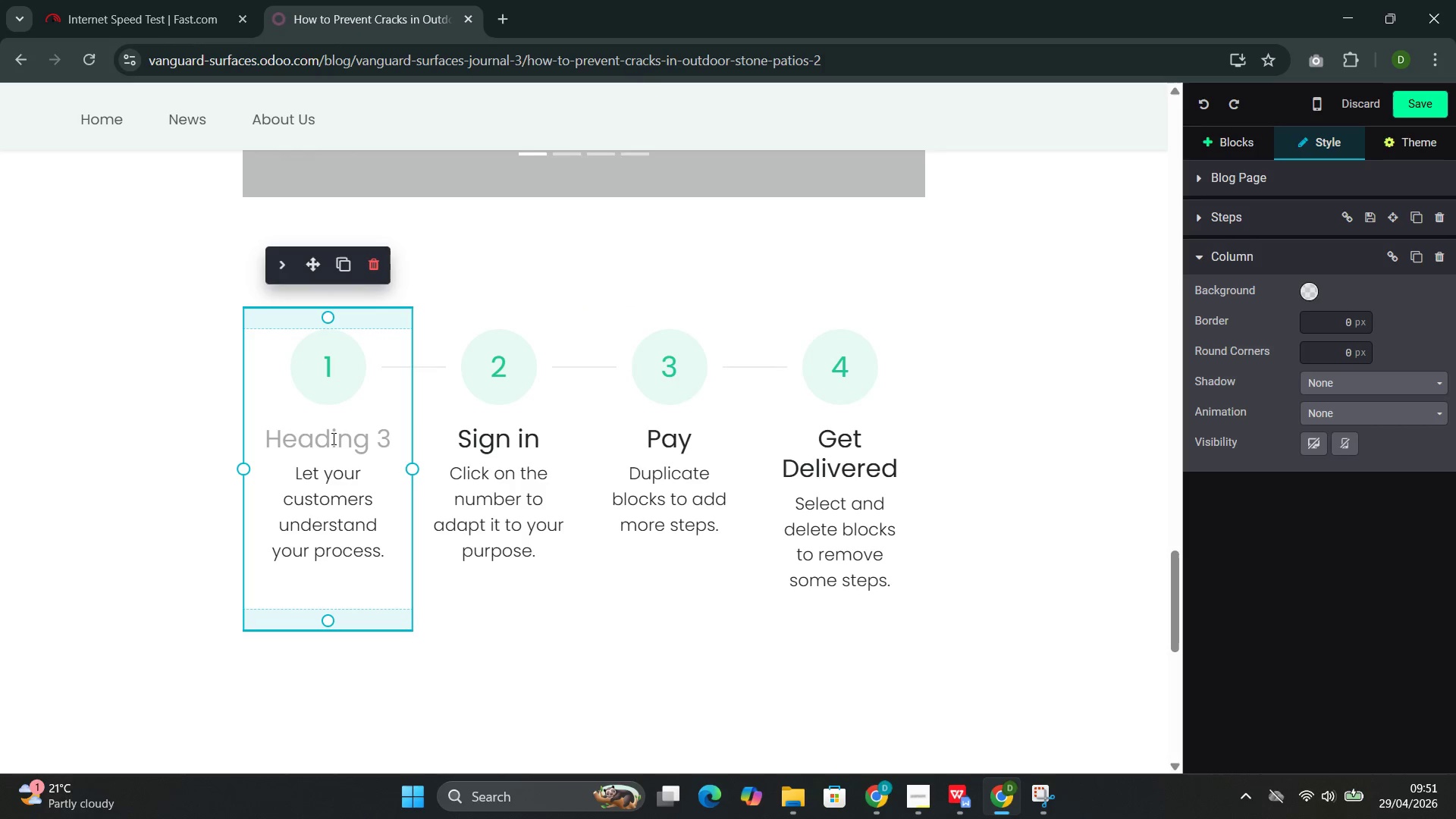 
type(Inspect)
 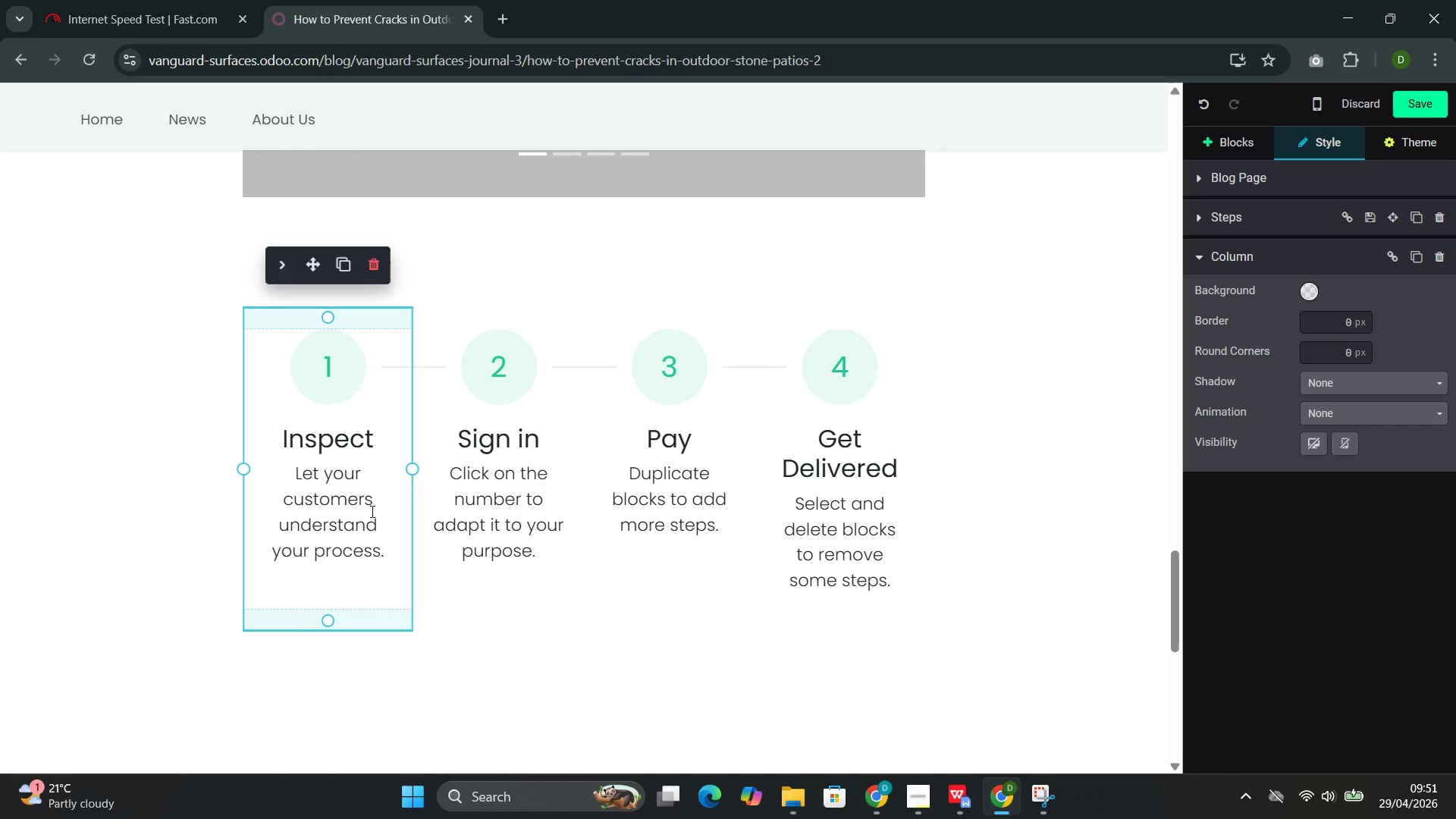 
left_click([377, 554])
 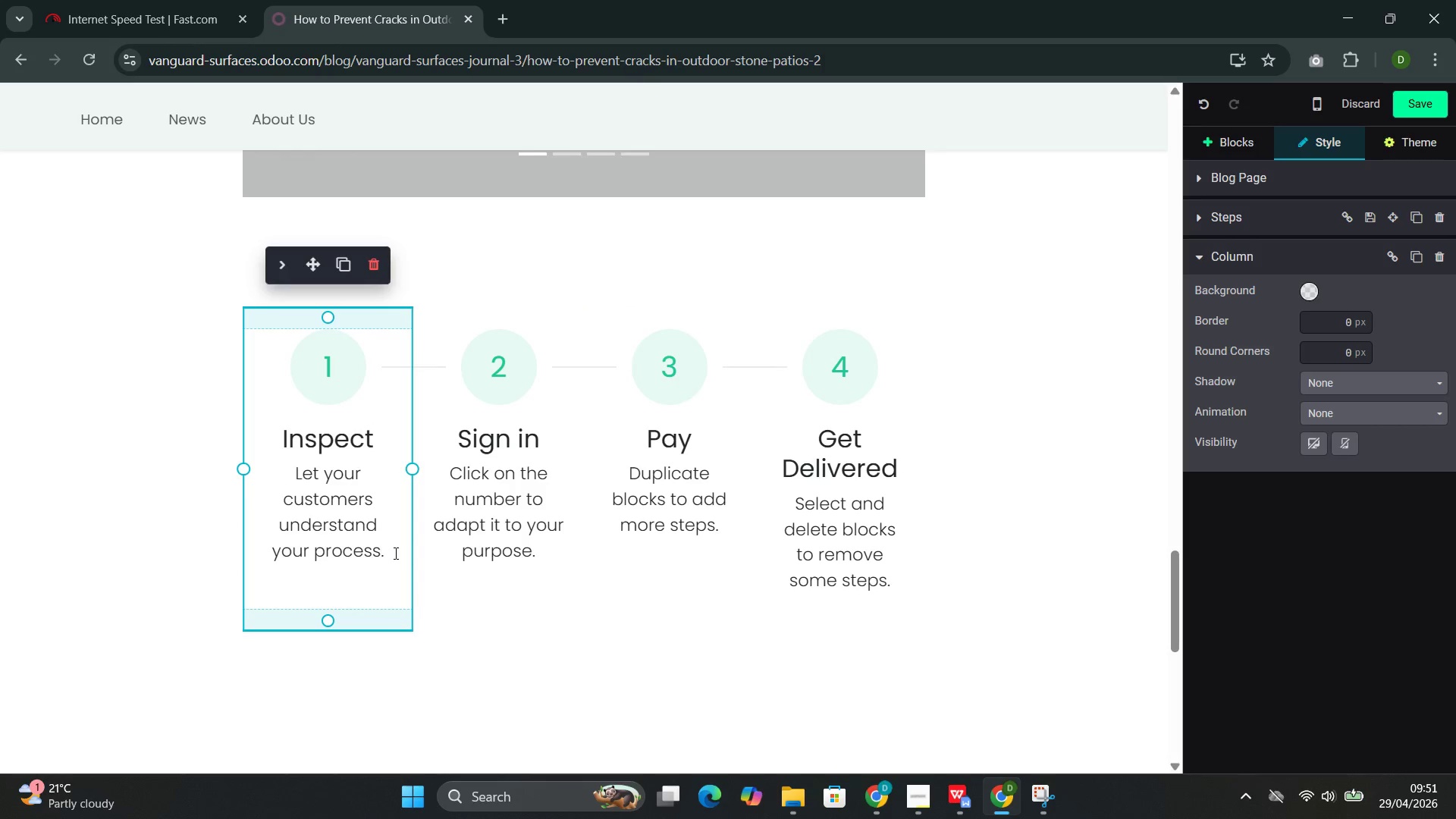 
left_click_drag(start_coordinate=[394, 553], to_coordinate=[331, 486])
 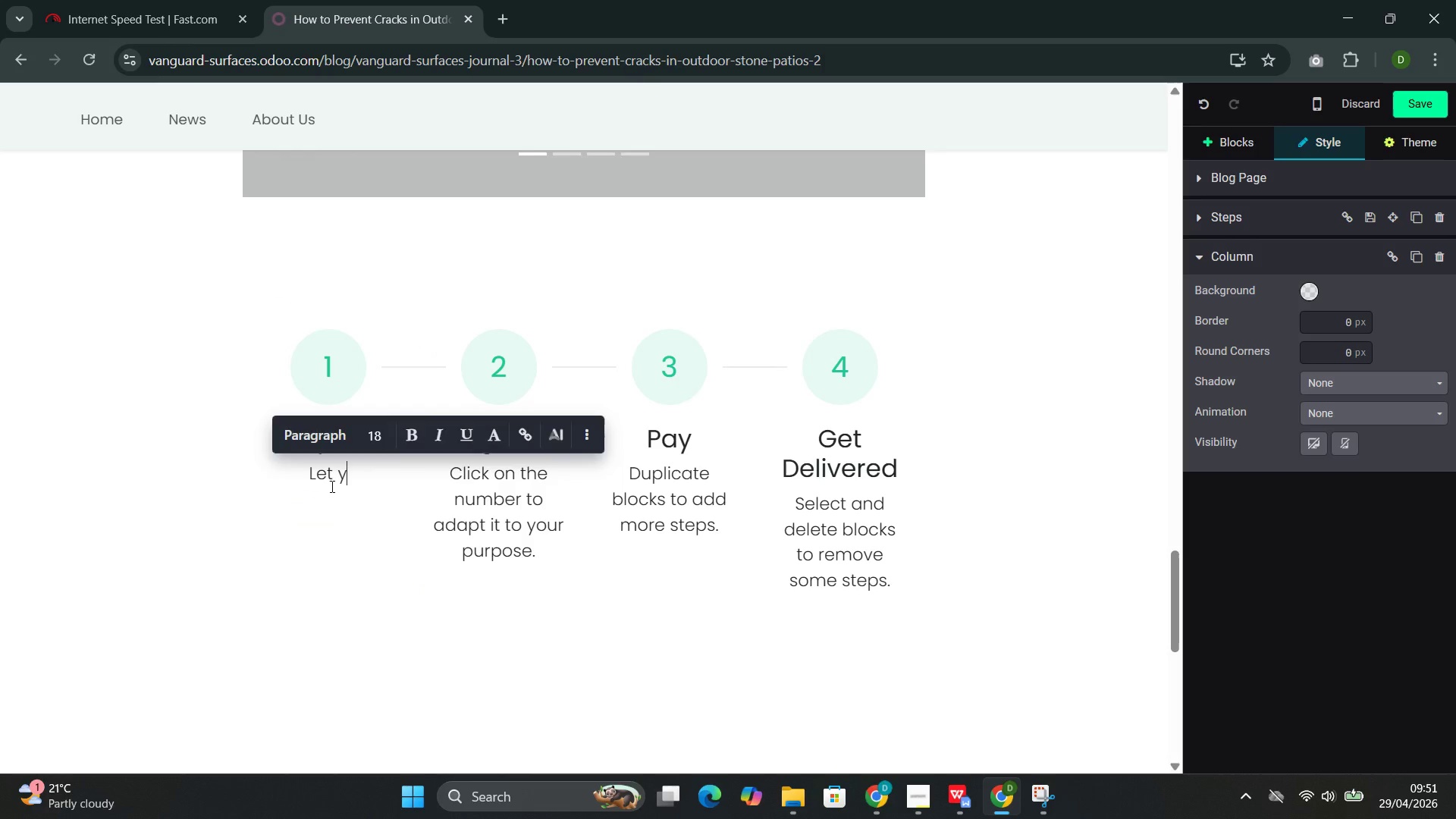 
key(Backspace)
 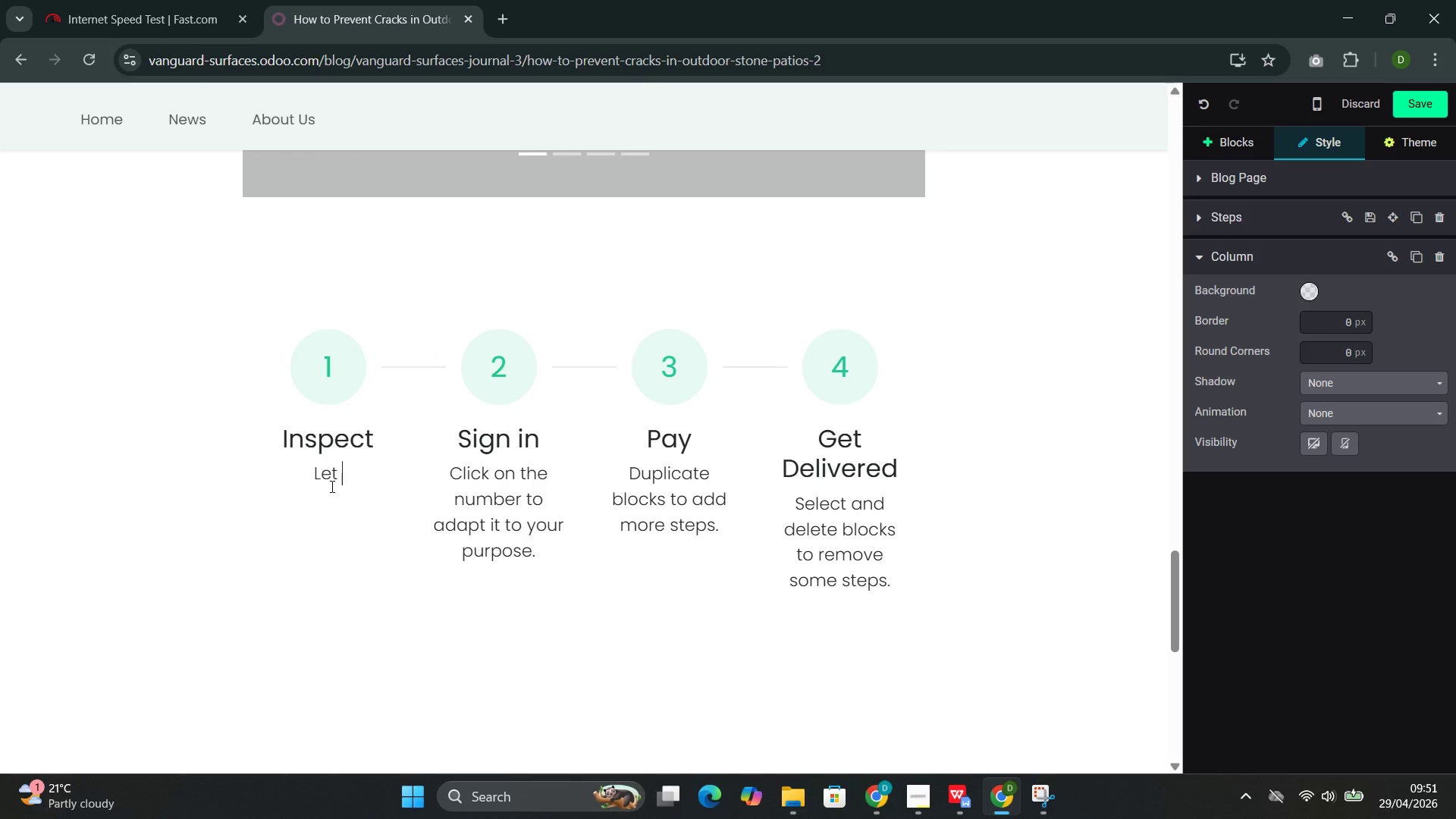 
key(Backspace)
 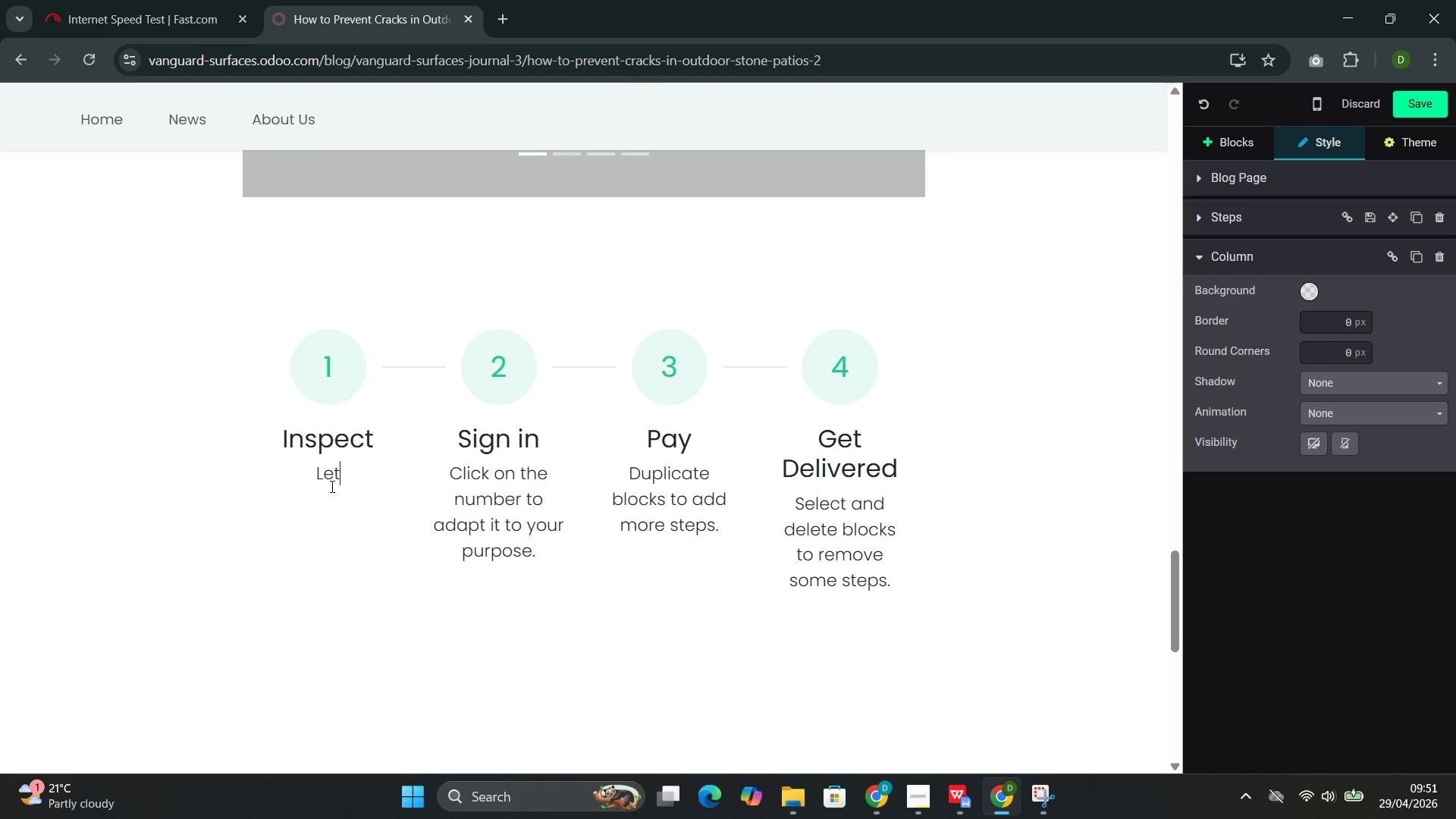 
key(Backspace)
 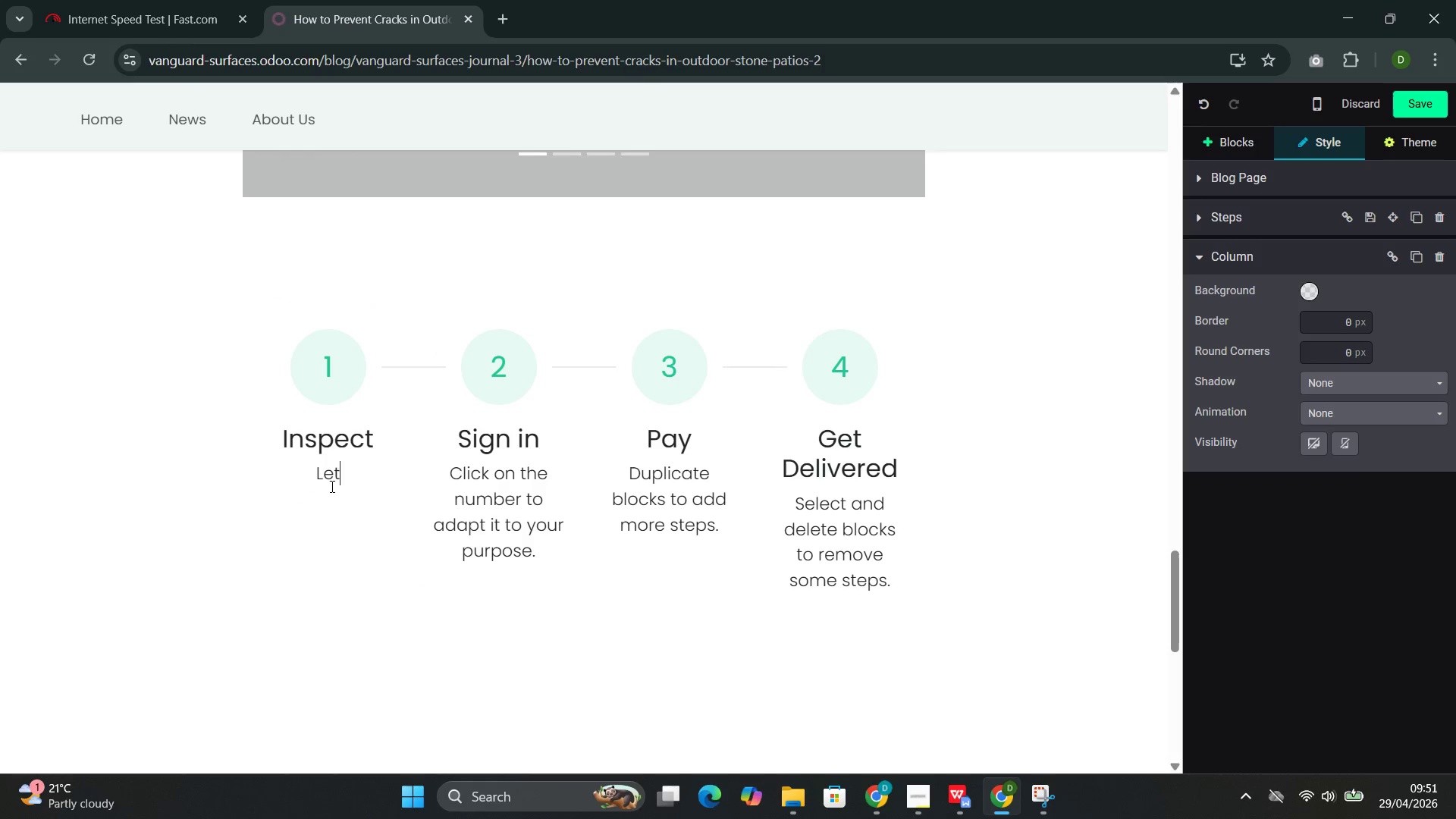 
key(Backspace)
 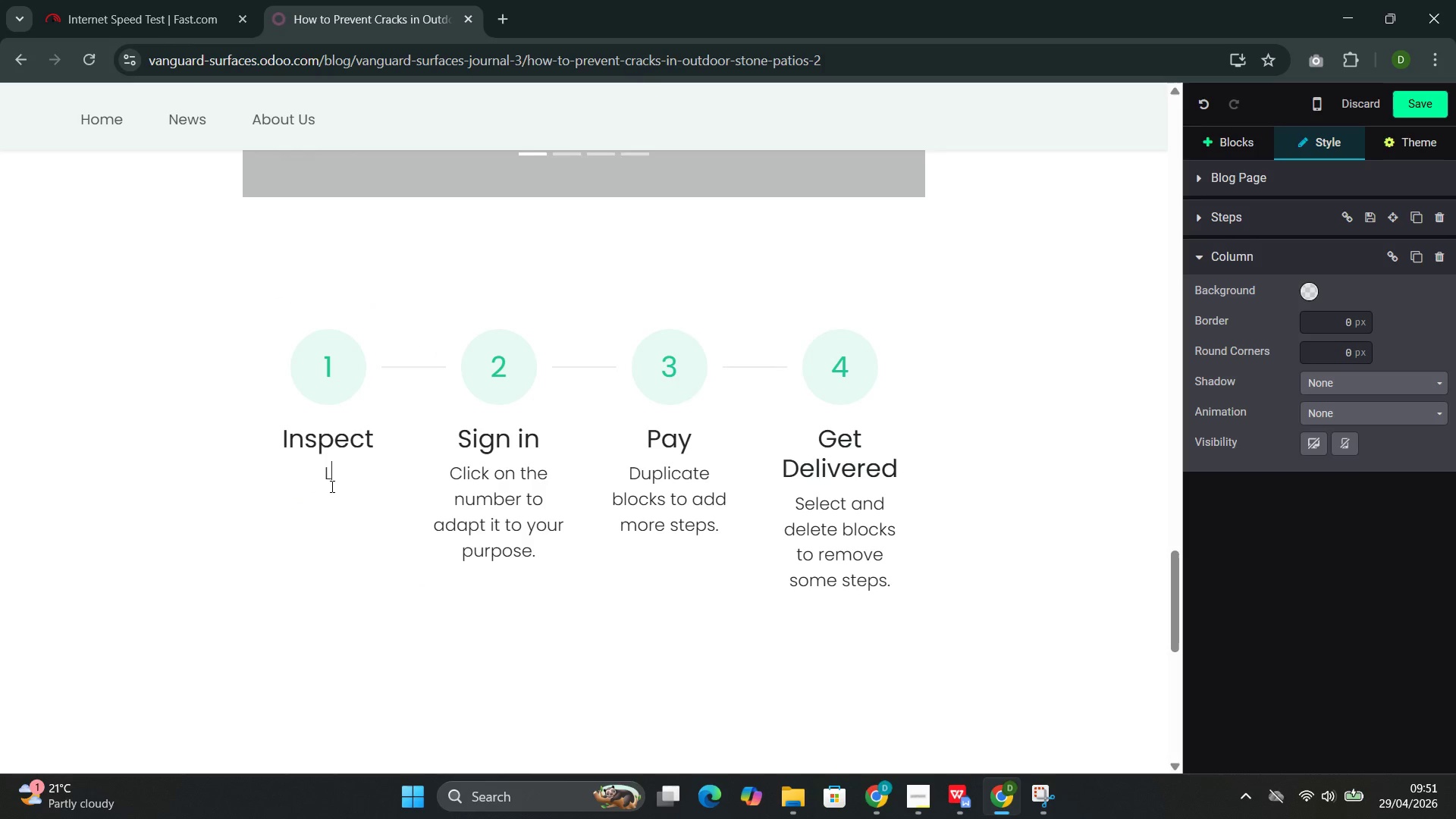 
key(Backspace)
 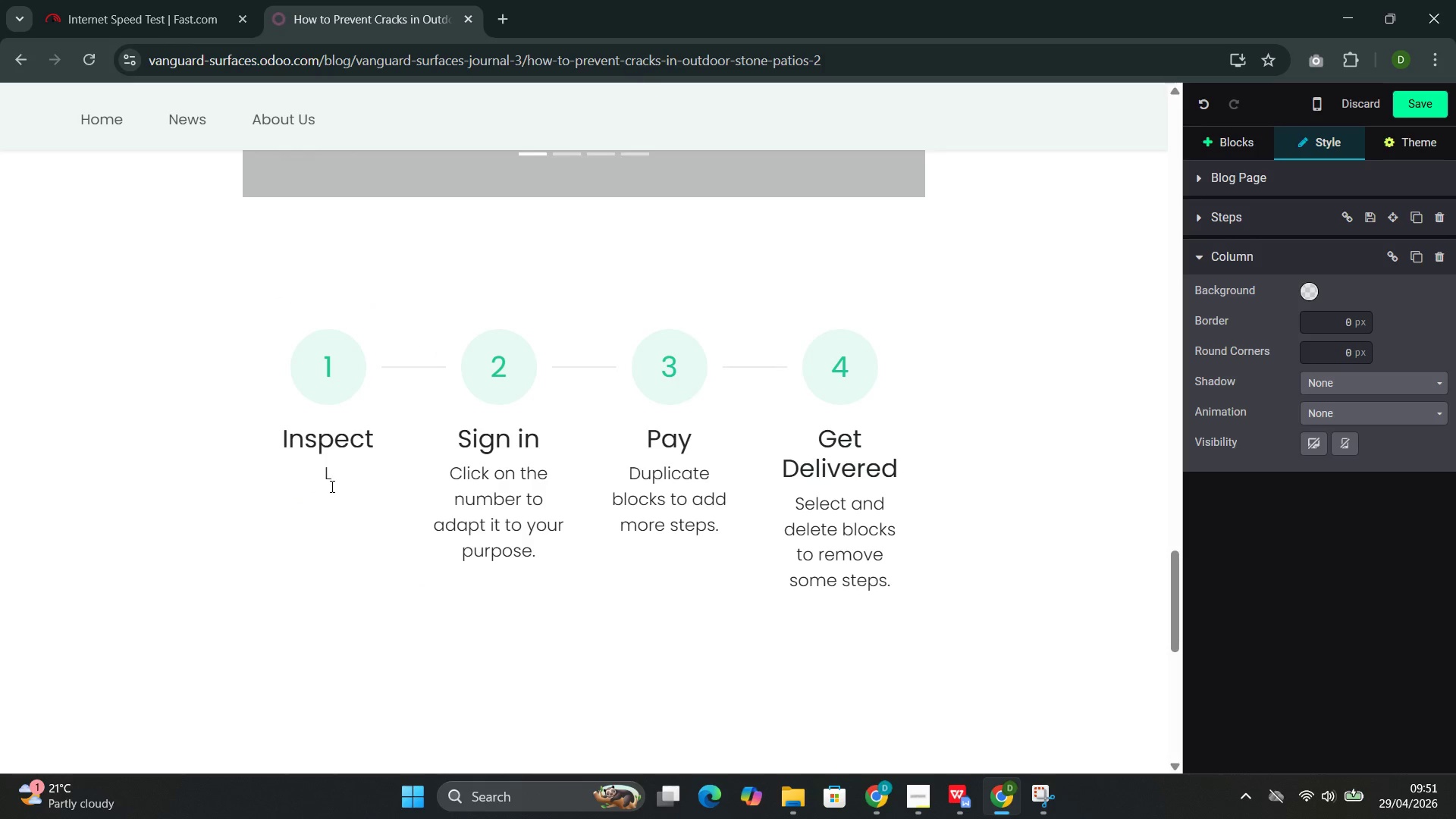 
key(Backspace)
 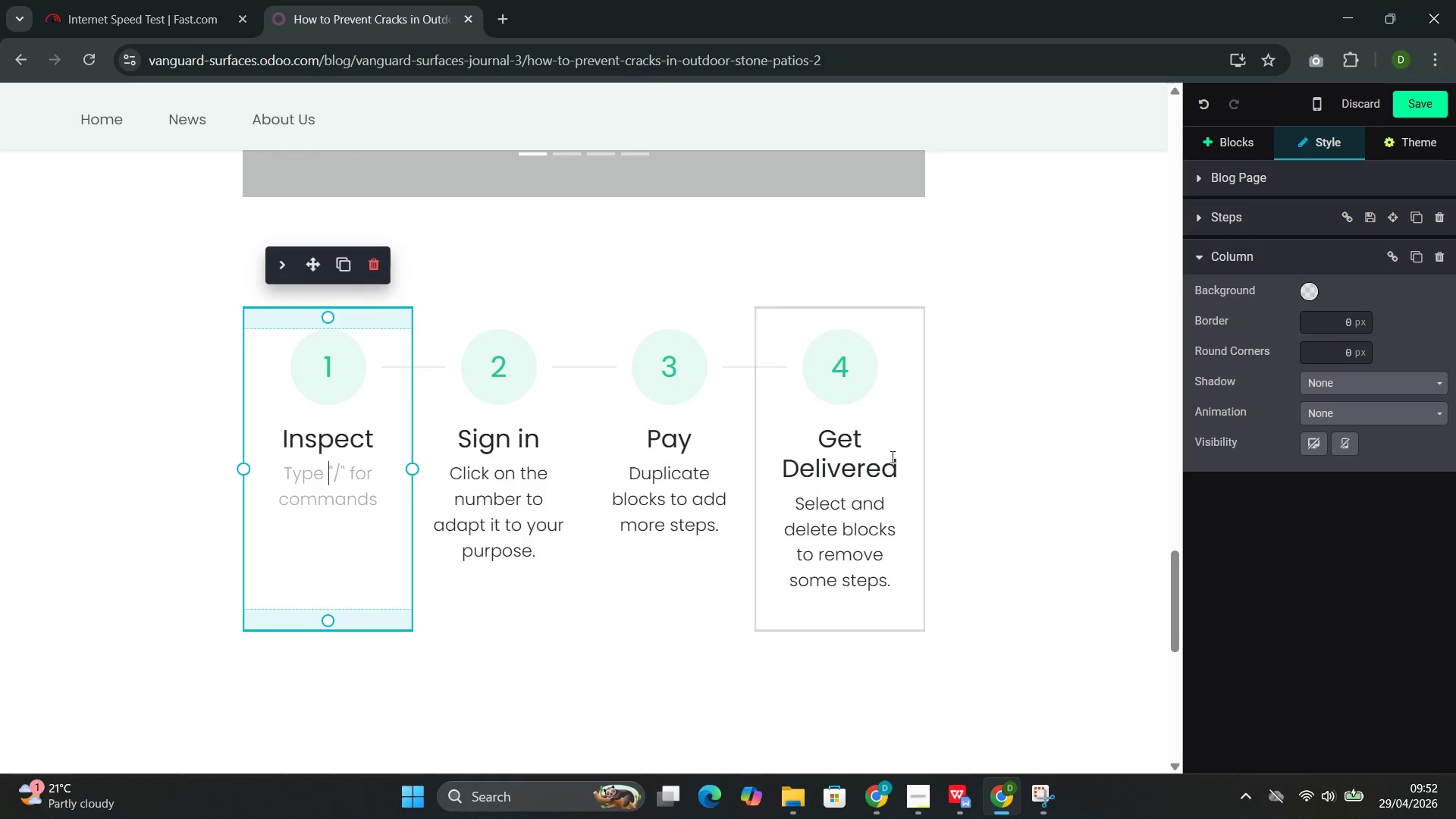 
wait(56.92)
 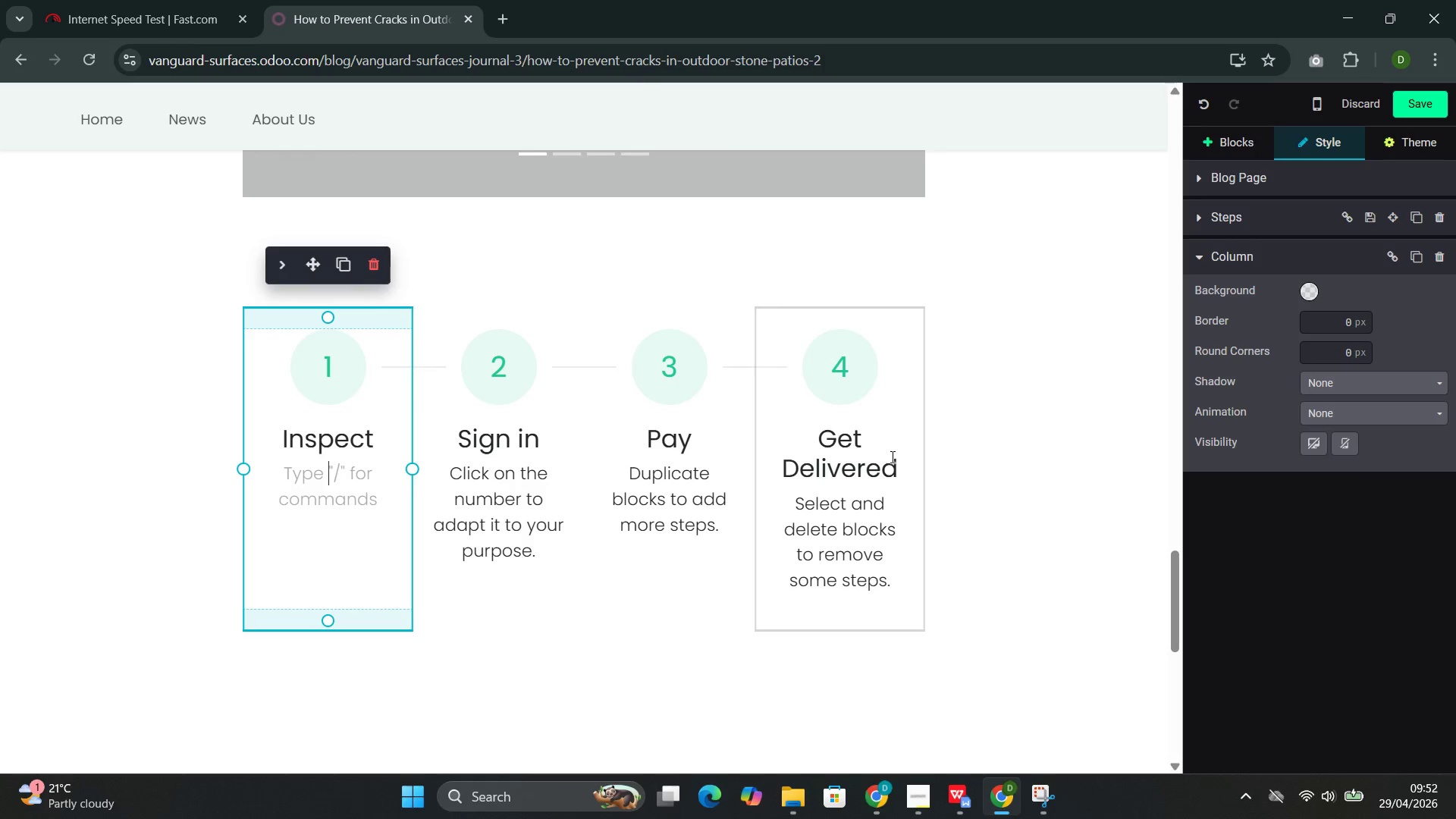 
type(walk the entire patio. Look for )
 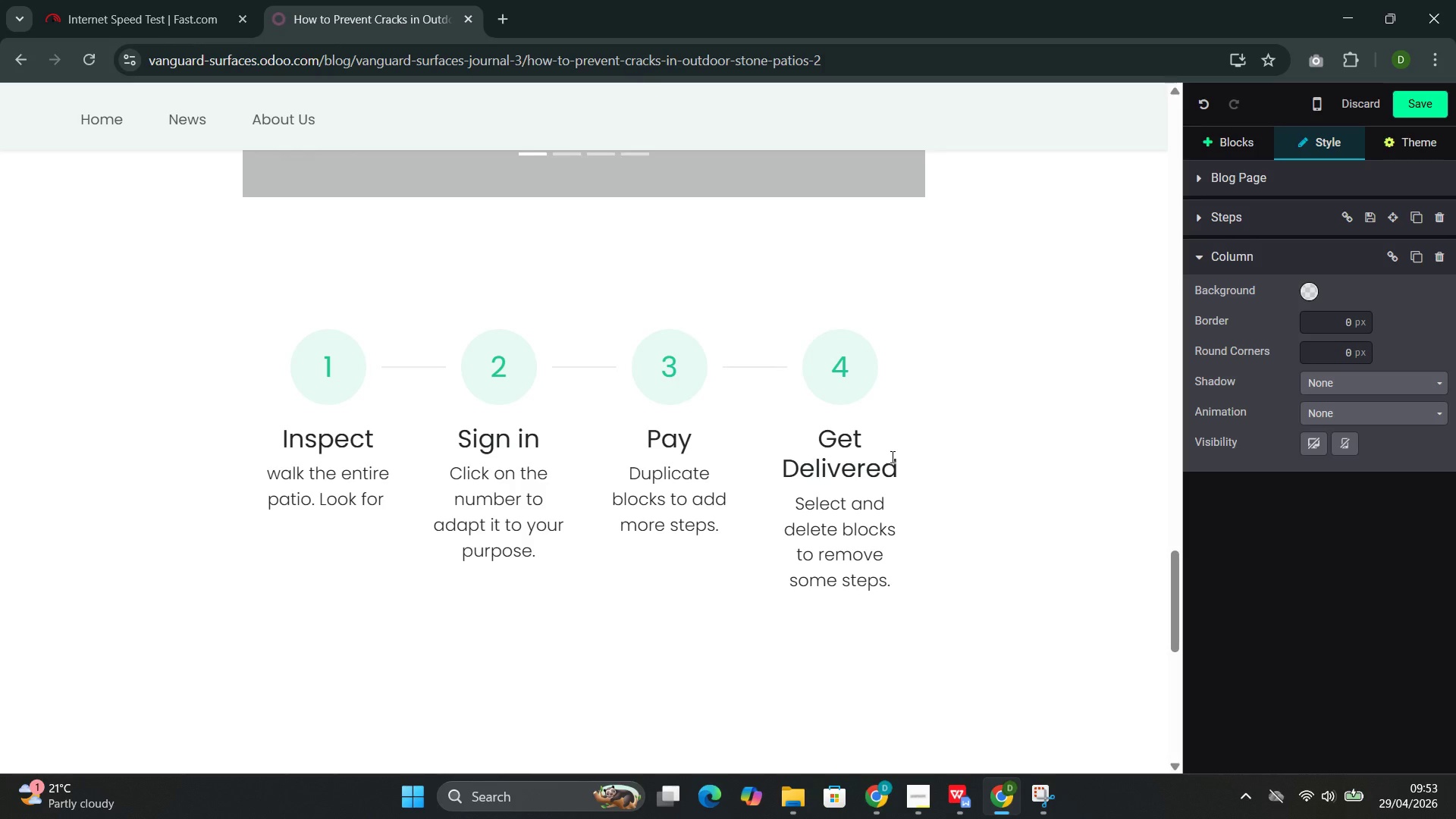 
wait(5.16)
 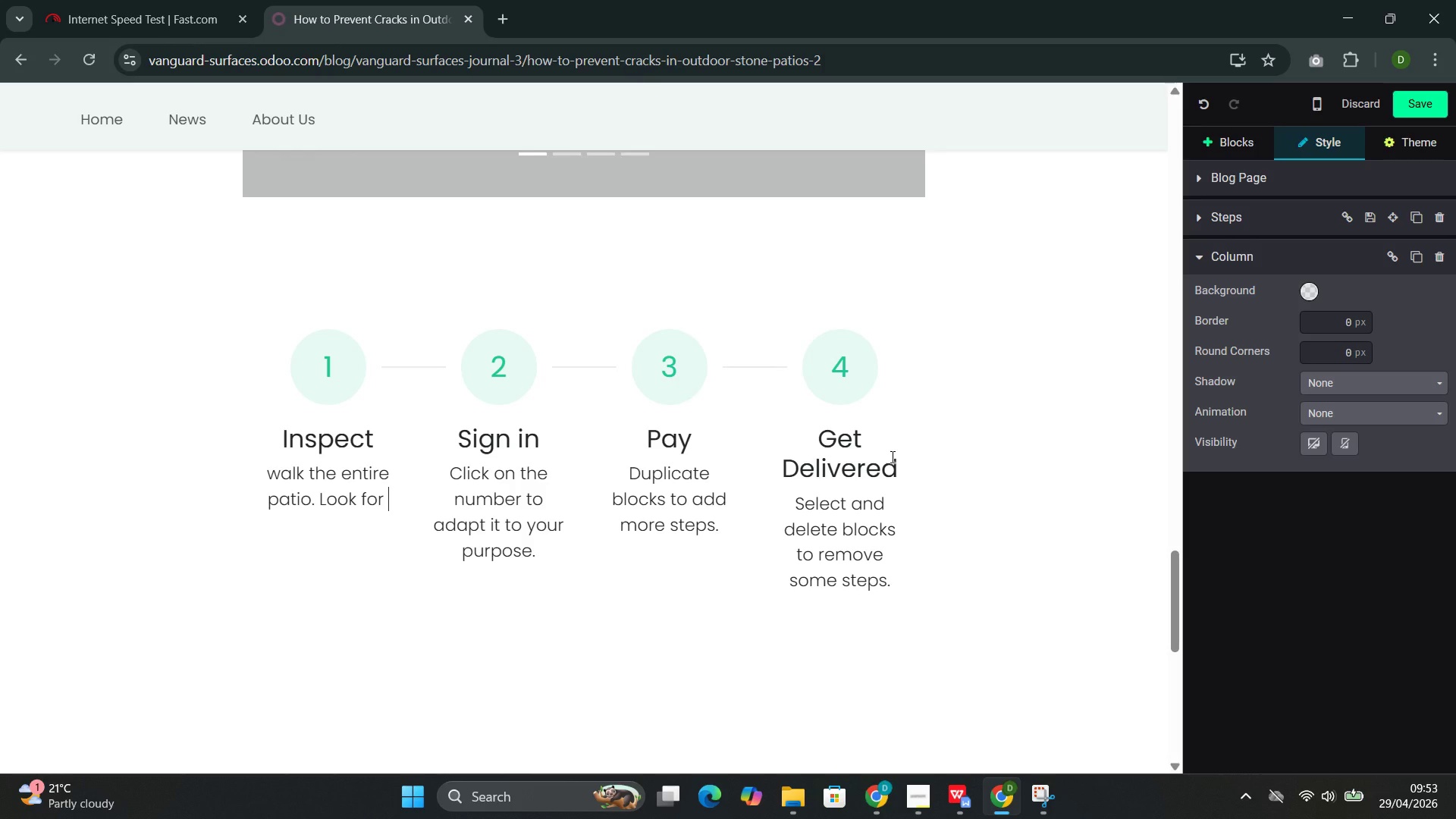 
type(cracks.)
key(Backspace)
type(, )
 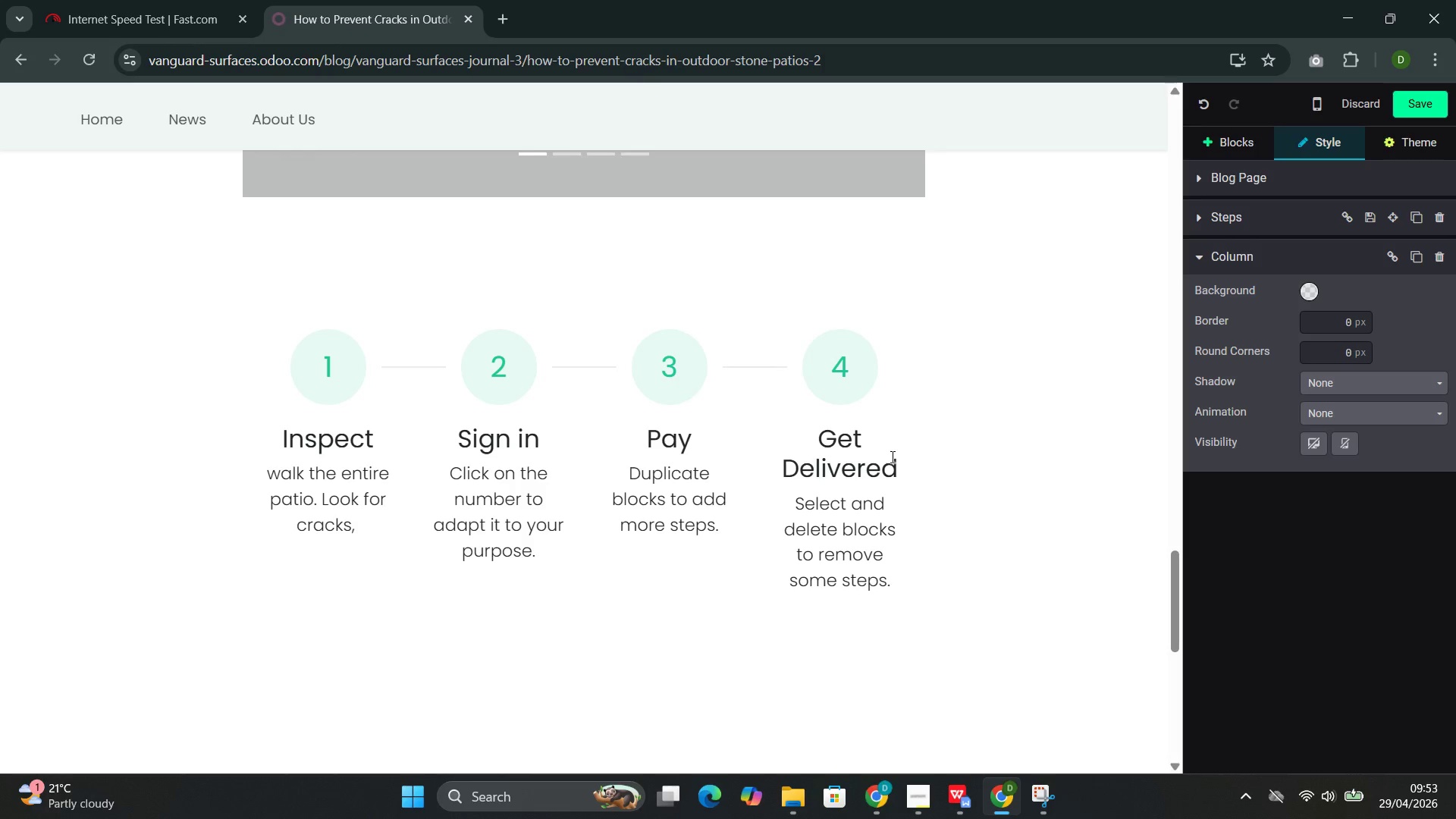 
type(sunken stones, and open joints)
 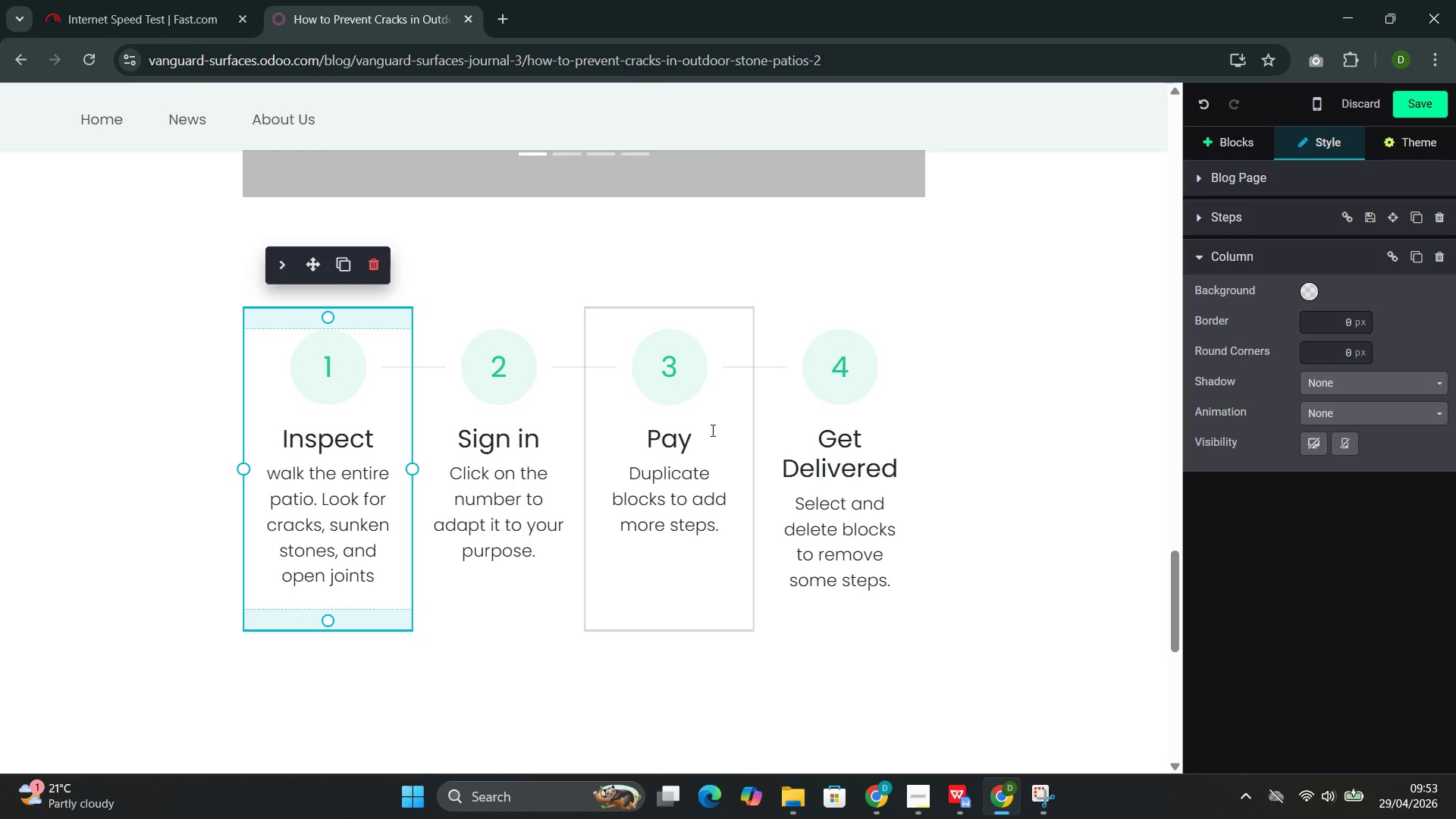 
left_click_drag(start_coordinate=[541, 444], to_coordinate=[476, 441])
 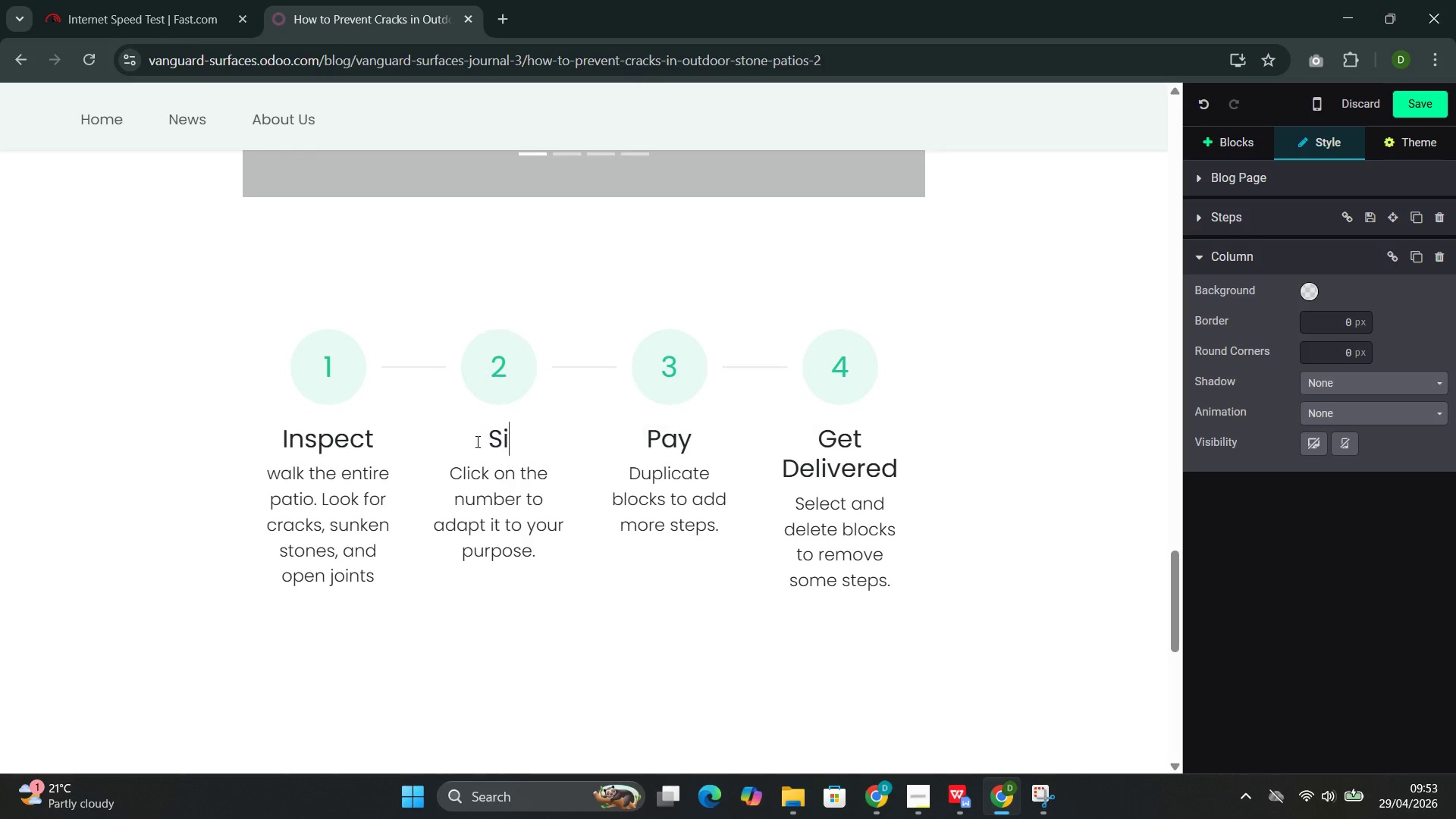 
key(Backspace)
key(Backspace)
key(Backspace)
type(Clean)
 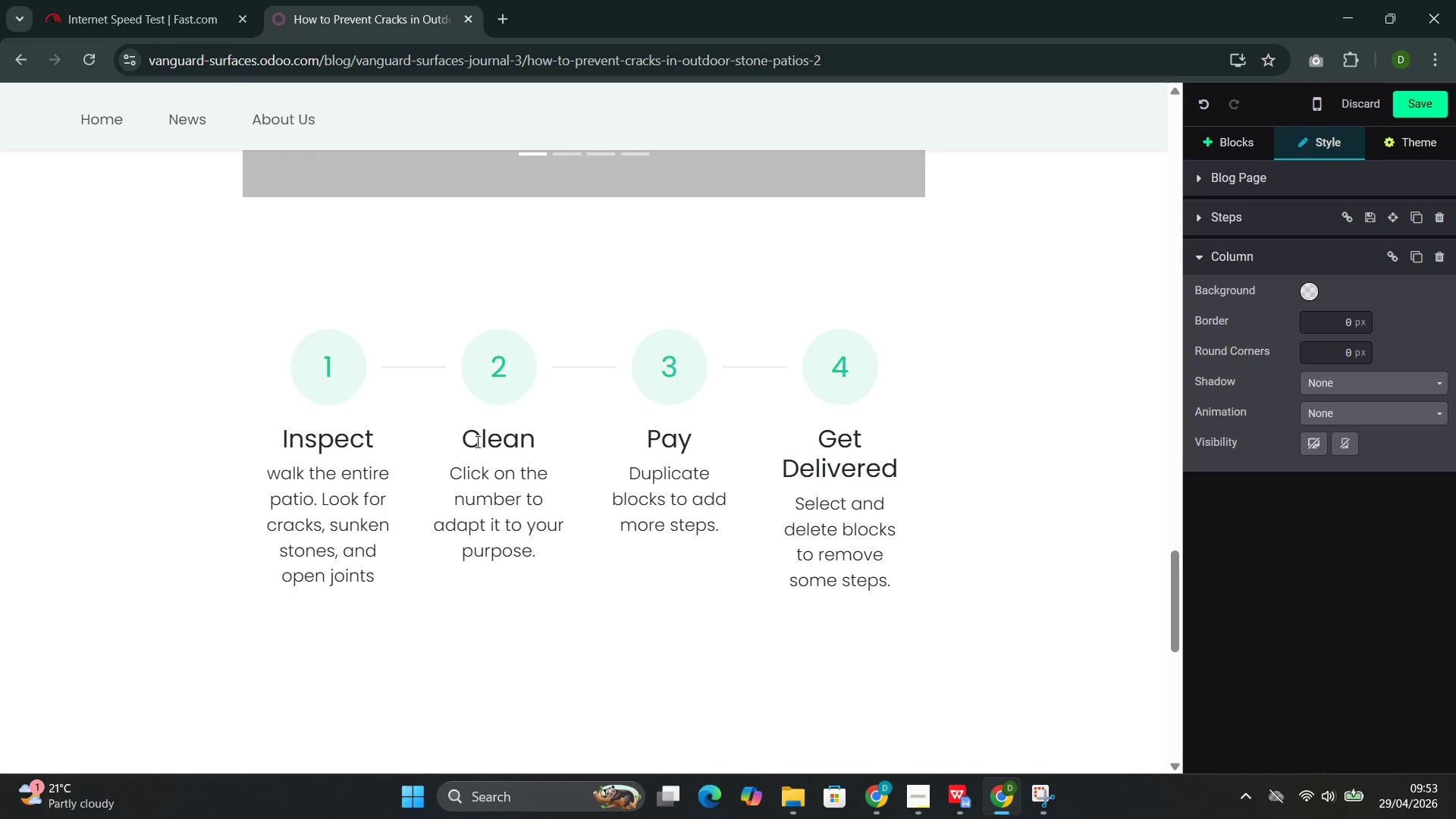 
left_click_drag(start_coordinate=[548, 559], to_coordinate=[466, 475])
 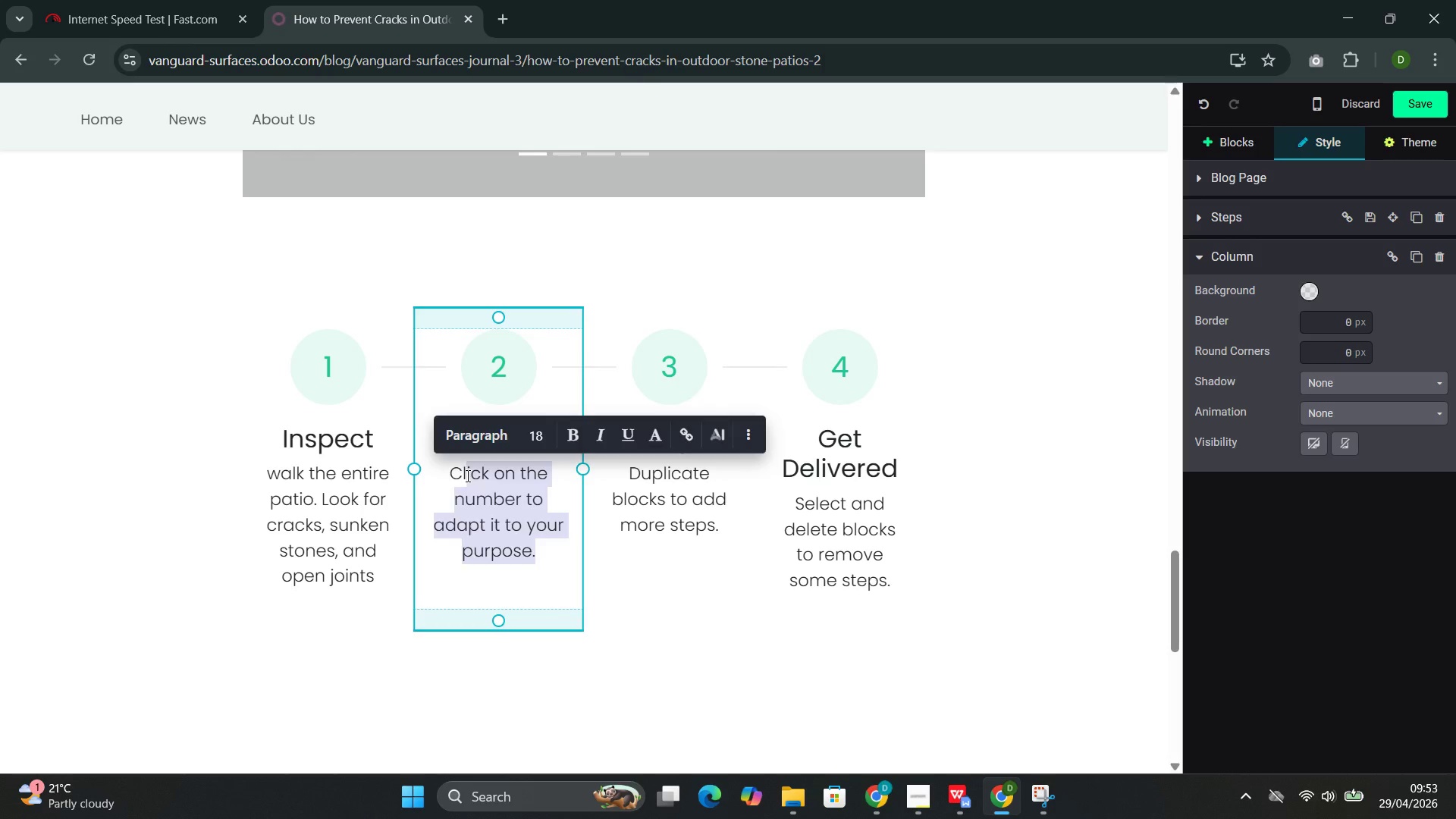 
key(Backspace)
key(Backspace)
key(Backspace)
type(Remove all debris )
key(Backspace)
type(. Clean the surface with stone-appropriate methods.)
 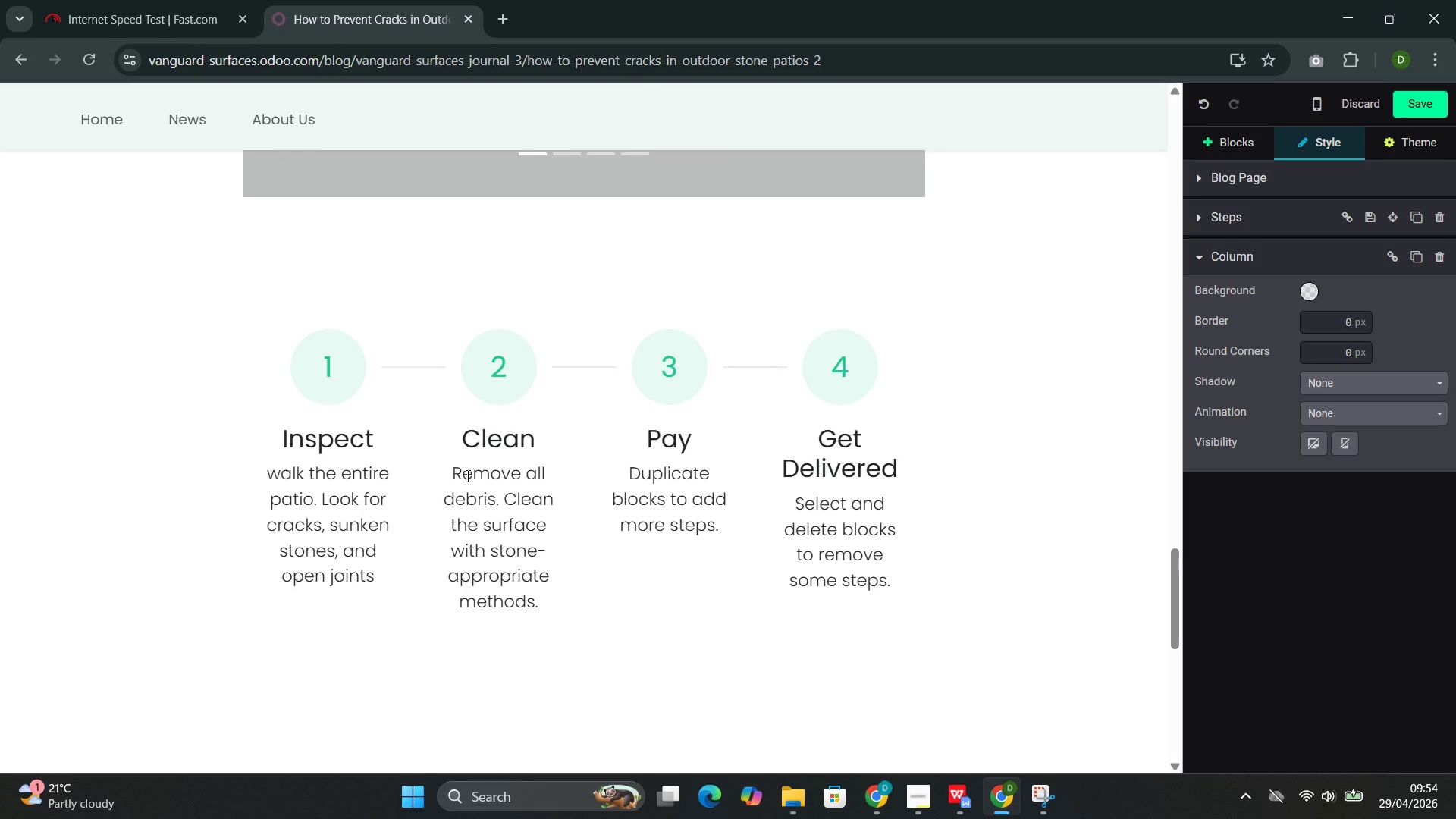 
left_click_drag(start_coordinate=[704, 445], to_coordinate=[664, 444])
 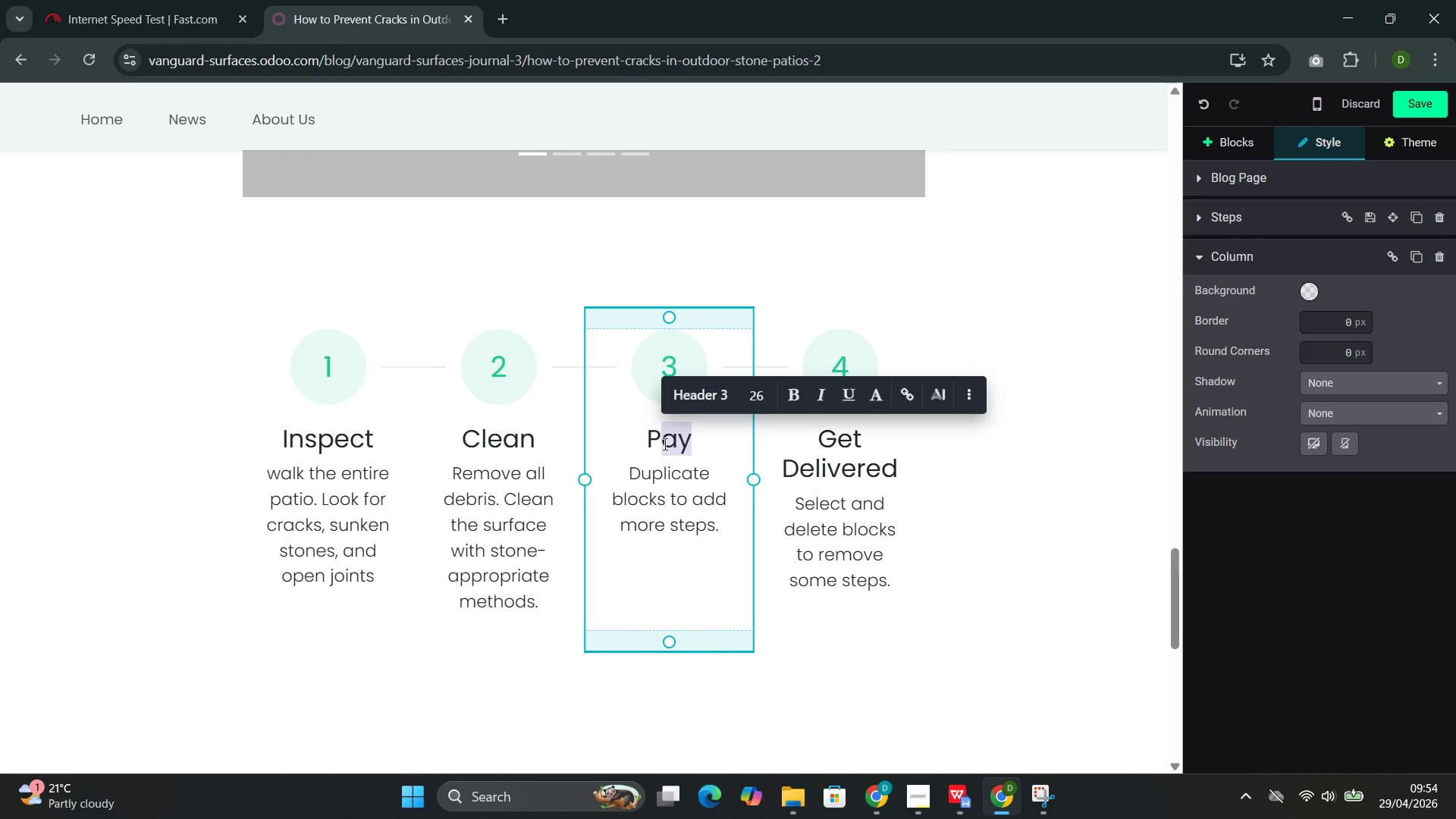 
key(Backspace)
key(Backspace)
type(Seal joints)
 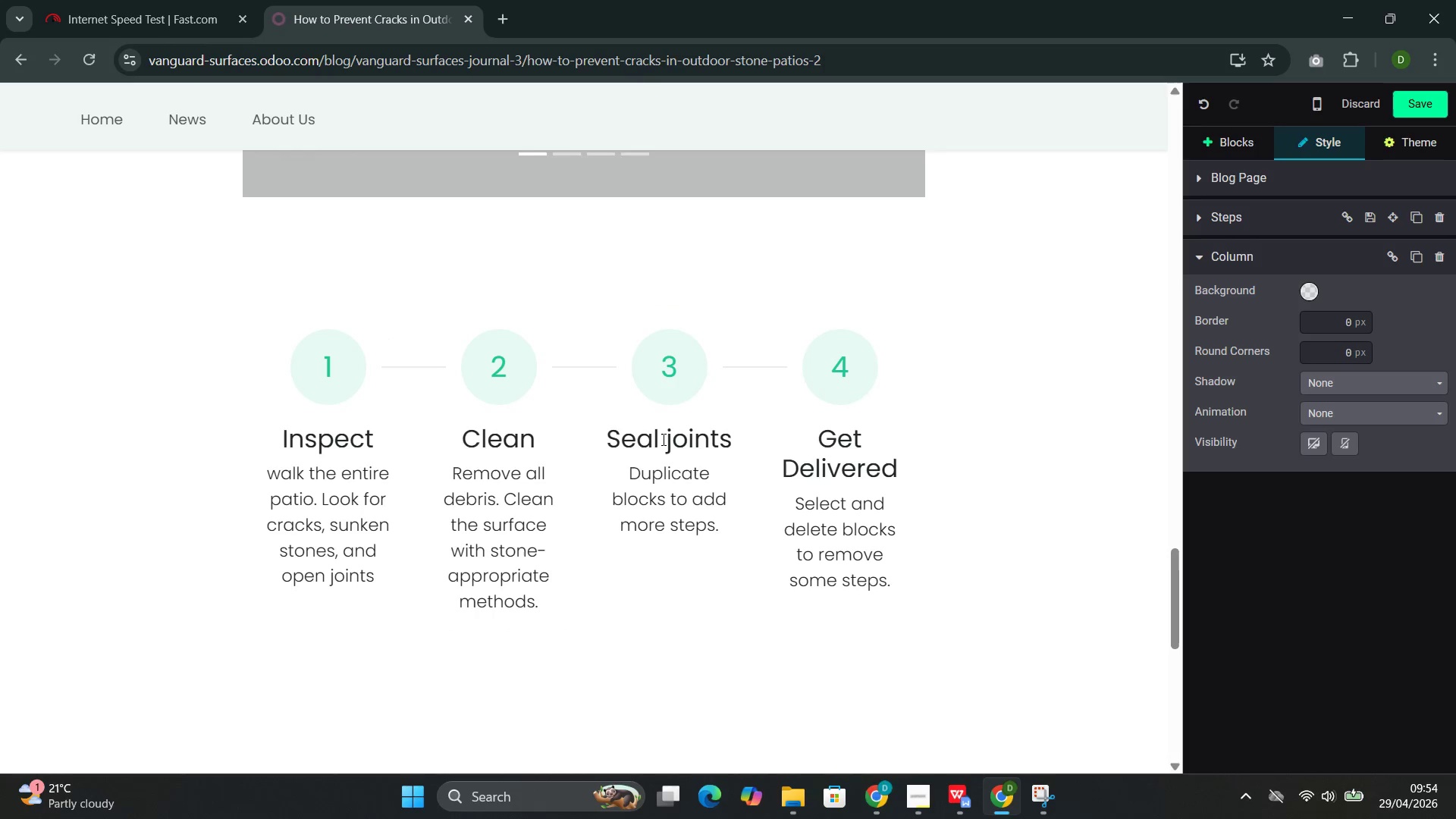 
left_click_drag(start_coordinate=[696, 530], to_coordinate=[659, 455])
 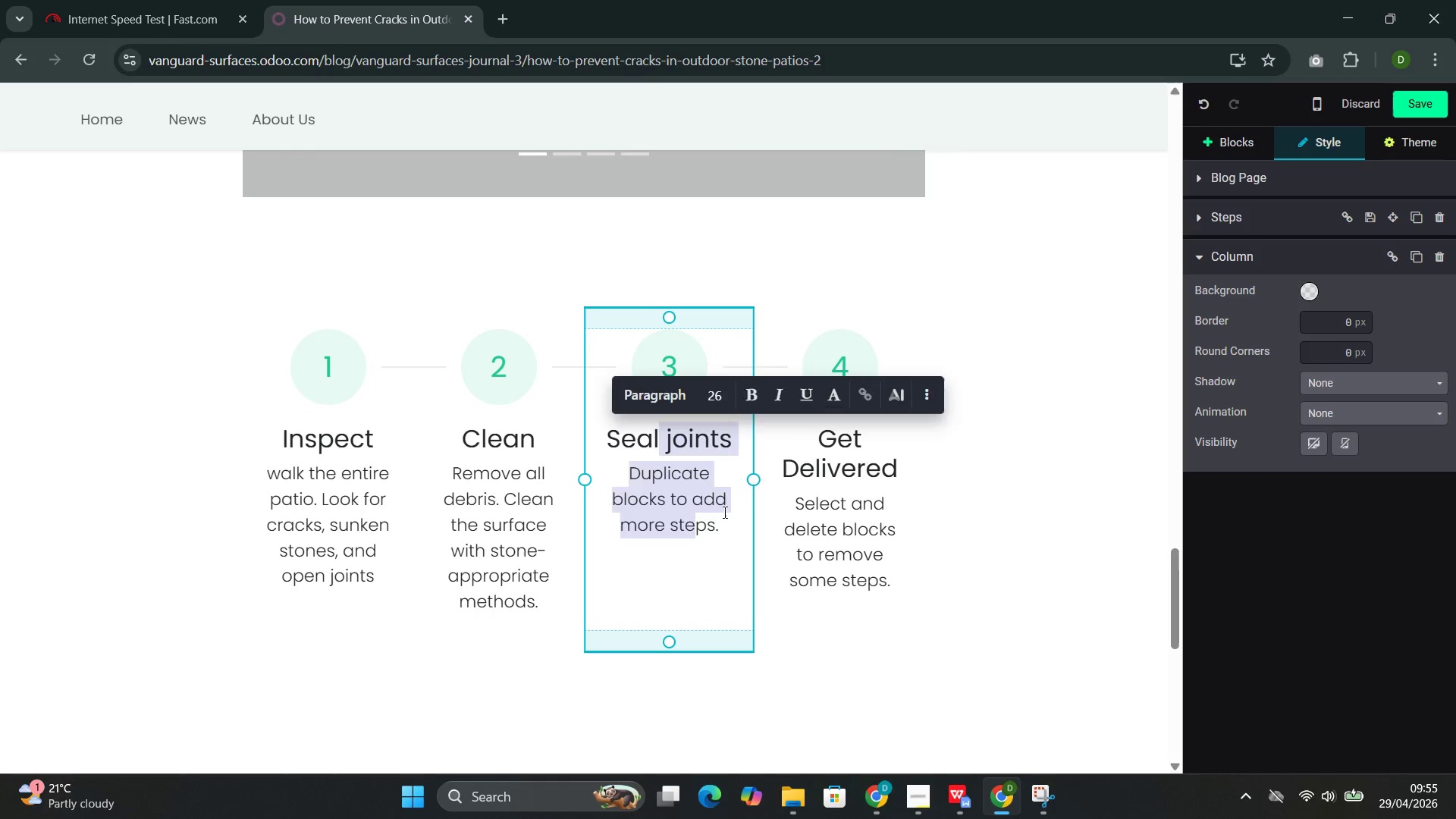 
left_click([723, 512])
 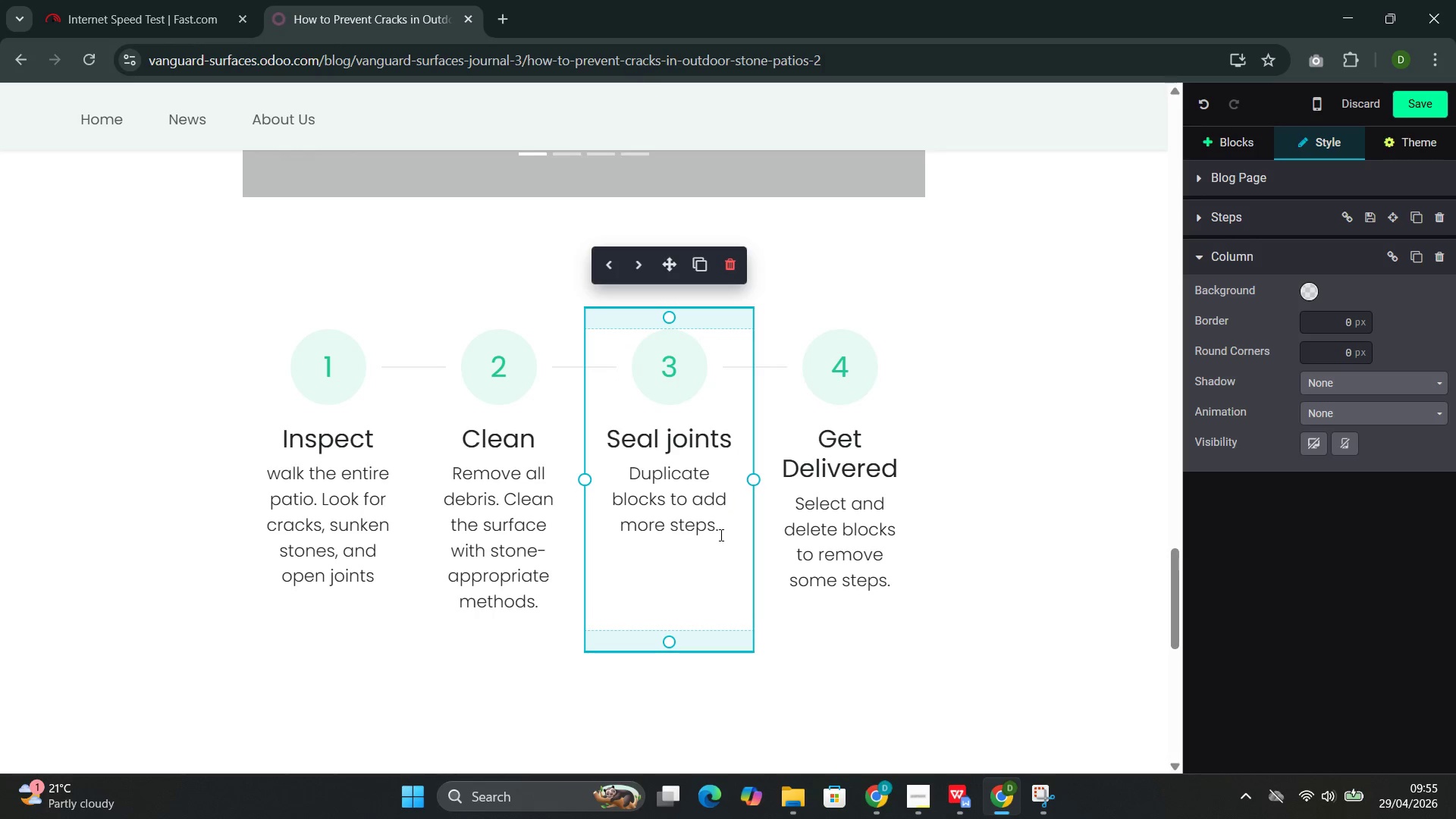 
left_click_drag(start_coordinate=[720, 532], to_coordinate=[653, 477])
 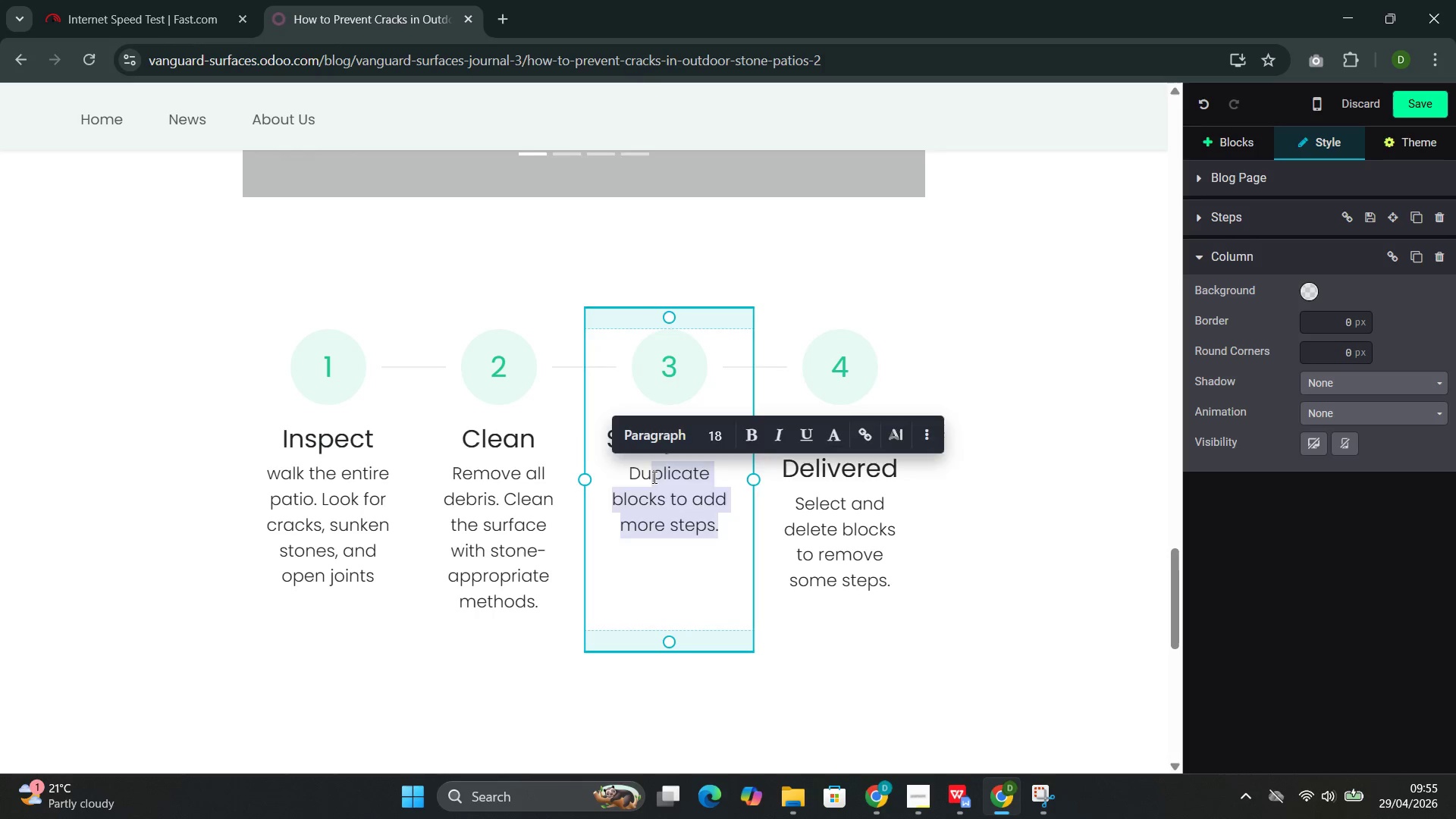 
key(Backspace)
key(Backspace)
key(Backspace)
type(Ensure all joints are filled with proper material to pre)
 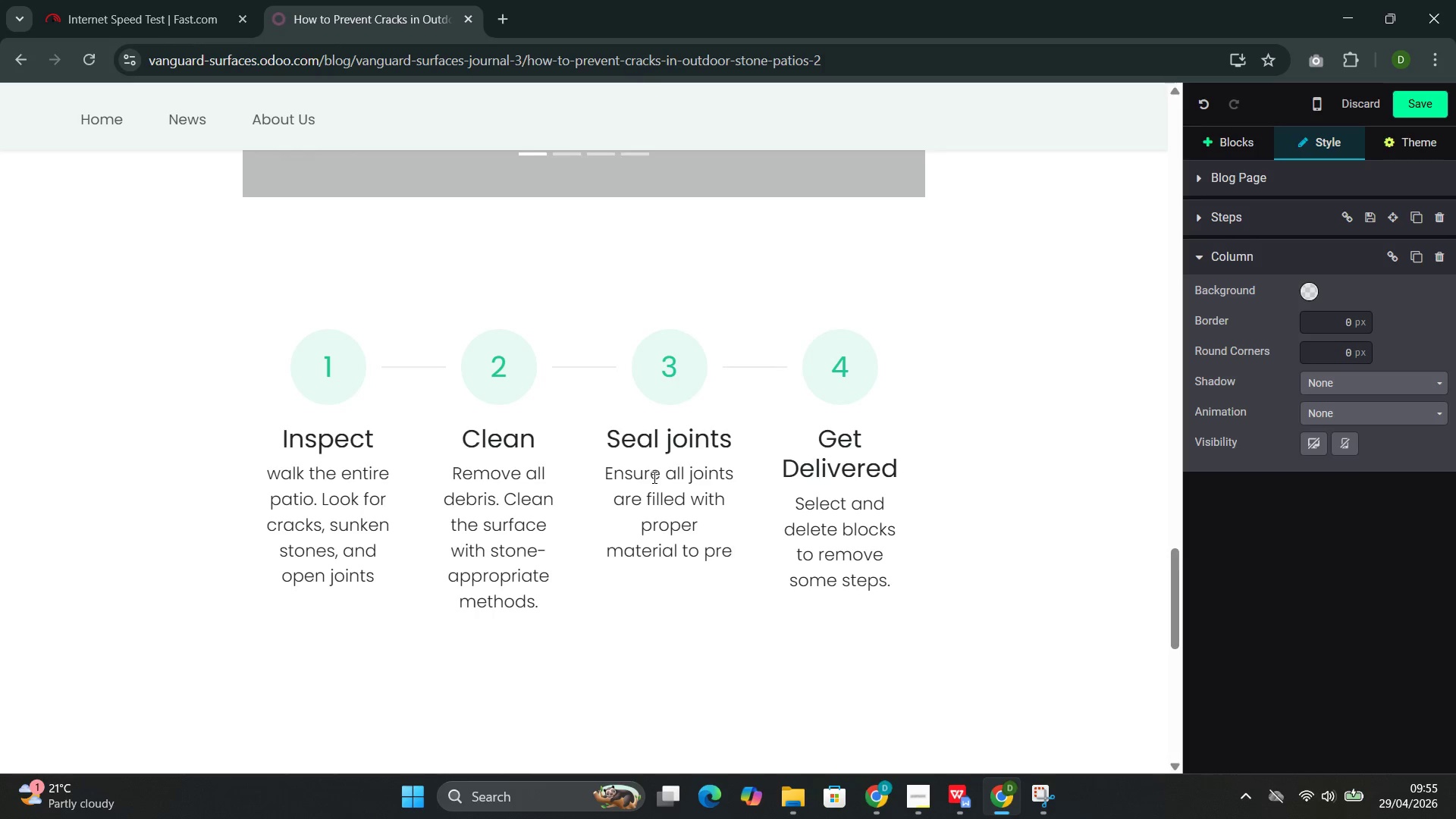 
type(vent water )
 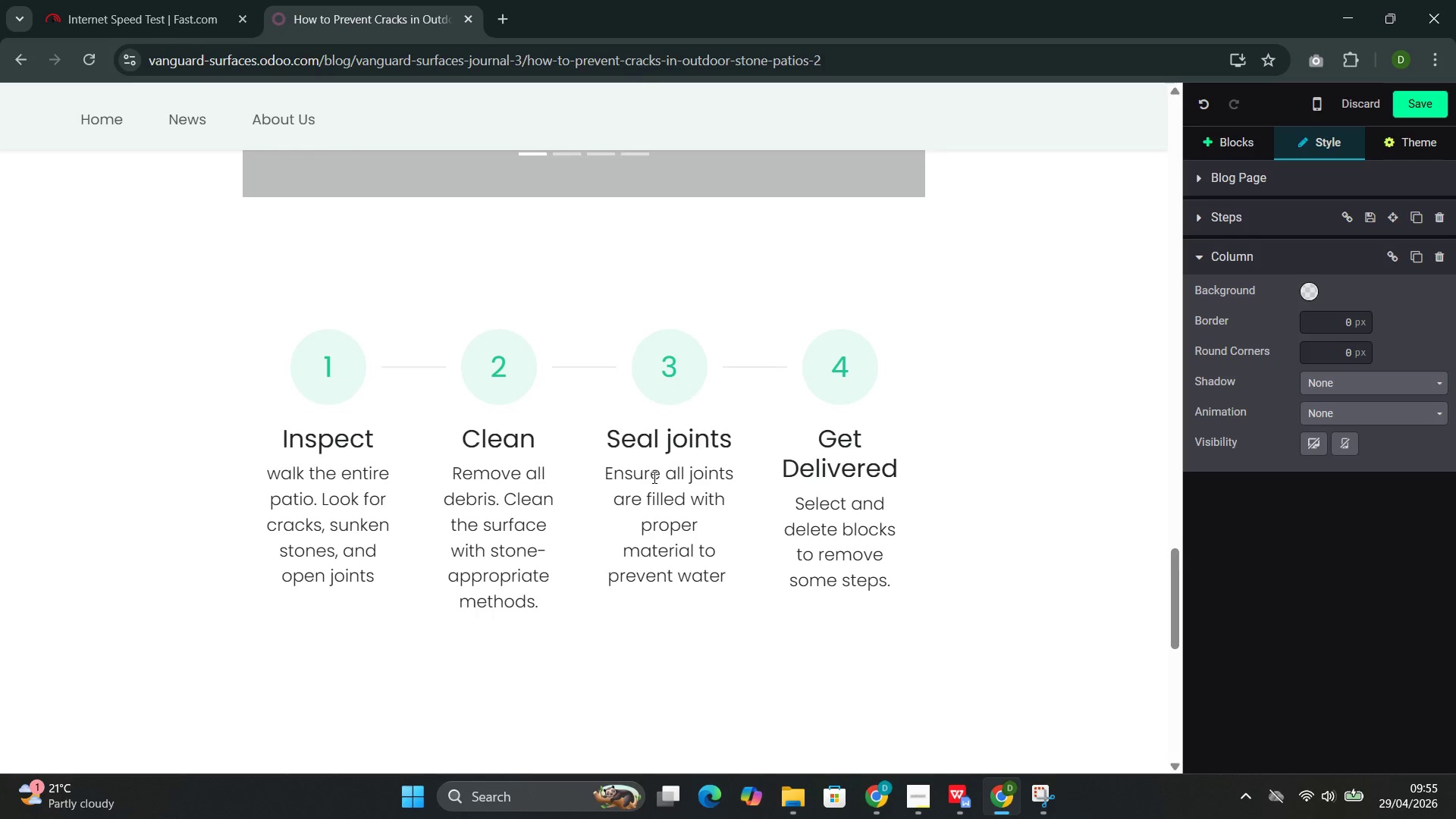 
type(penetration)
 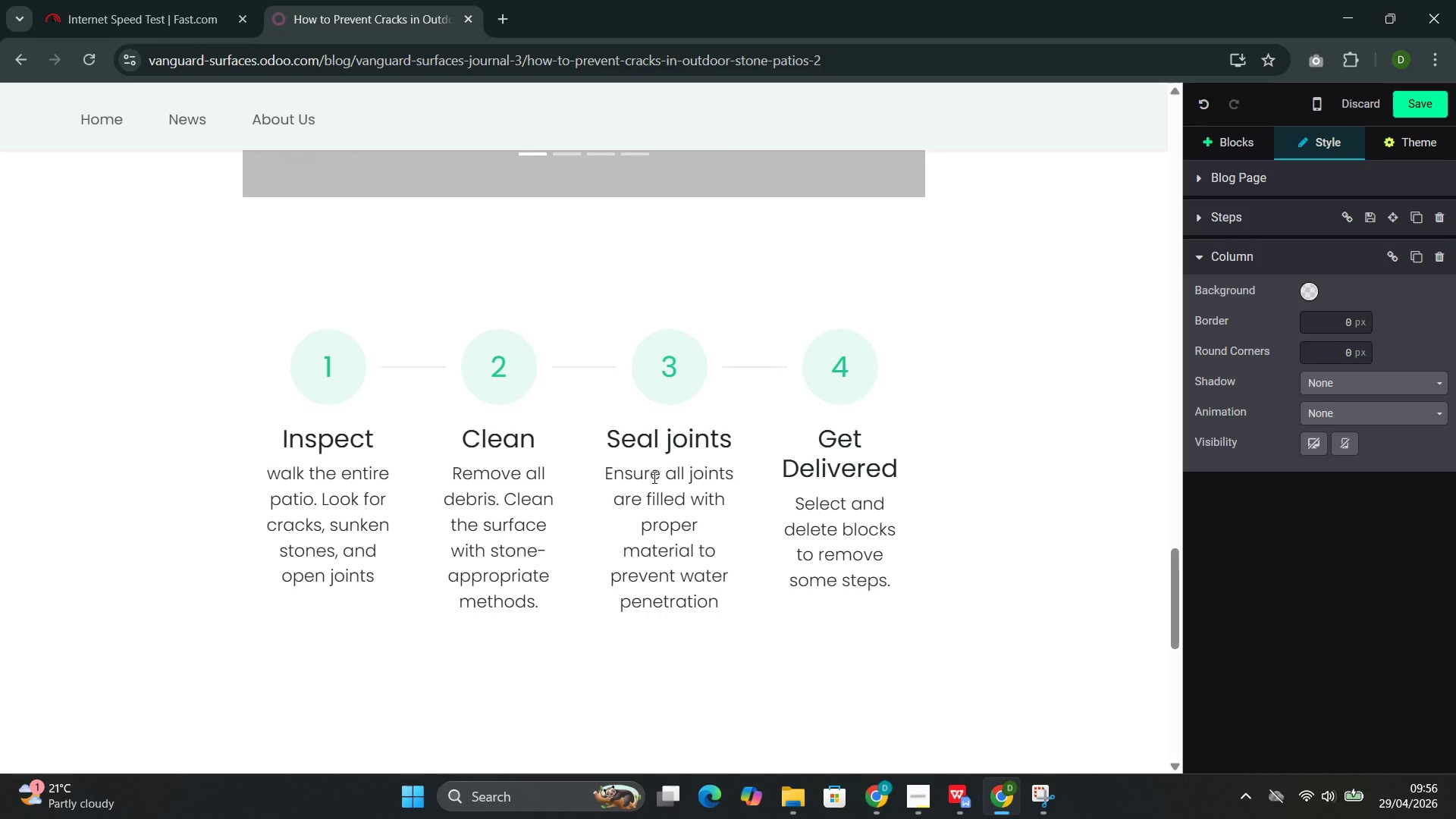 
wait(15.08)
 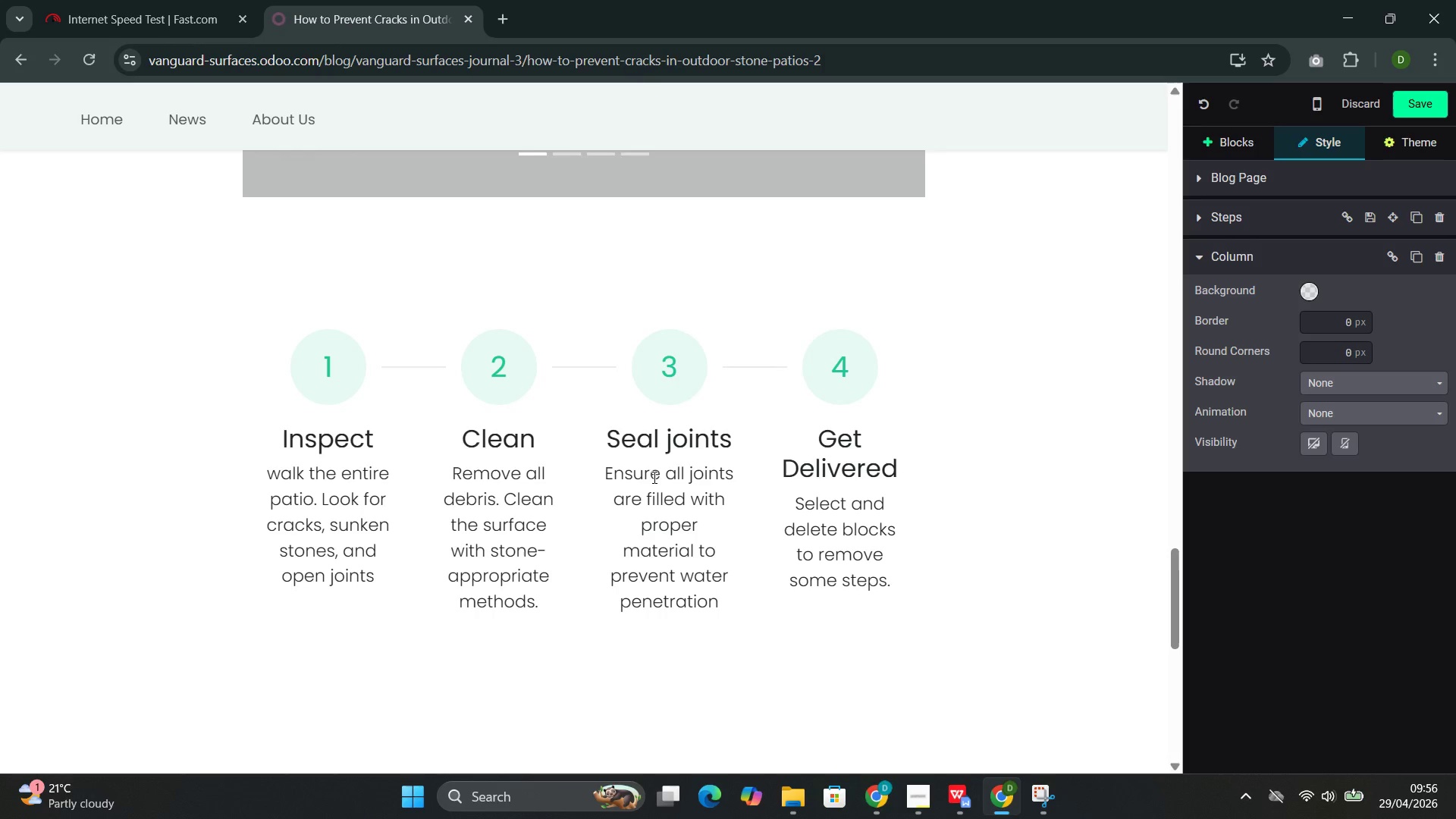 
key(Period)
 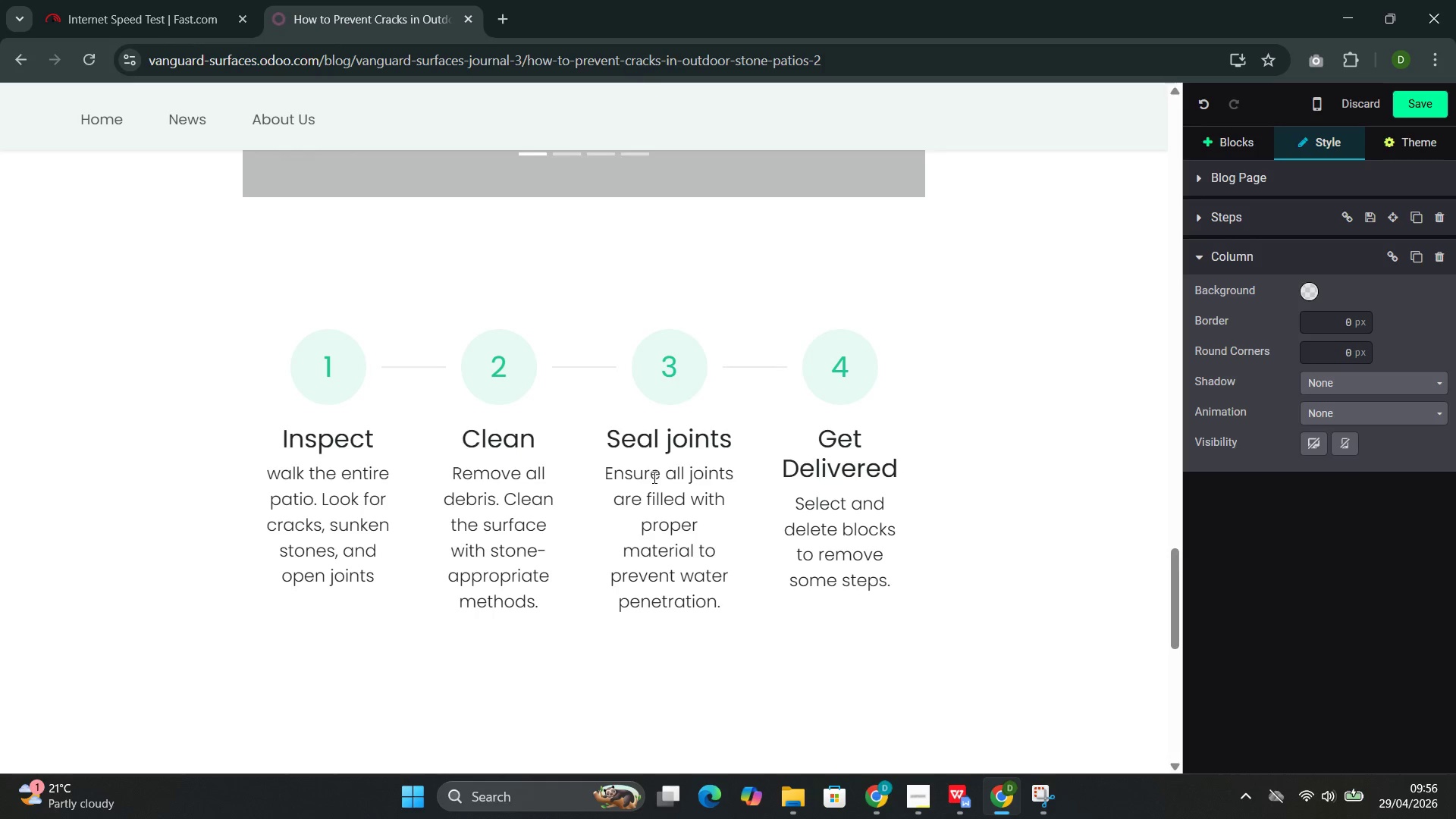 
wait(9.72)
 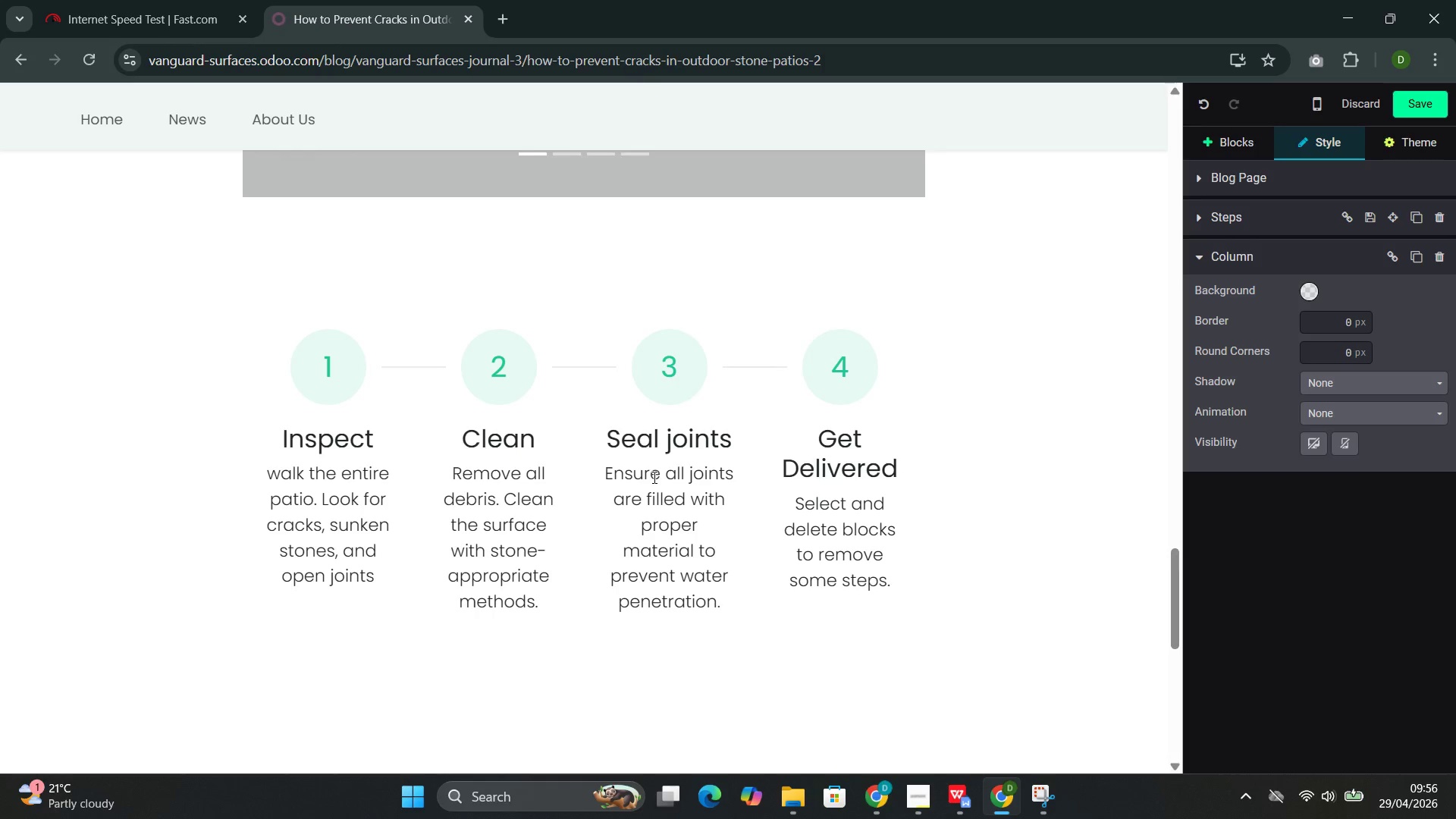 
left_click_drag(start_coordinate=[898, 469], to_coordinate=[839, 442])
 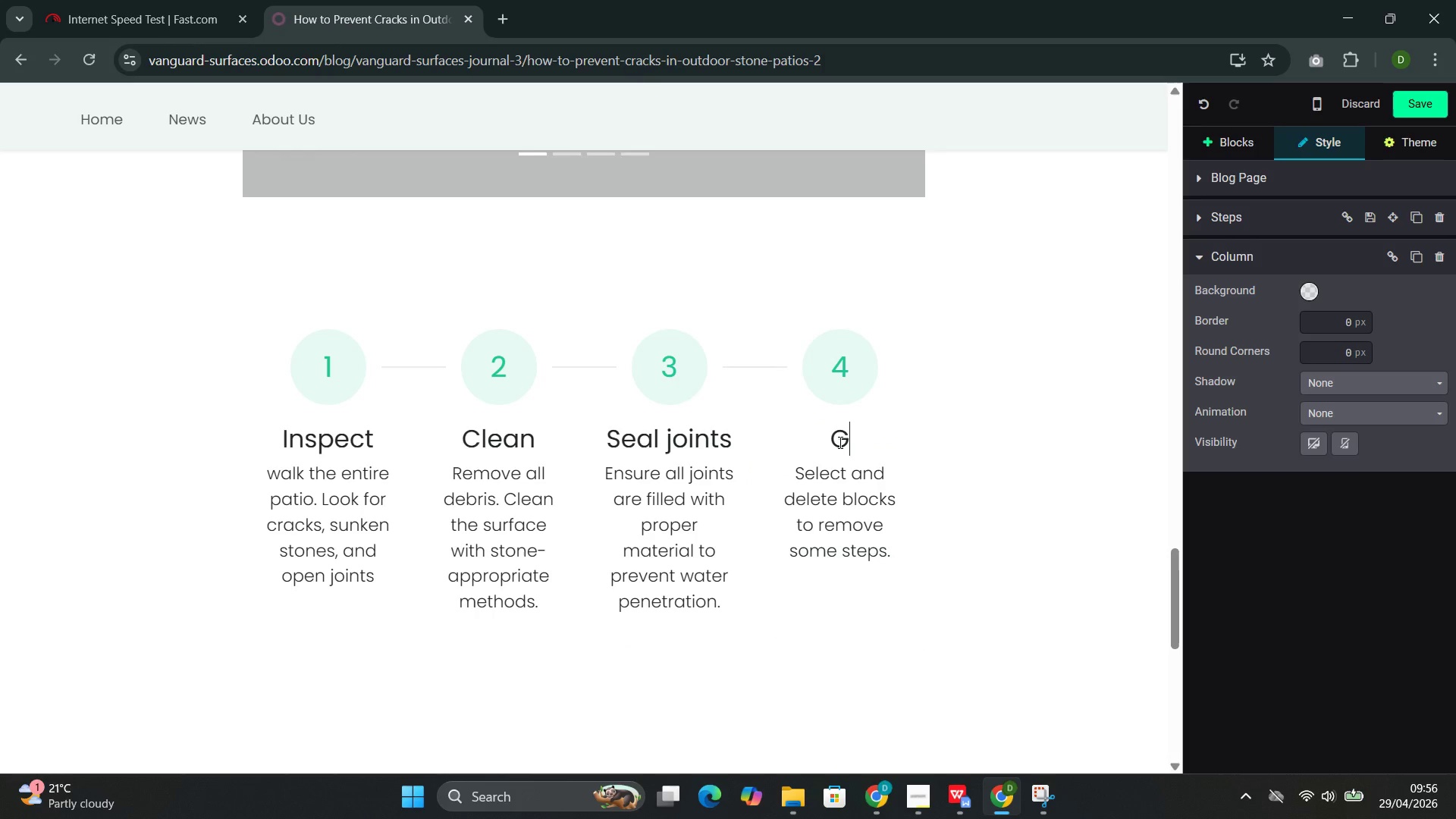 
key(Backspace)
key(Backspace)
type(Maintain)
 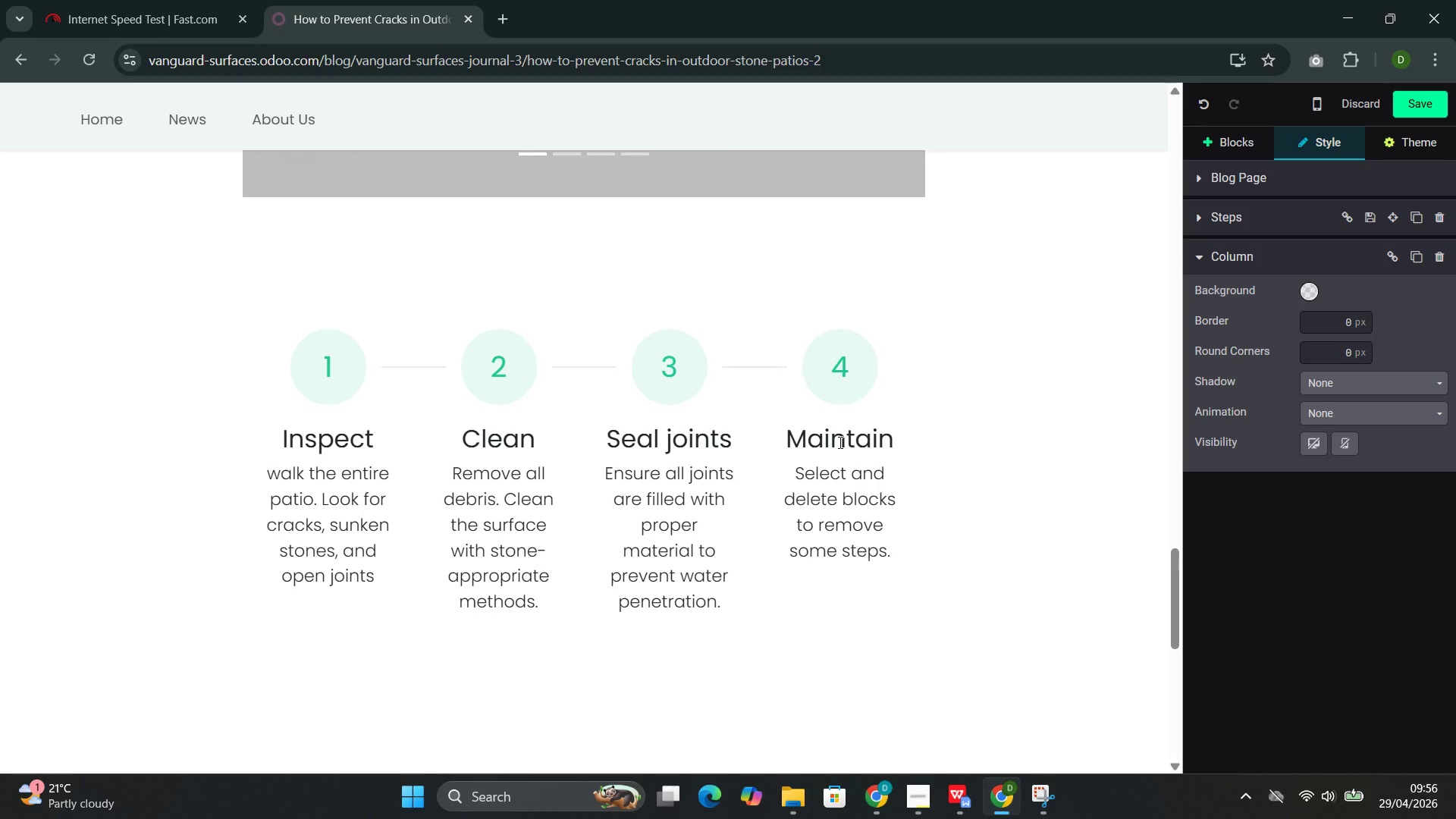 
left_click_drag(start_coordinate=[890, 552], to_coordinate=[818, 475])
 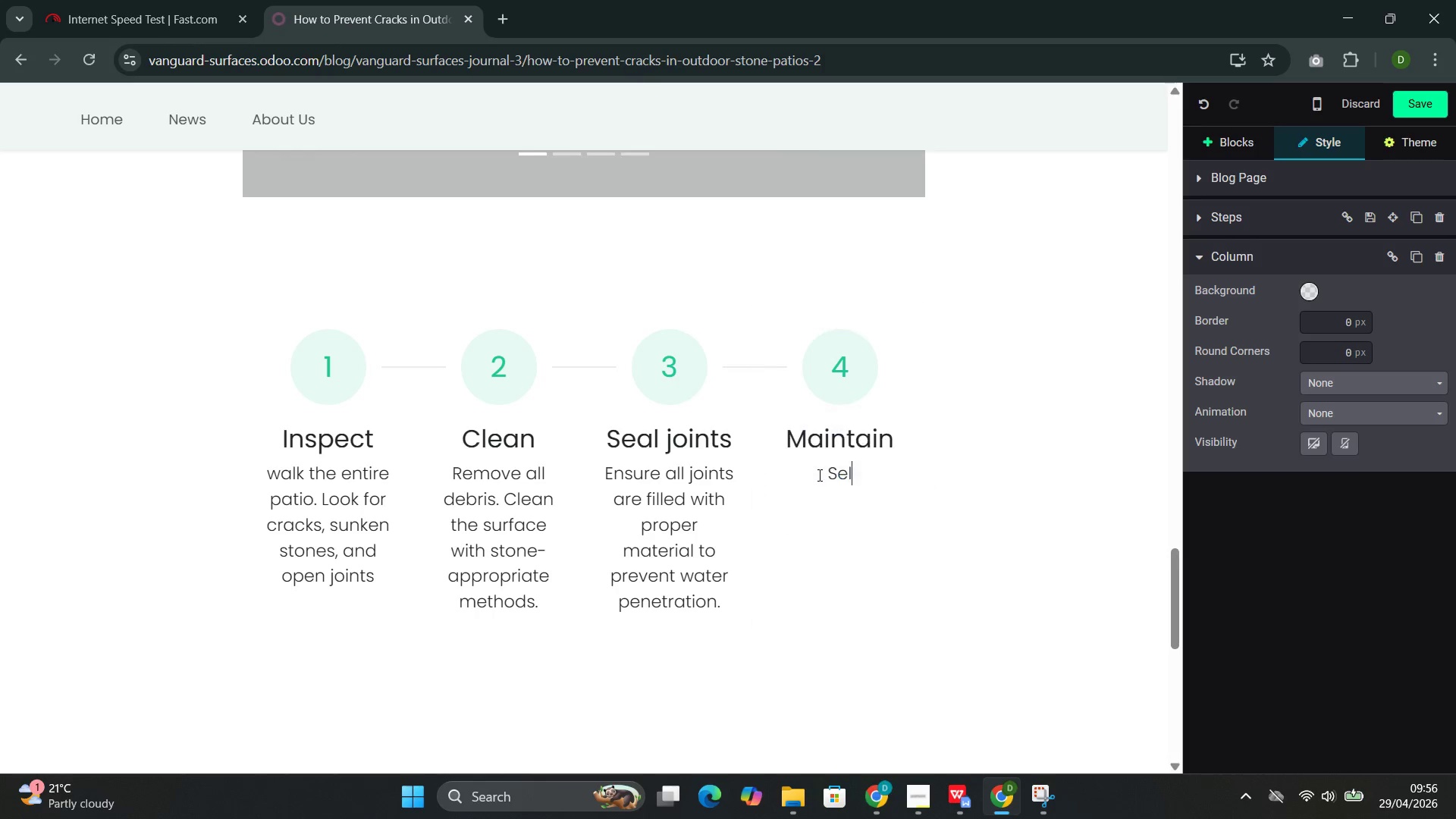 
key(Backspace)
key(Backspace)
key(Backspace)
key(Backspace)
type(Mont)
key(Backspace)
type(itor throughout the season. Address issues as )
 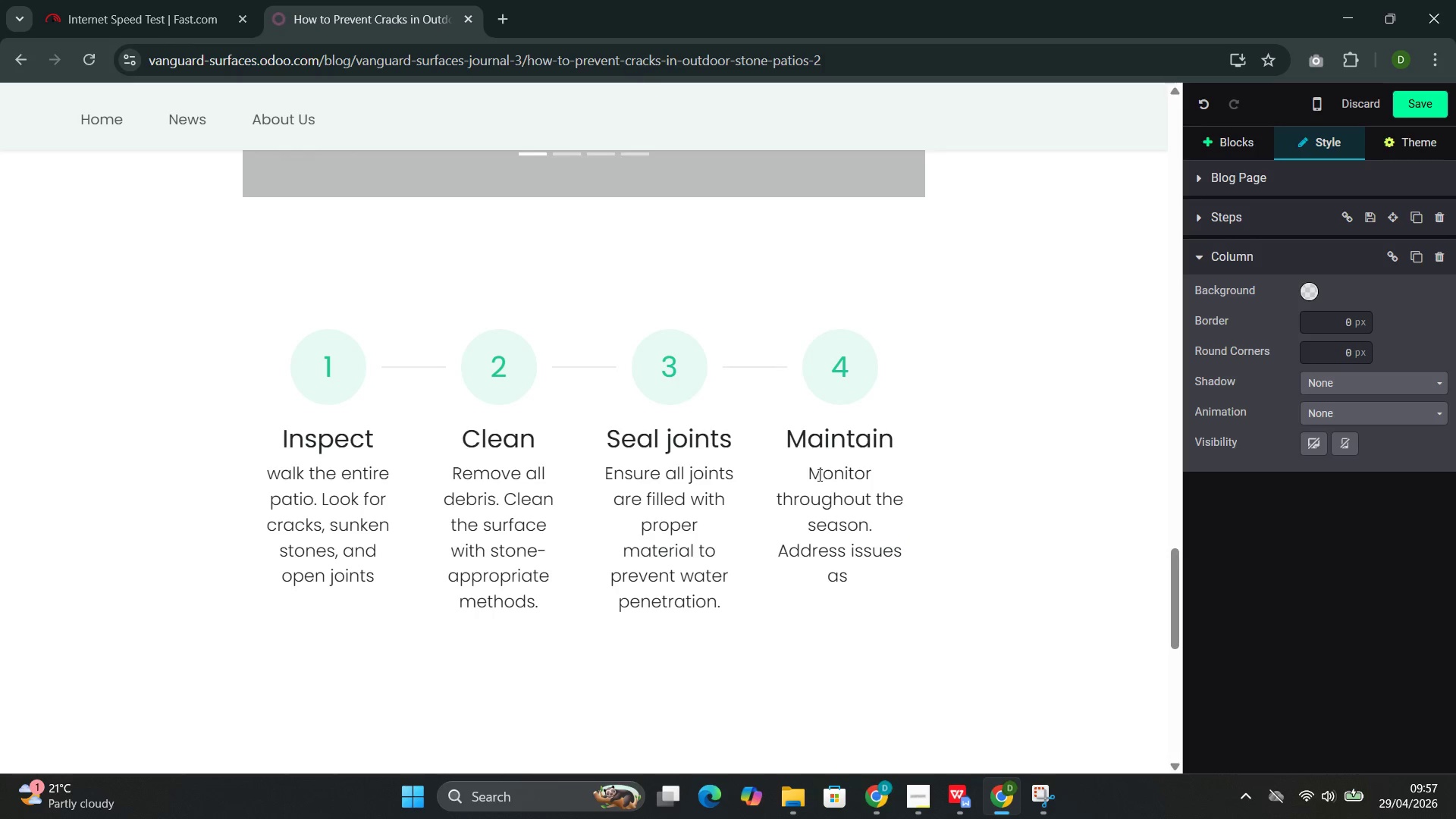 
wait(8.89)
 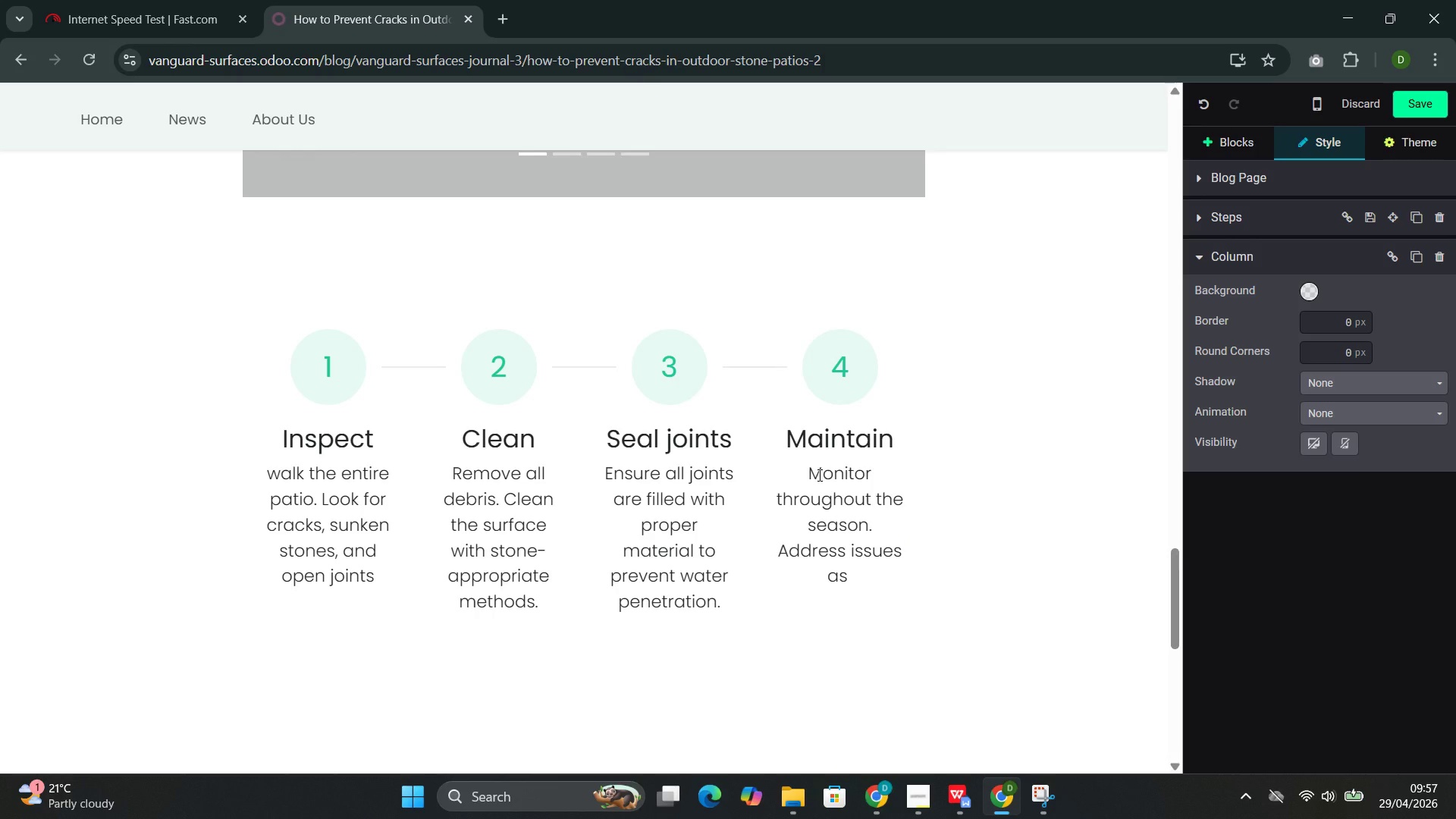 
type(they apper)
key(Backspace)
type(ar.)
 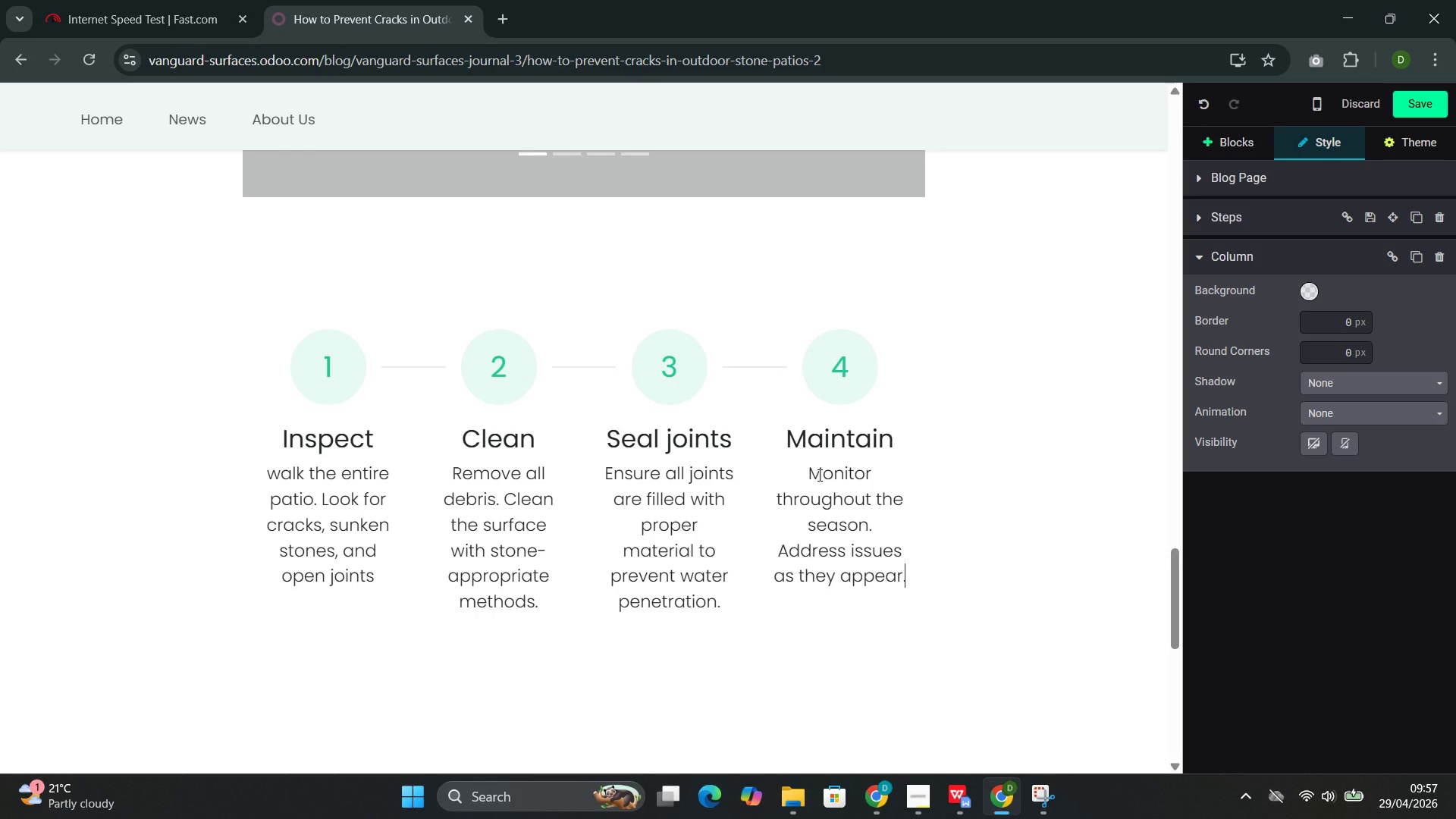 
wait(25.42)
 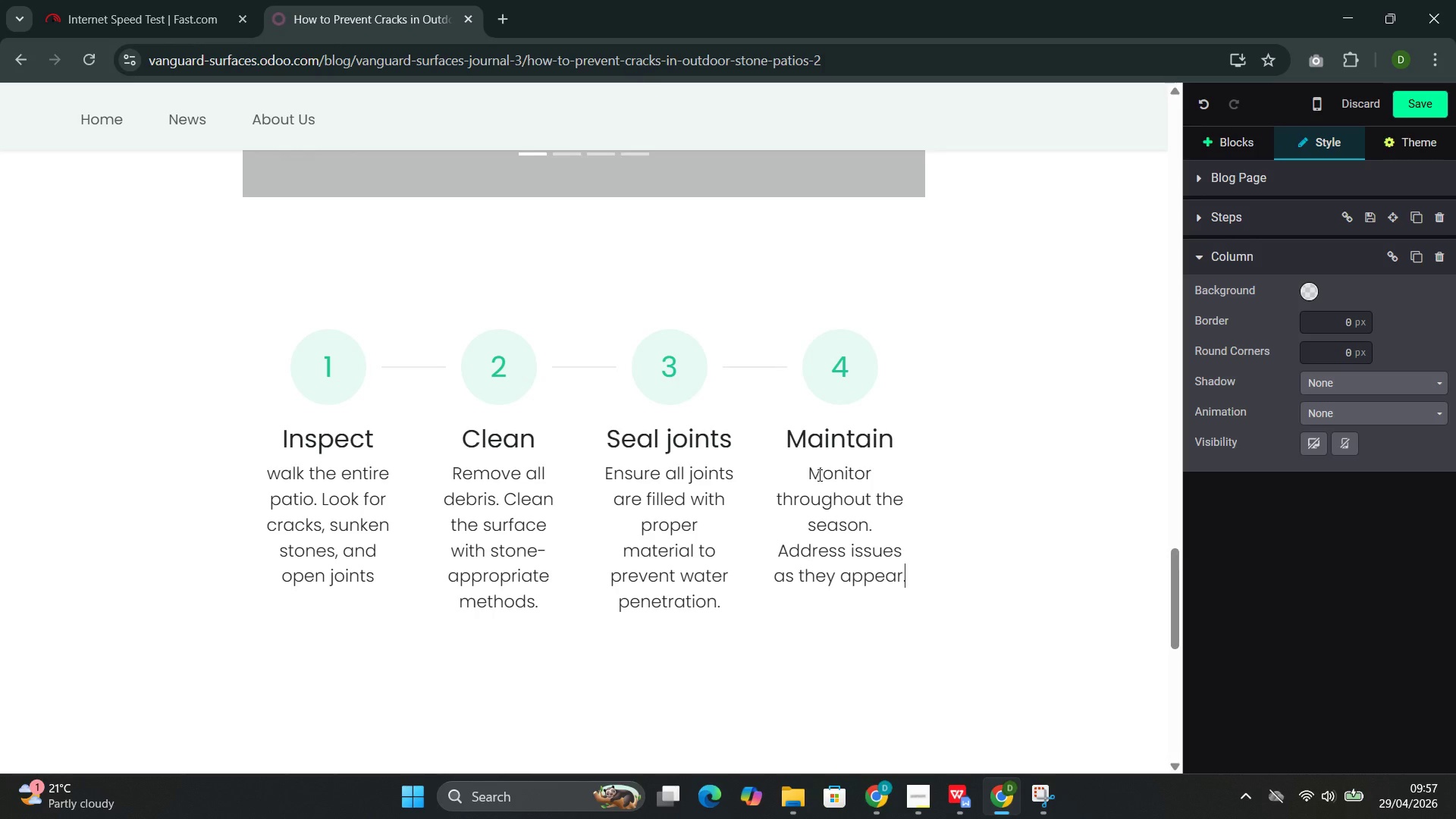 
left_click([1238, 140])
 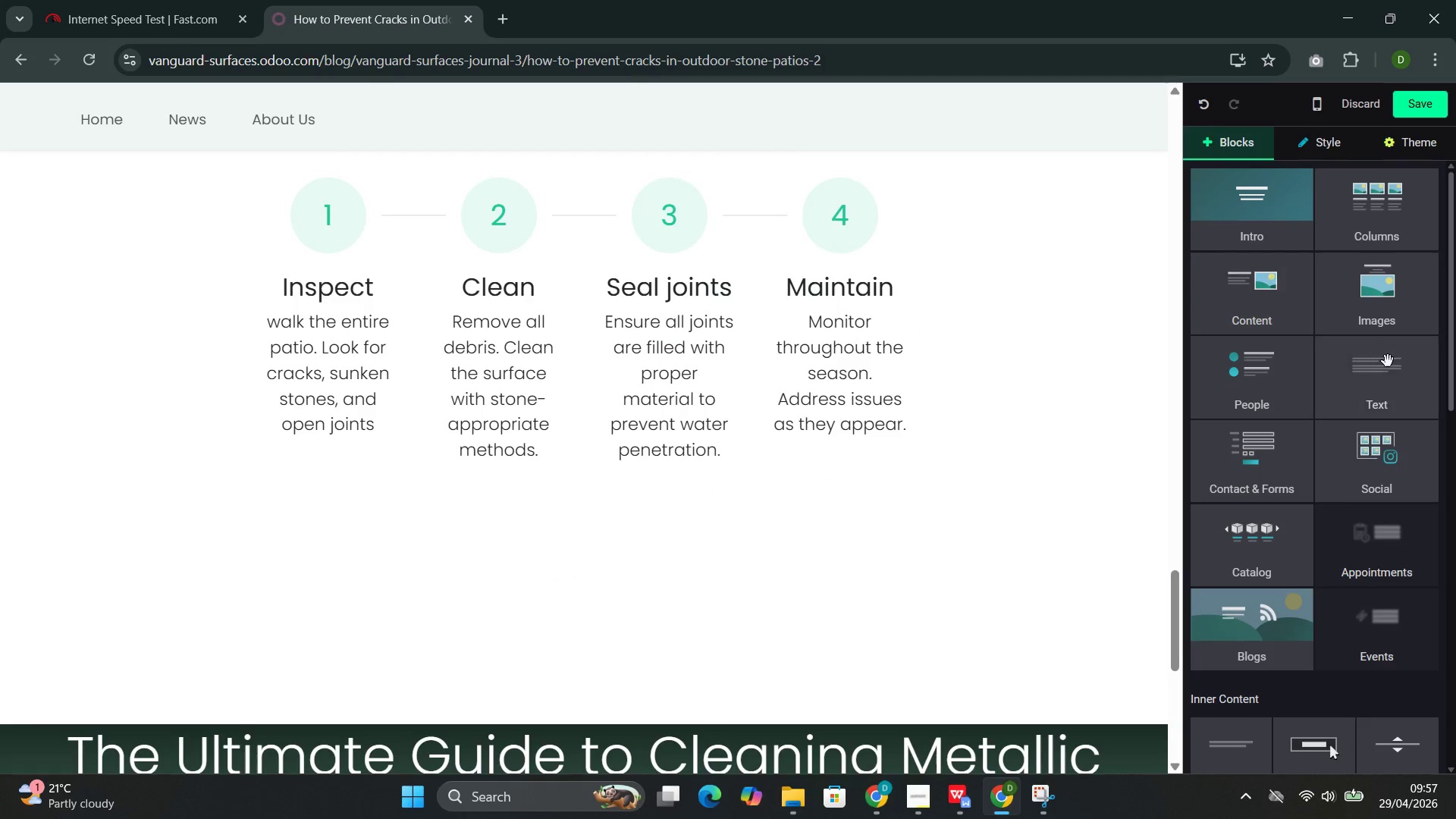 
left_click([1389, 361])
 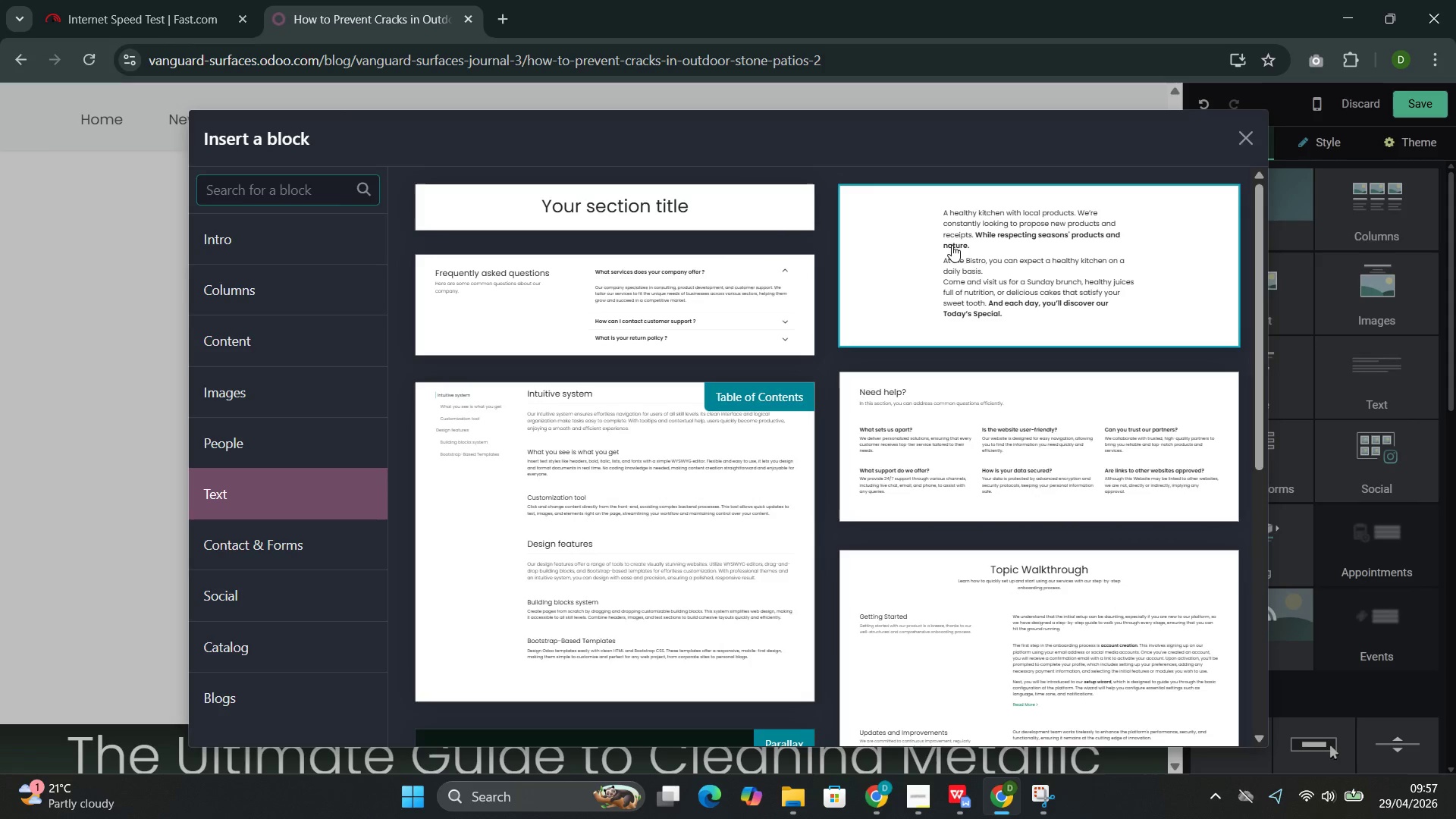 
left_click([966, 250])
 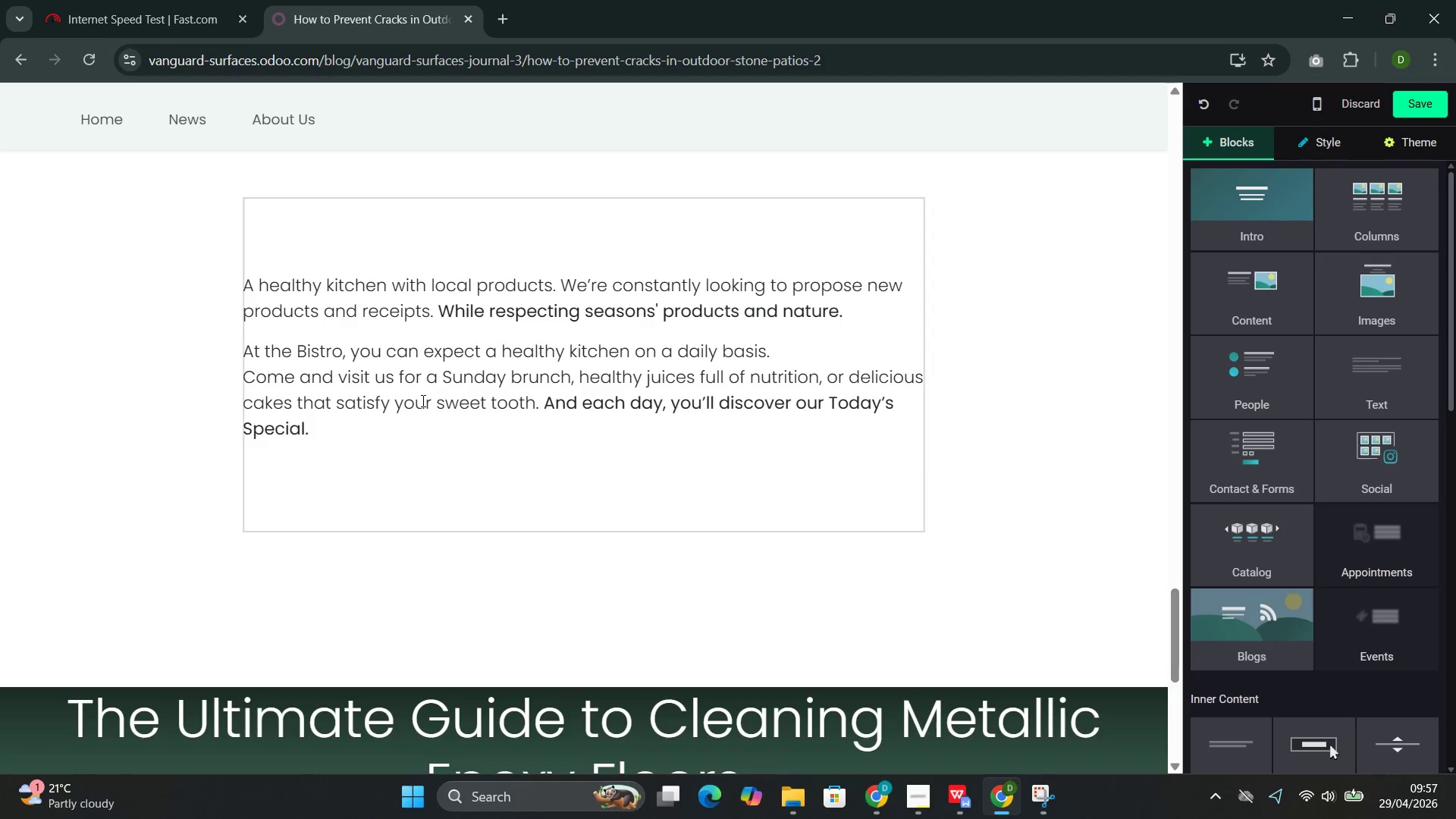 
left_click_drag(start_coordinate=[324, 435], to_coordinate=[260, 287])
 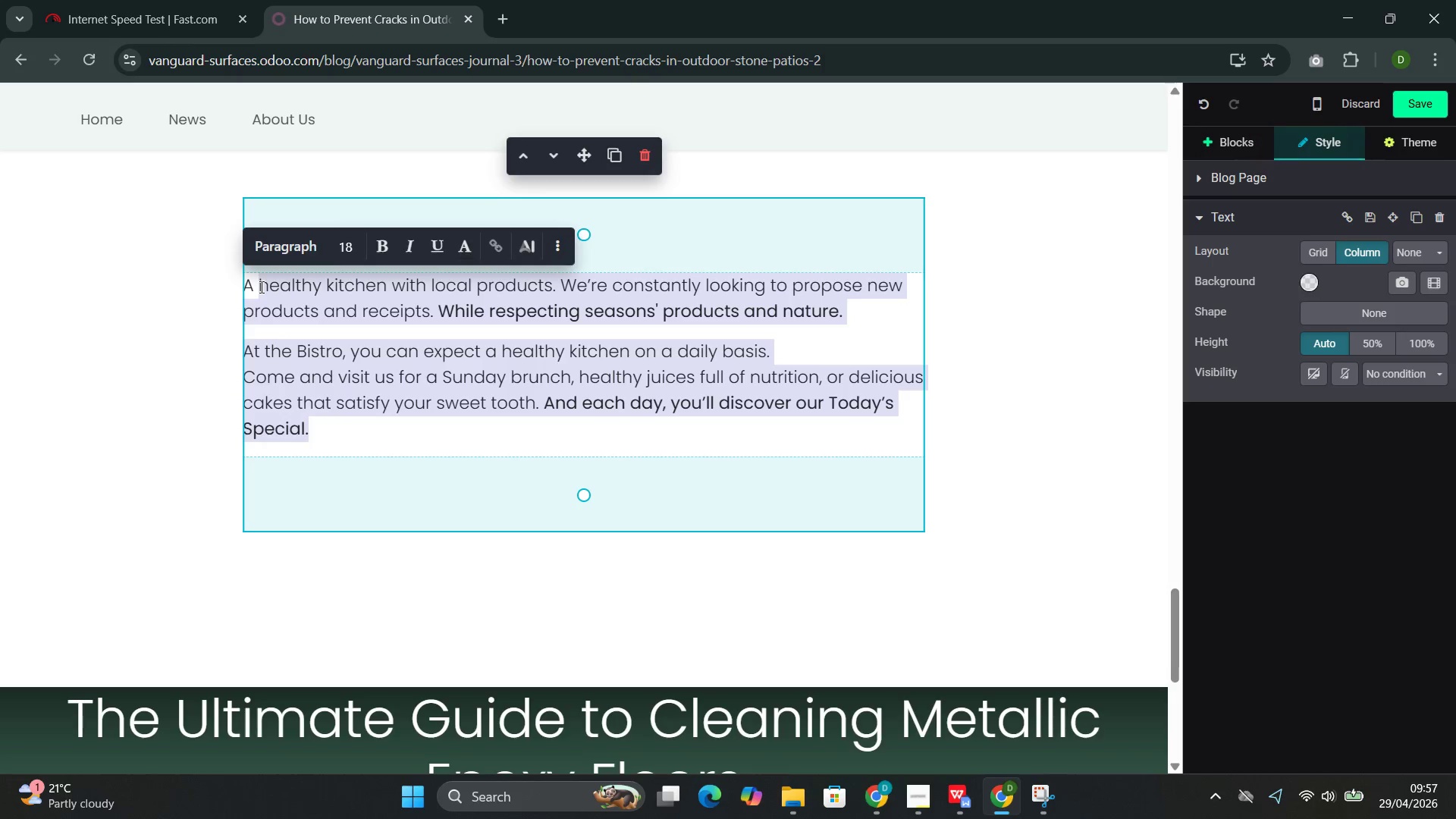 
key(Backspace)
 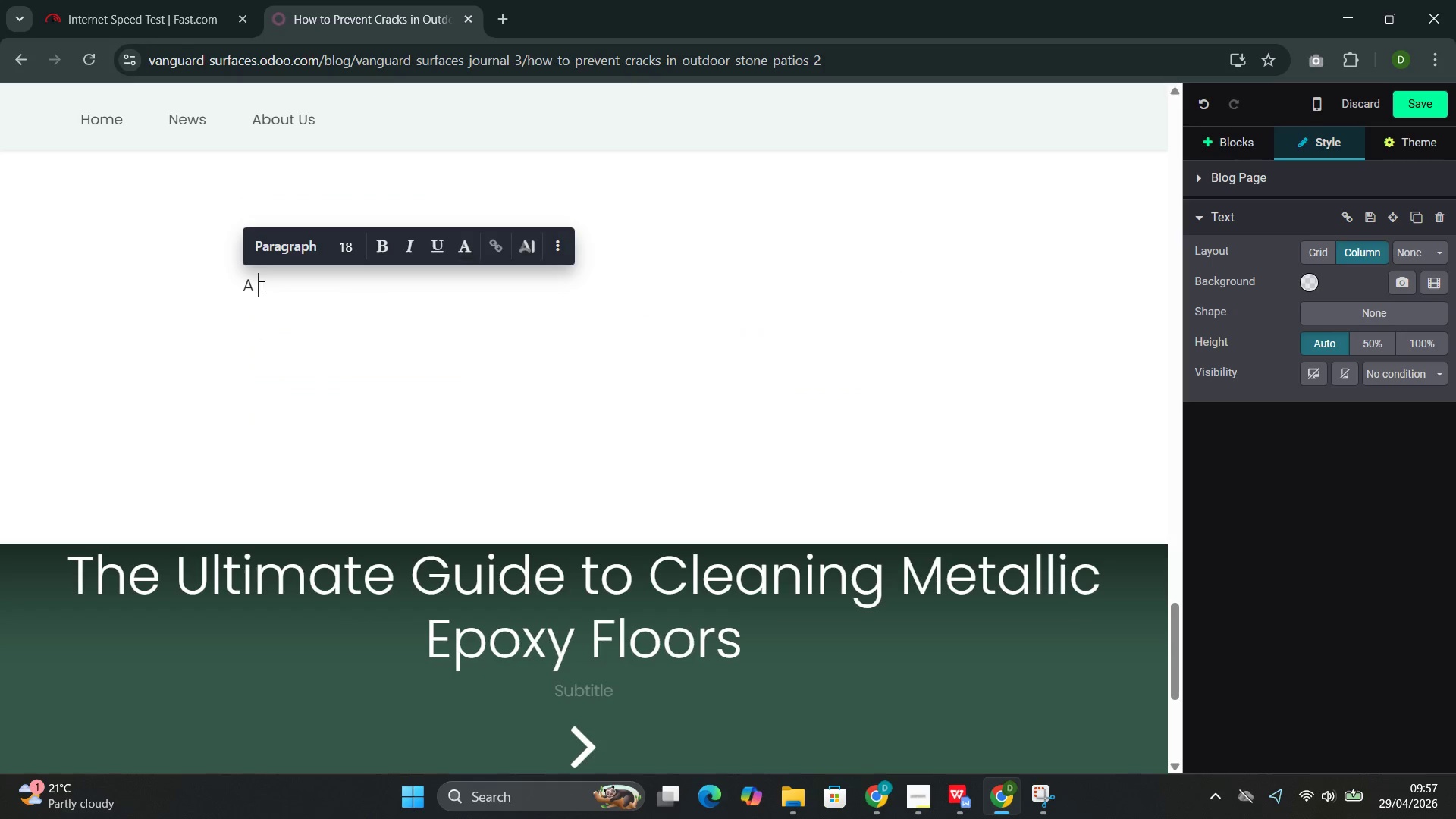 
key(Backspace)
 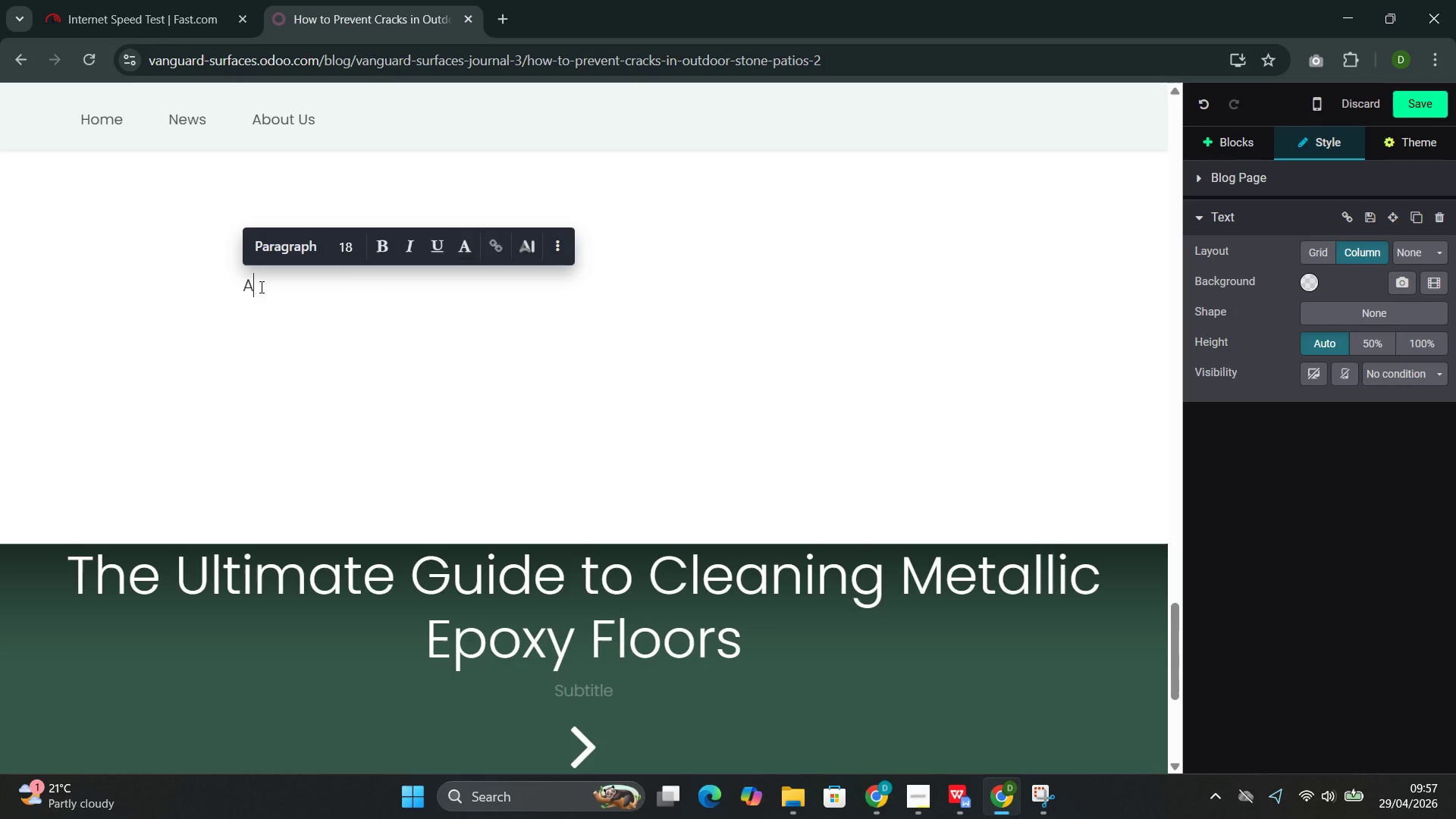 
key(Backspace)
 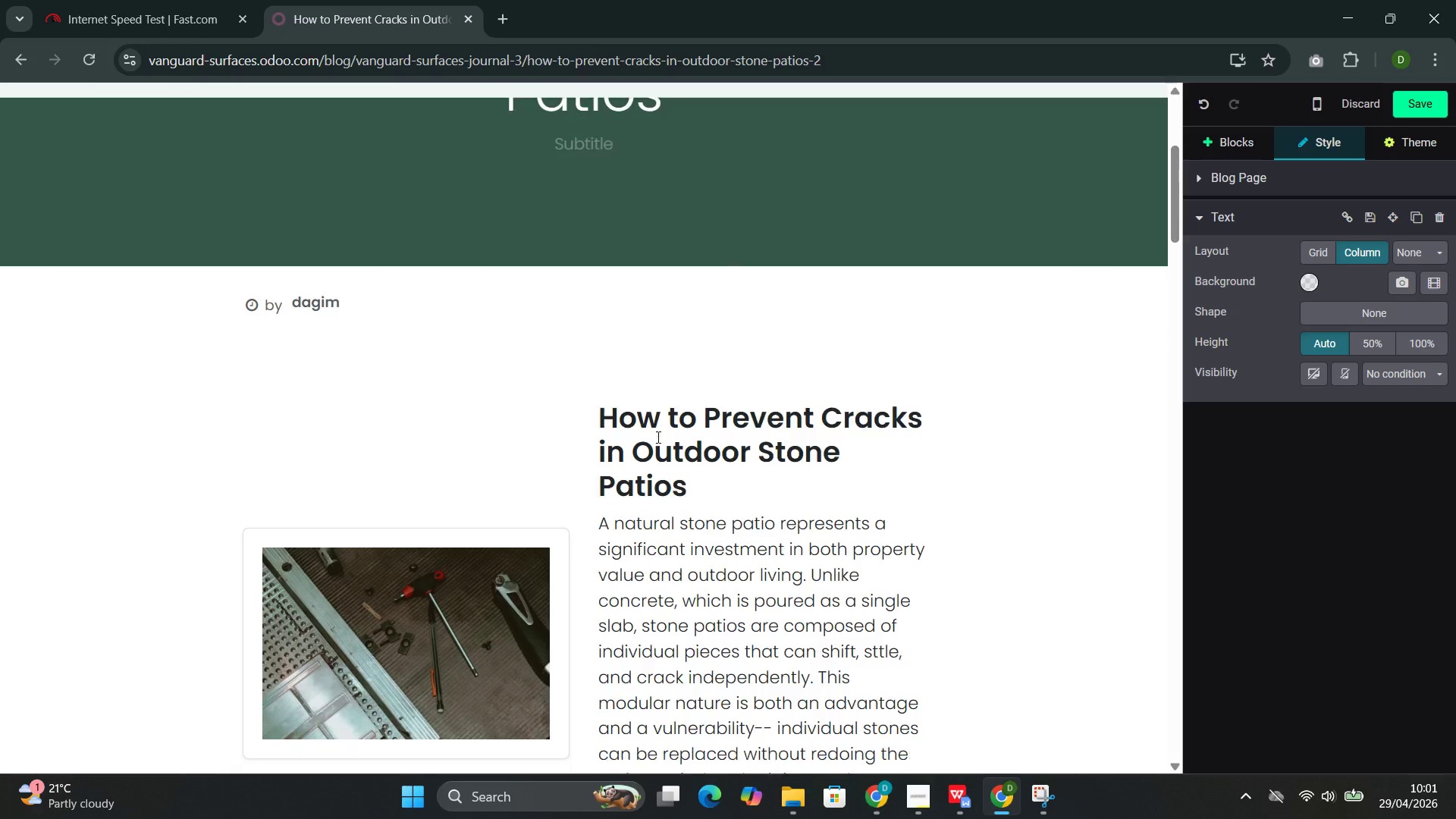 
wait(195.75)
 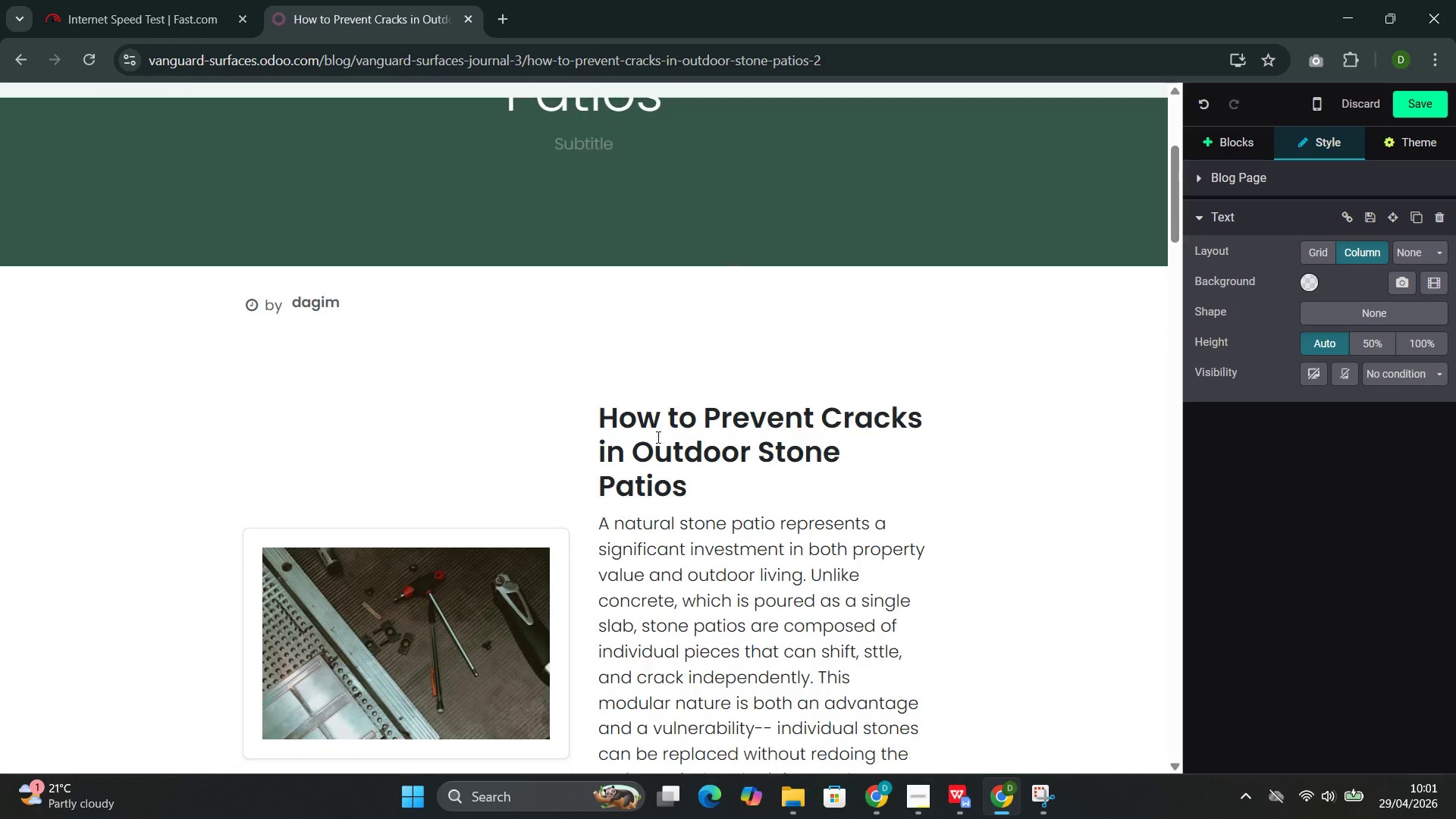 
left_click([666, 217])
 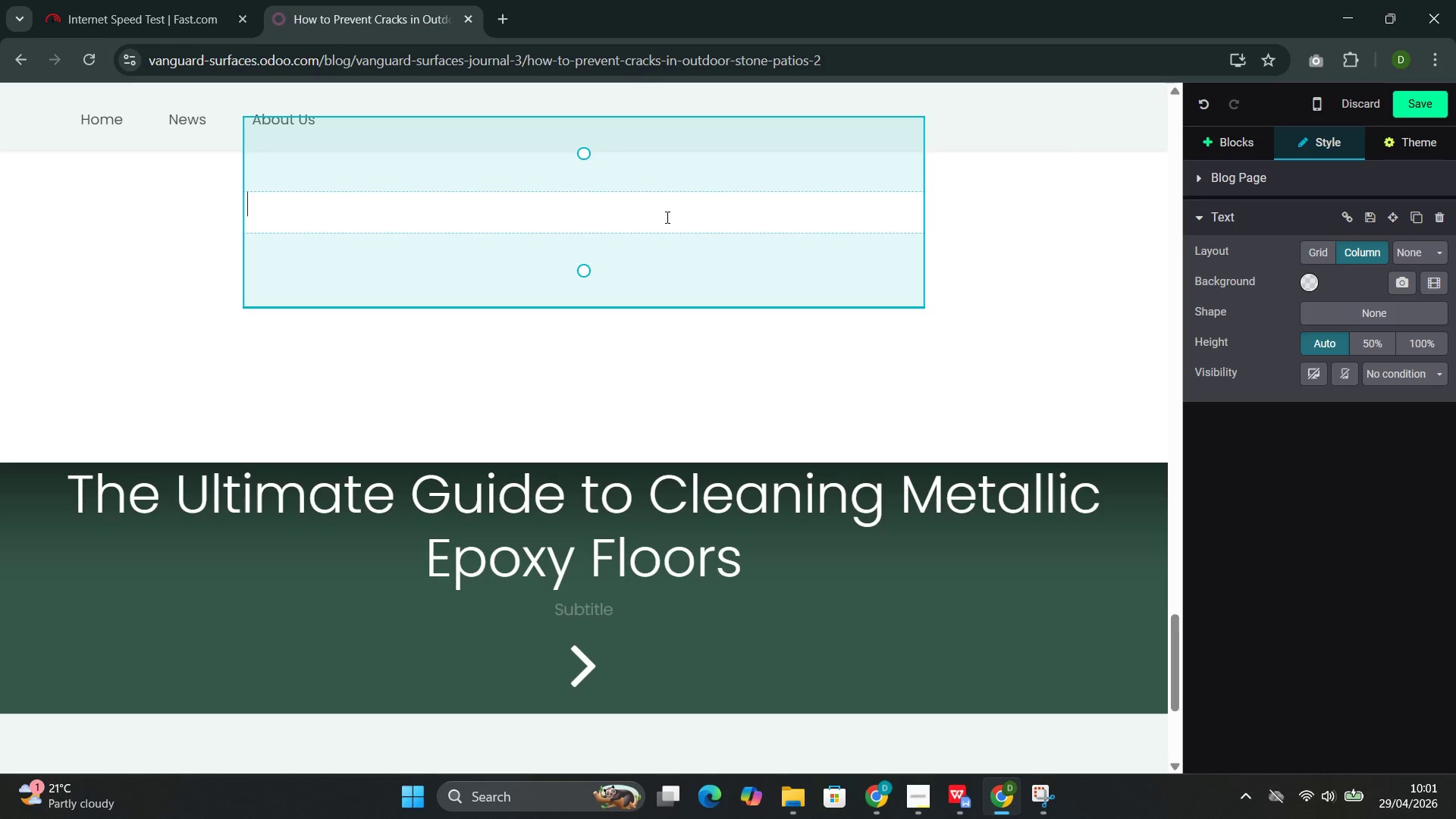 
wait(14.83)
 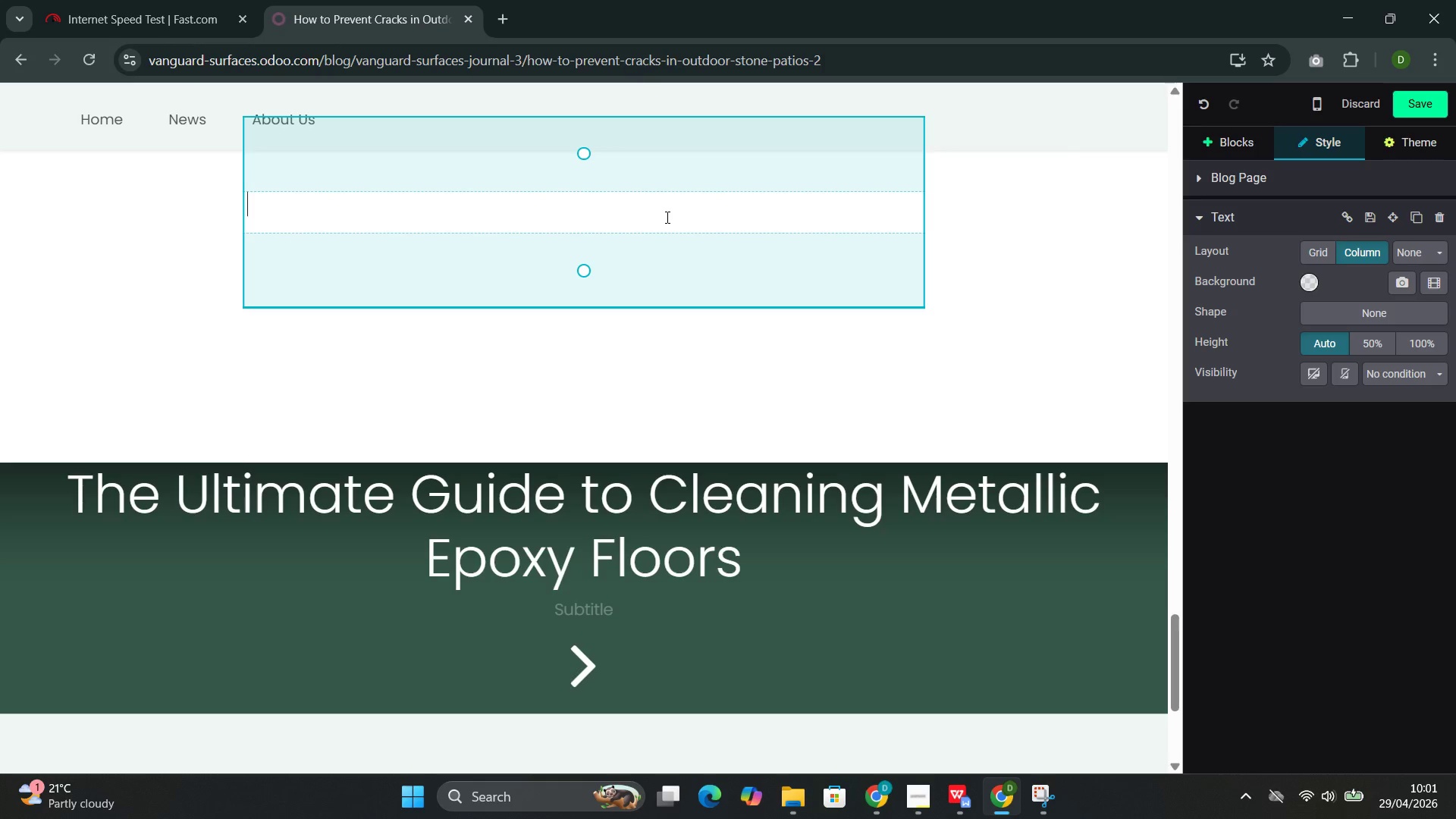 
hold_key(key=ShiftLeft, duration=0.7)
 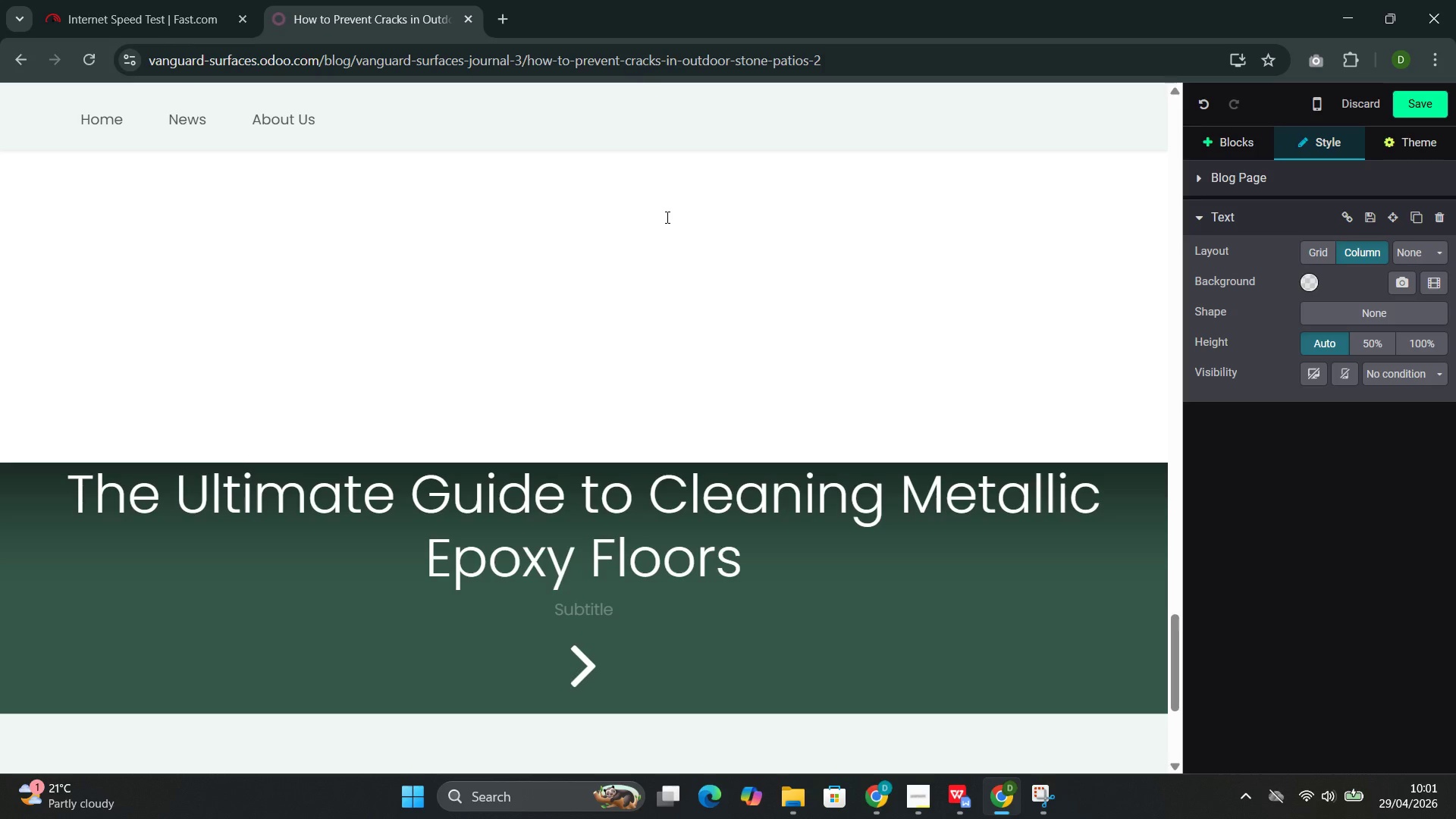 
type(When to Call)
 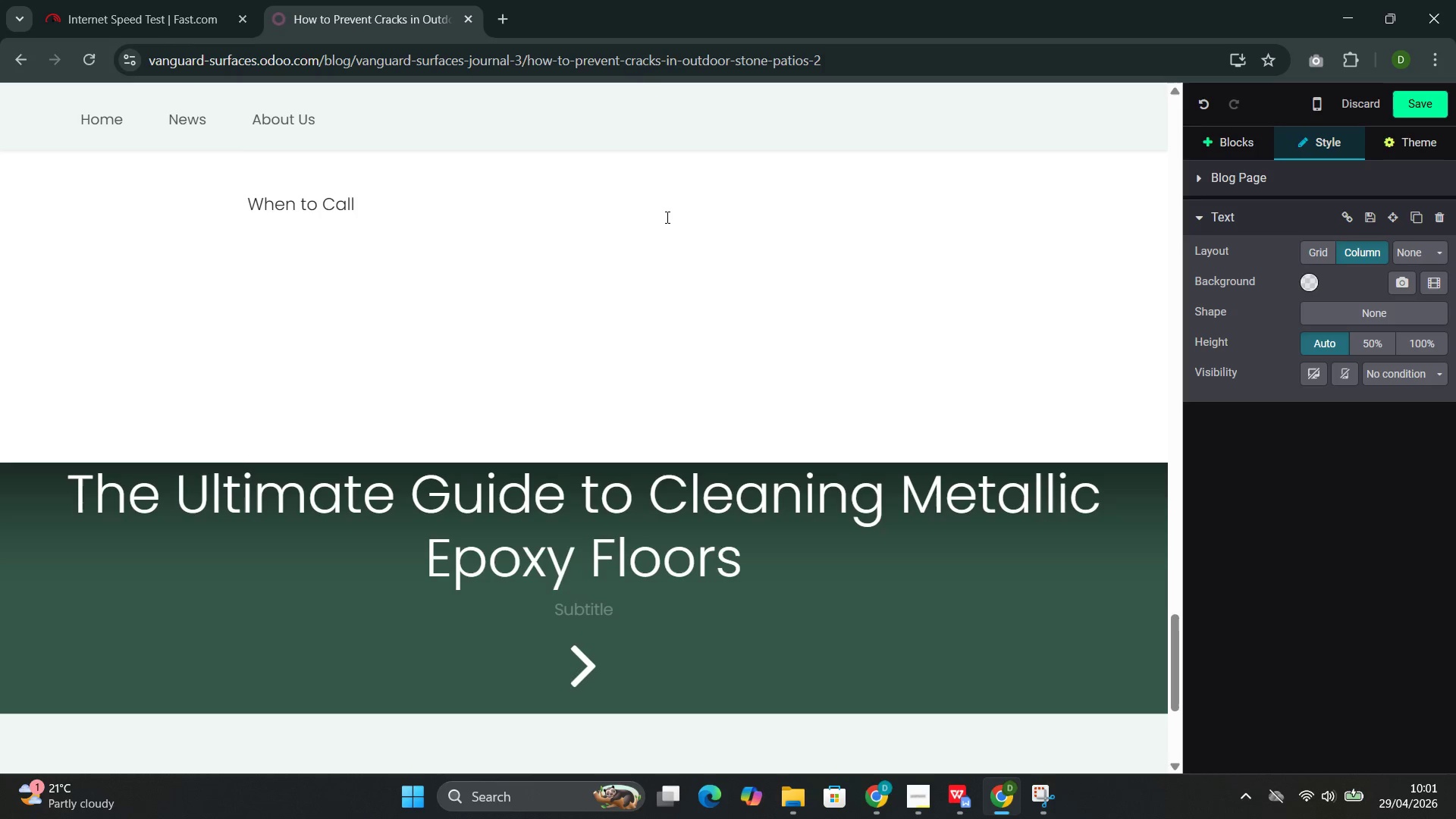 
wait(15.01)
 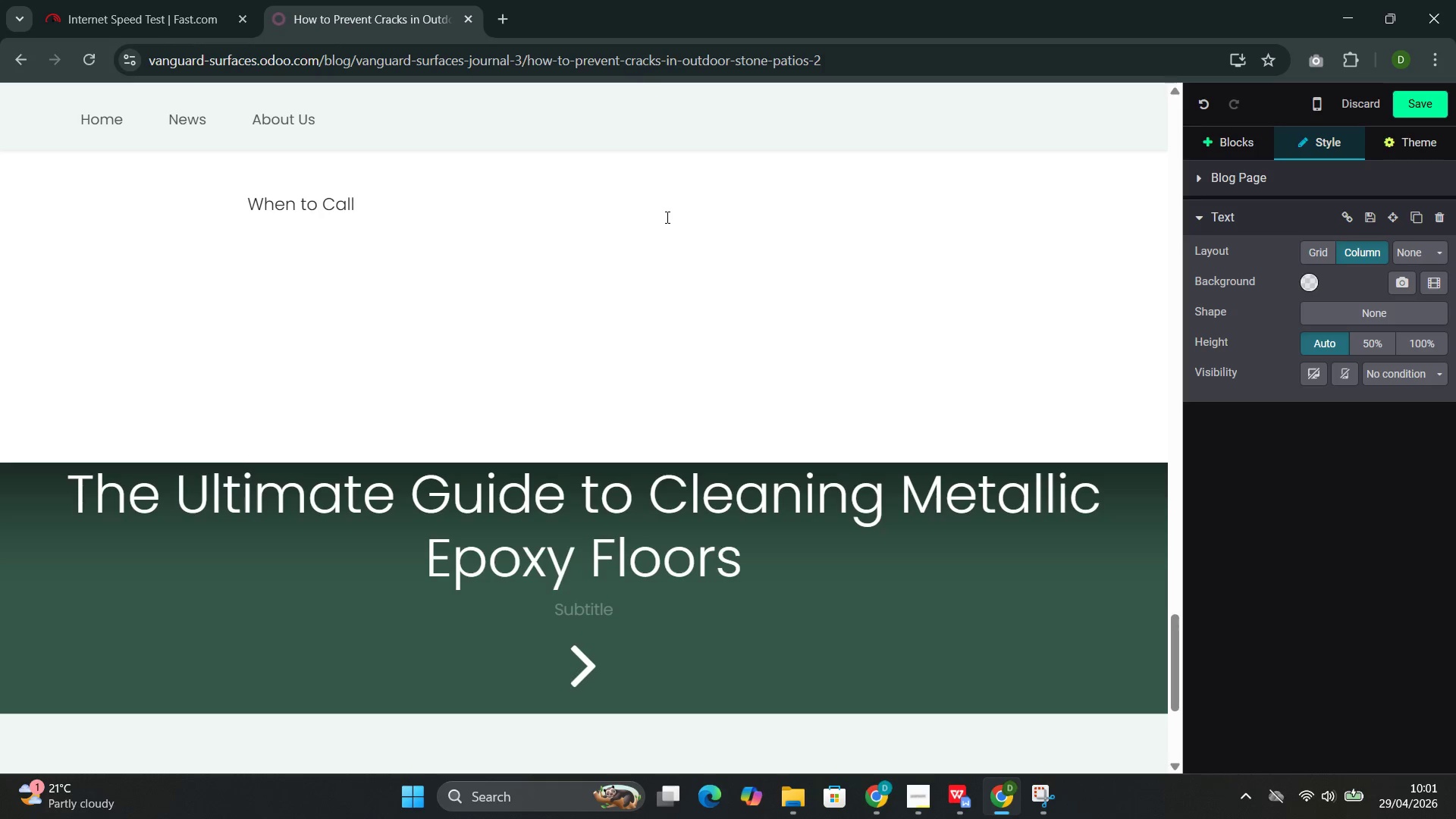 
key(Space)
 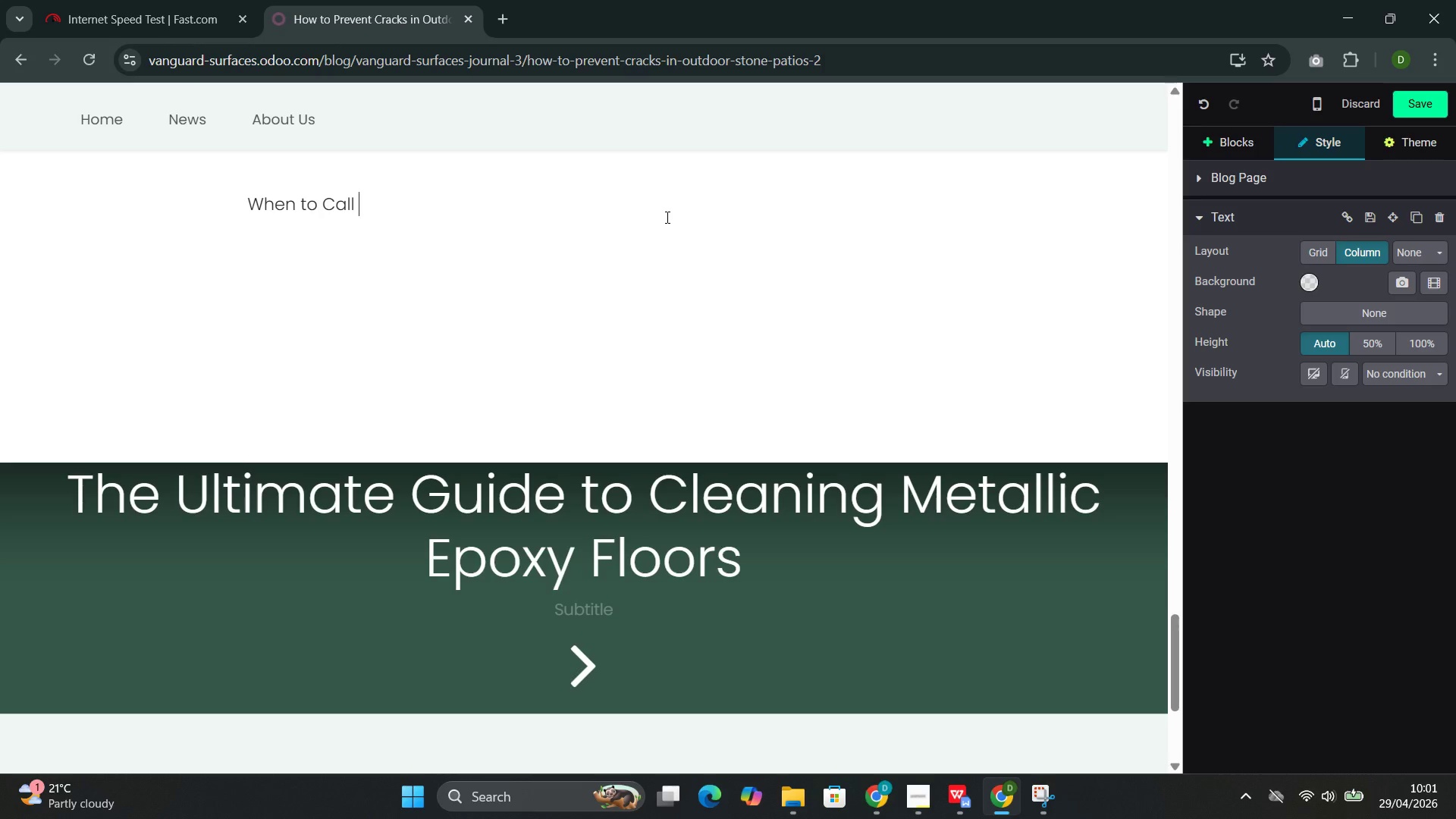 
key(V)
 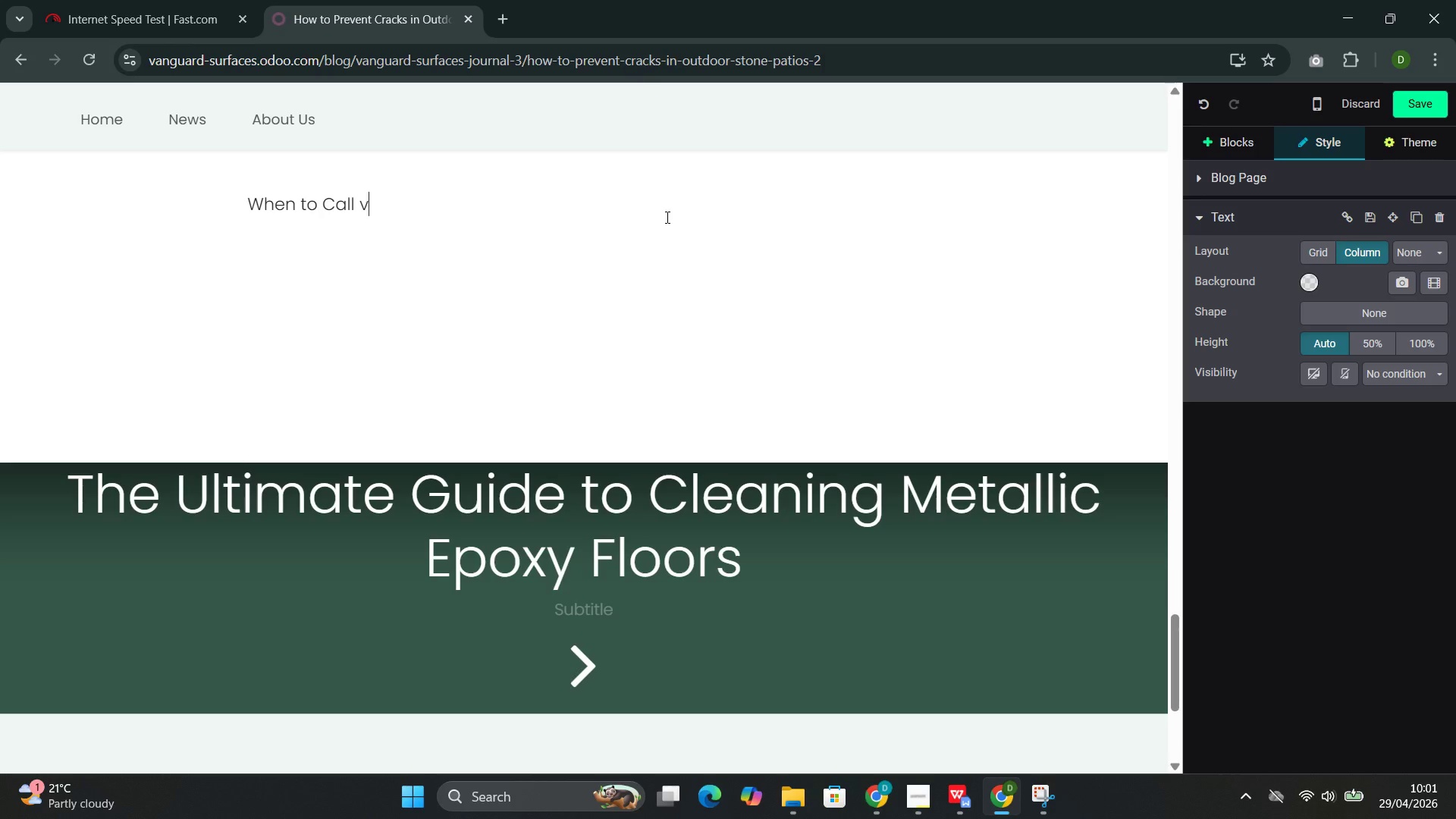 
wait(12.3)
 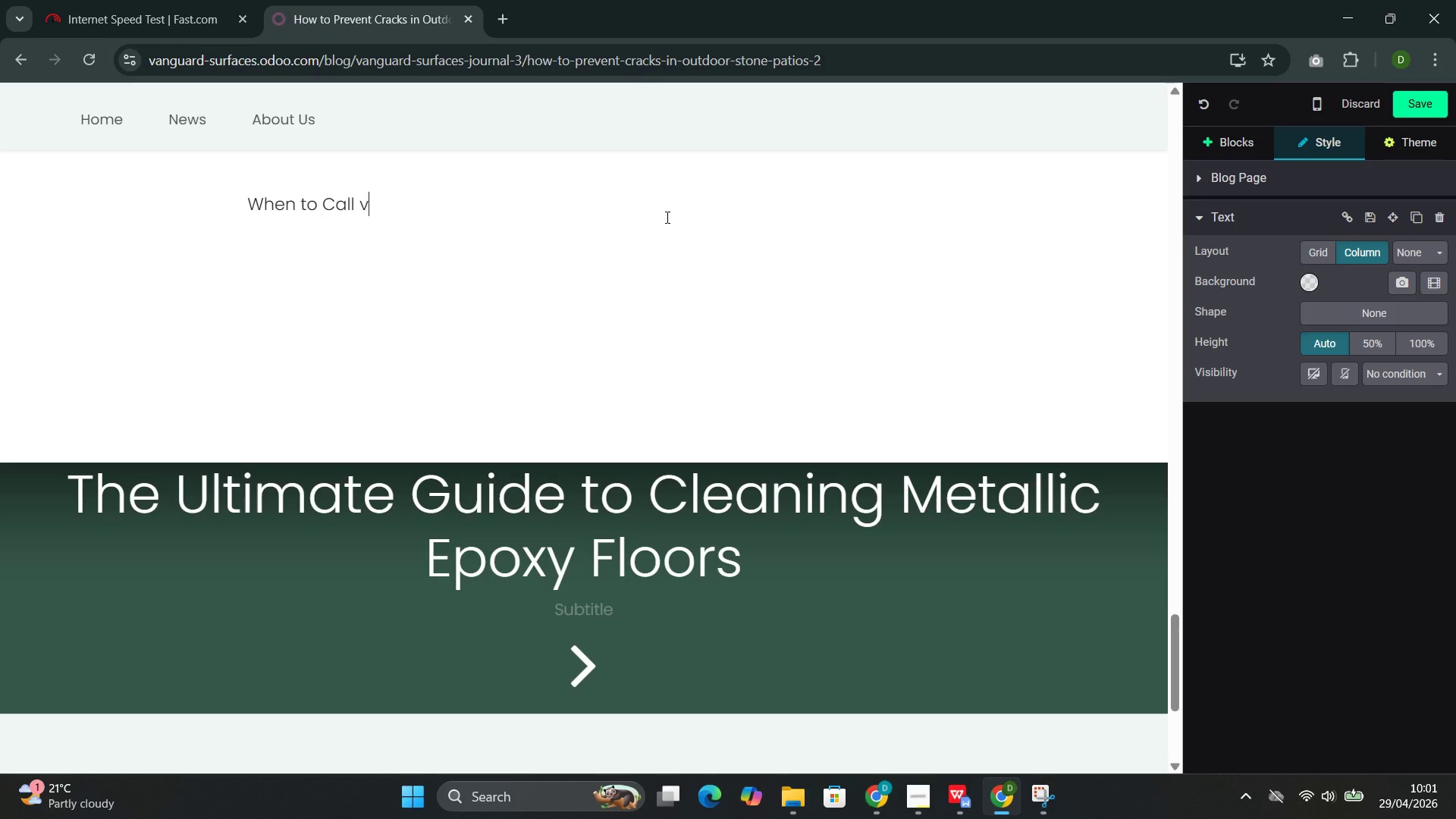 
key(Backspace)
type(Vanguard Sut)
key(Backspace)
type(rfaces)
 